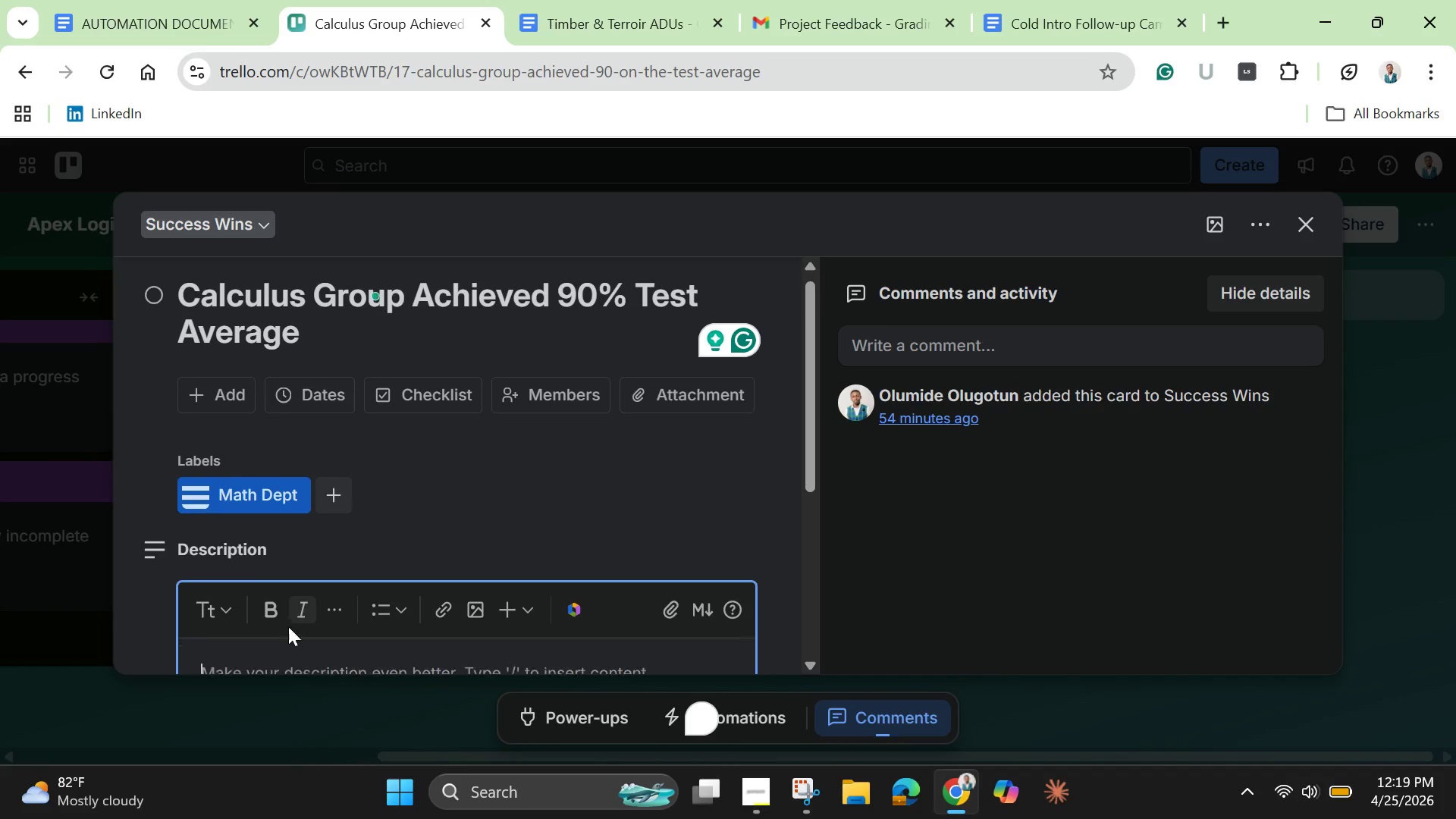 
scroll: coordinate [288, 626], scroll_direction: down, amount: 2.0
 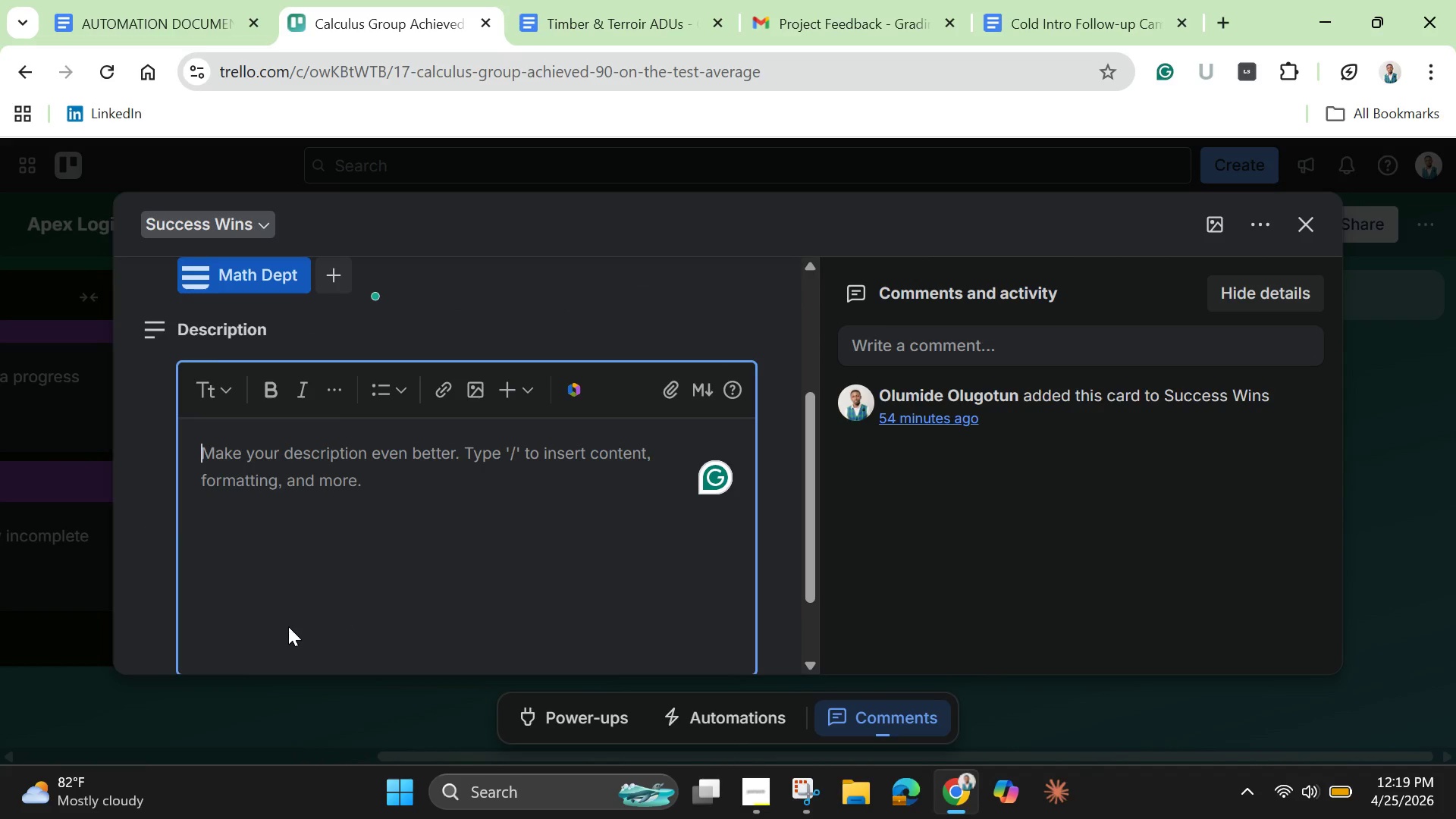 
type(The advanced calculus )
 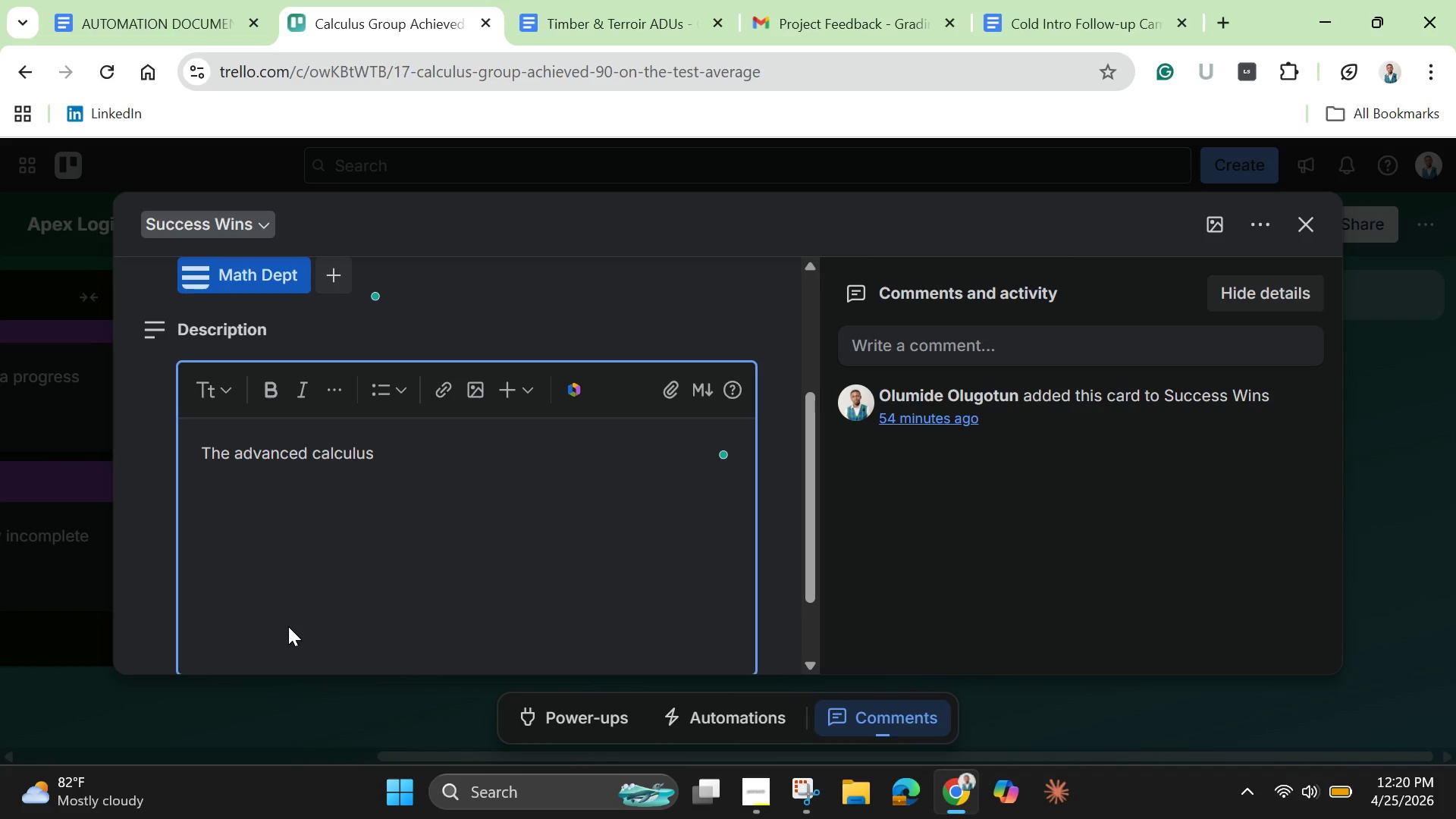 
type(gri)
key(Backspace)
type(oup )
key(Backspace)
key(Backspace)
key(Backspace)
key(Backspace)
key(Backspace)
type(up achieved an avaerage score of 90% on the latest )
 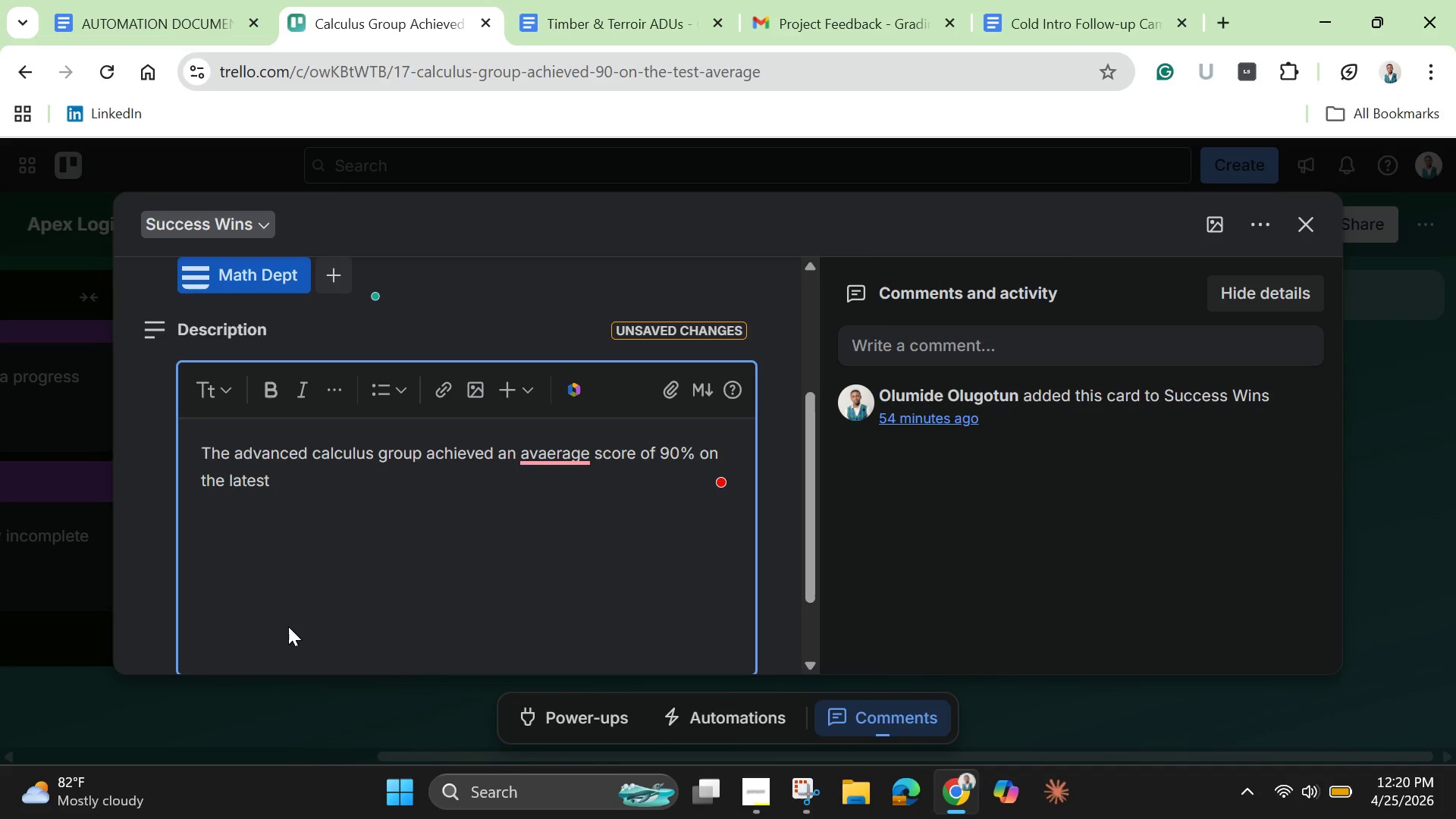 
wait(21.05)
 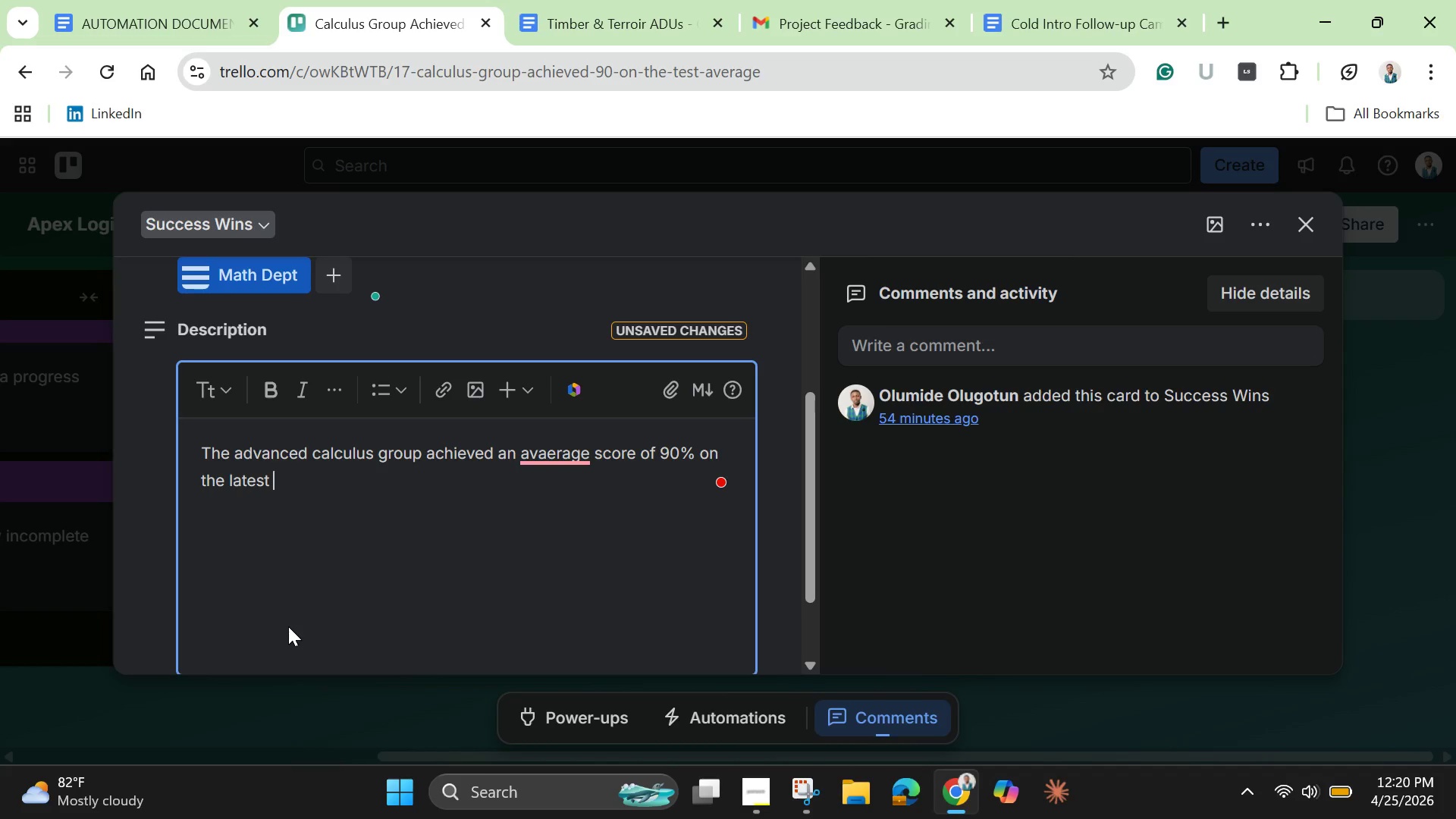 
left_click([555, 457])
 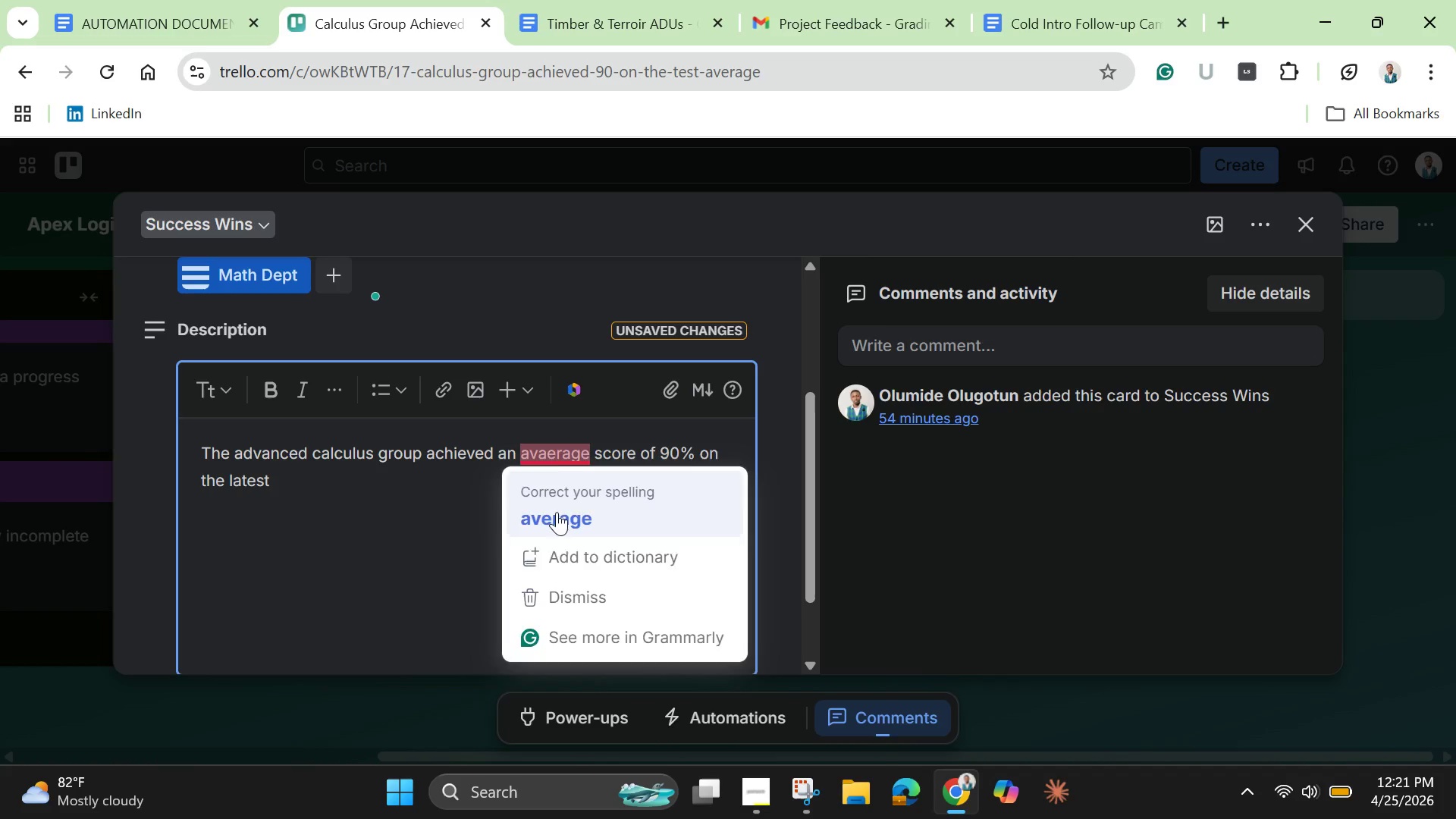 
left_click([557, 512])
 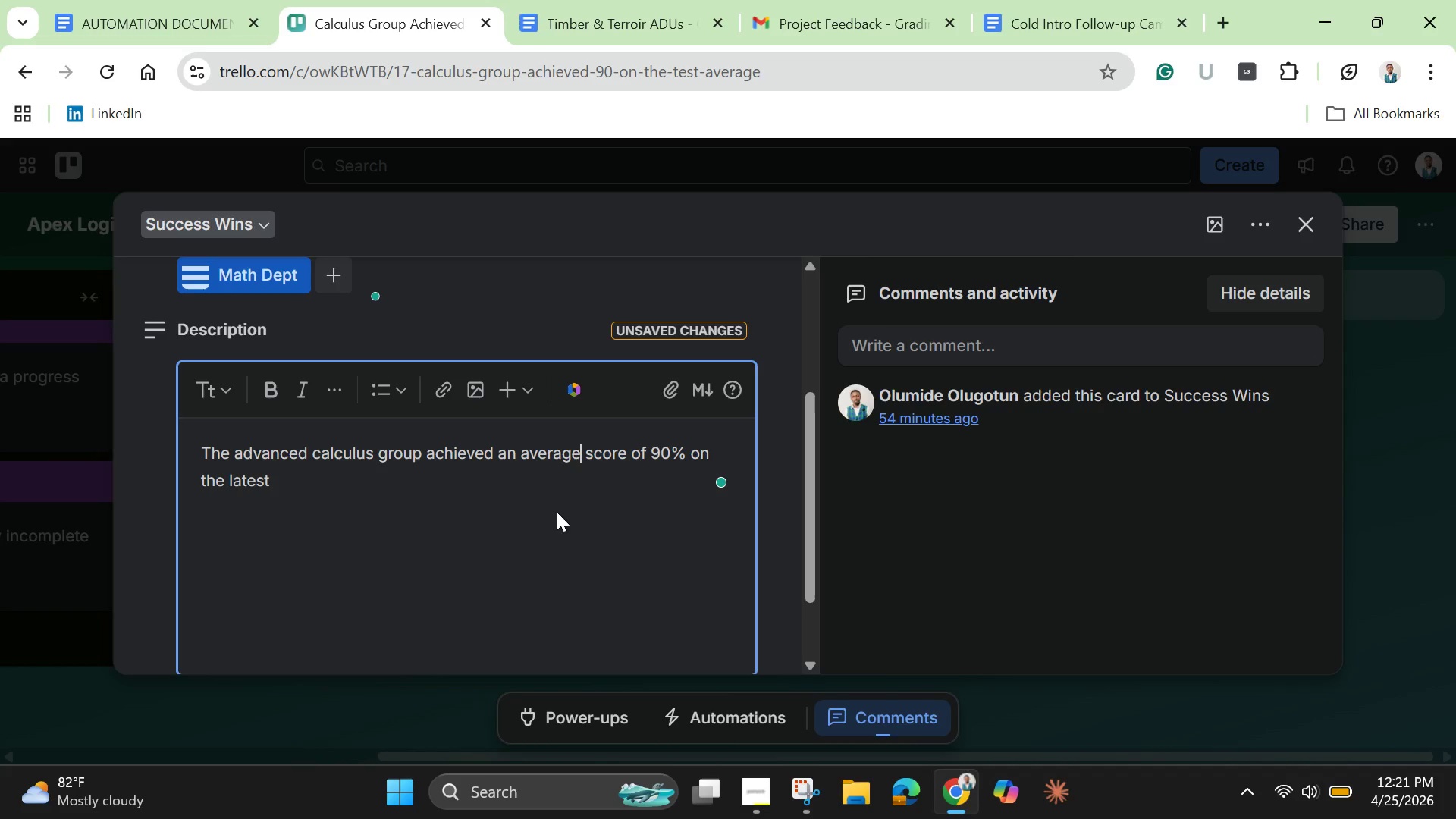 
wait(17.52)
 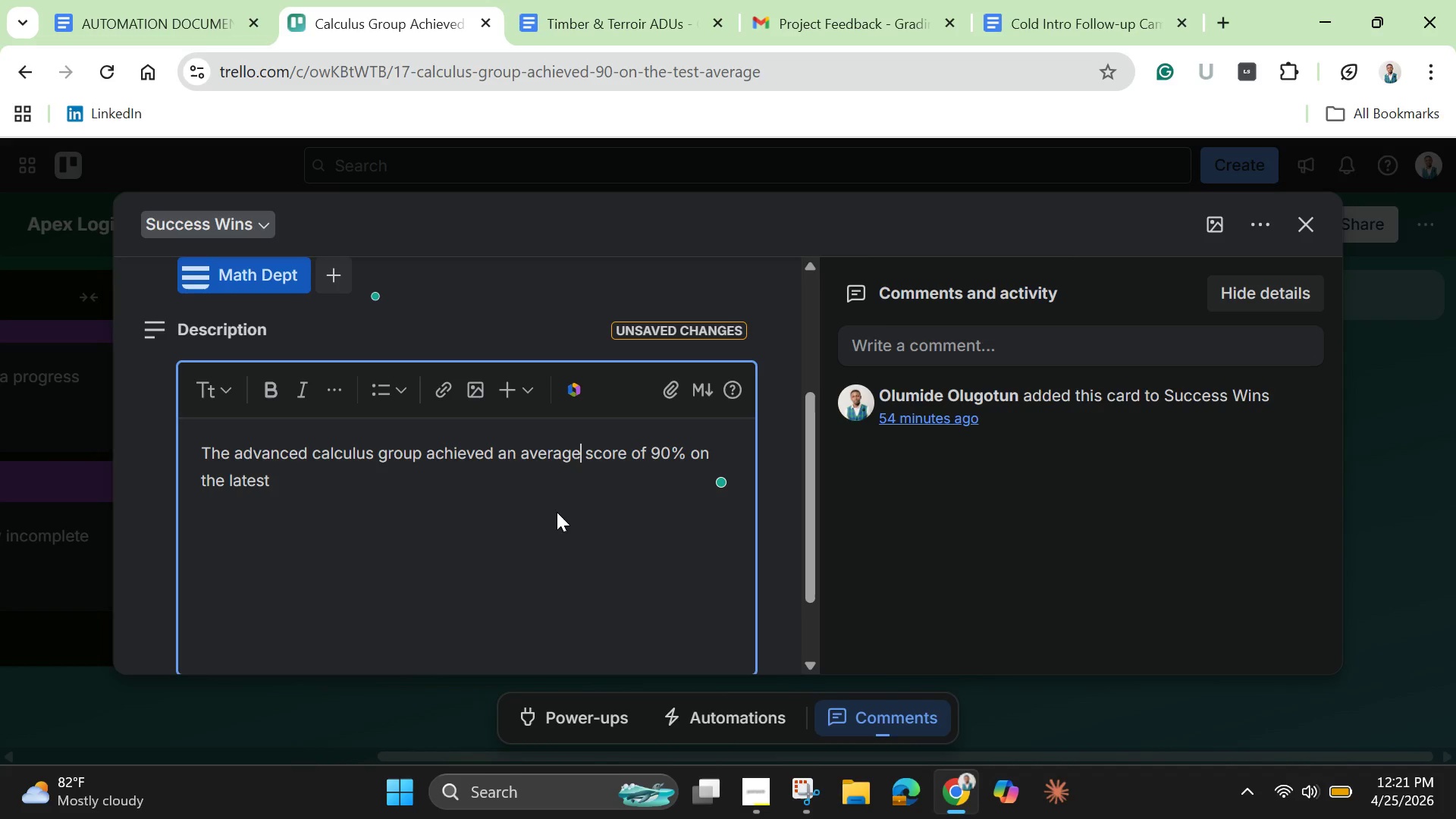 
left_click([318, 470])
 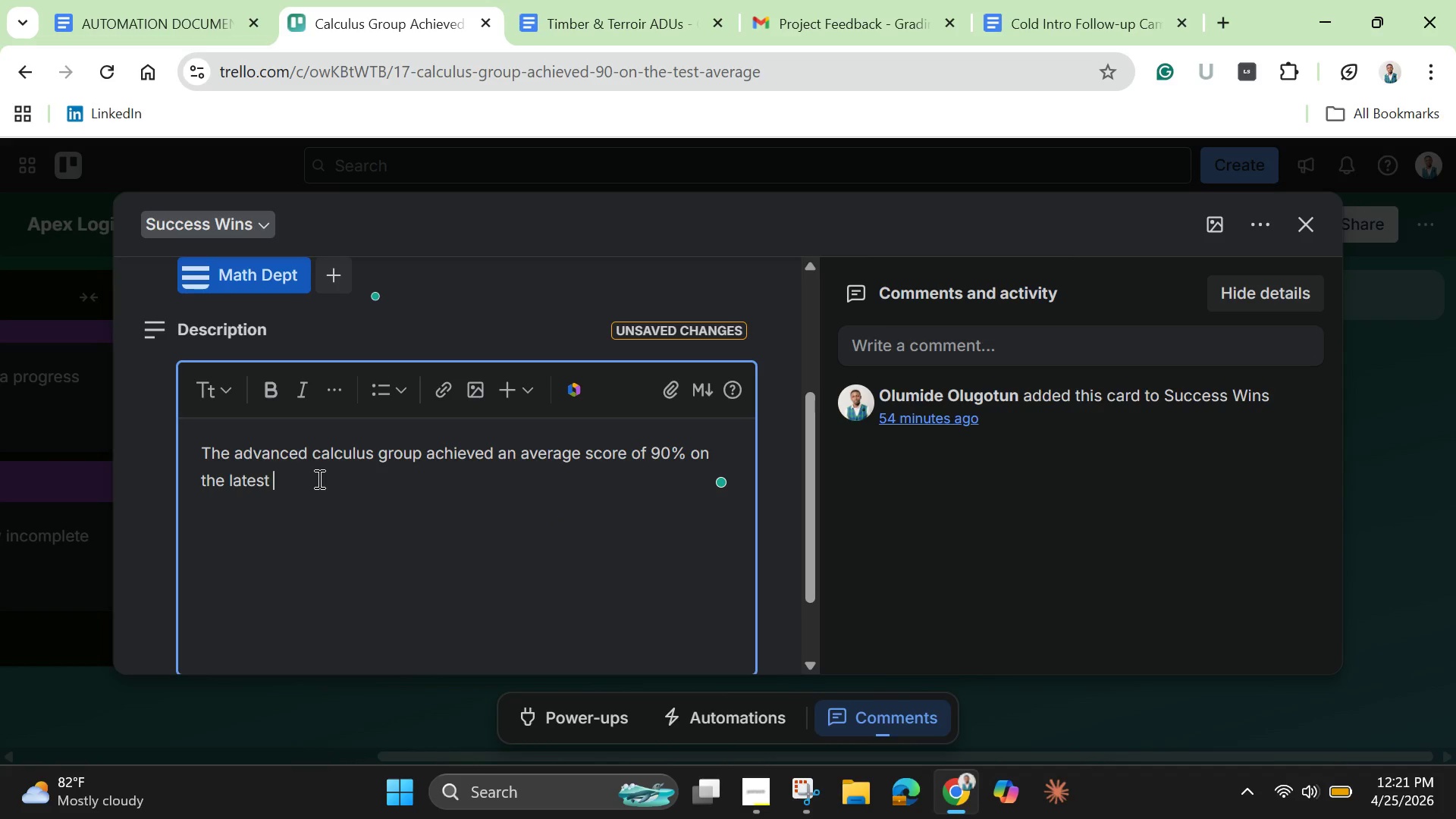 
type(assessment, indicating strong concept mastery. )
 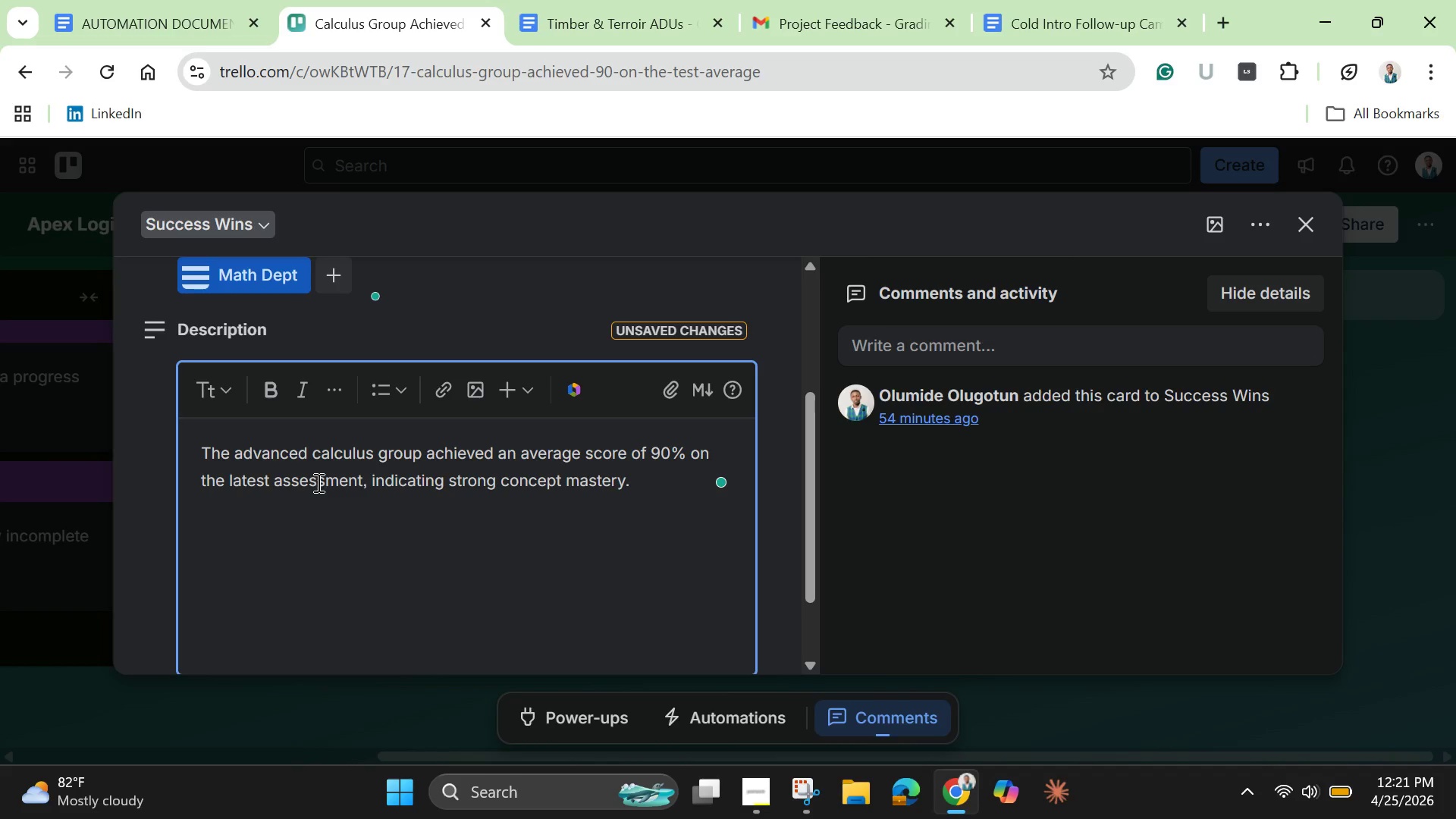 
scroll: coordinate [311, 505], scroll_direction: down, amount: 1.0
 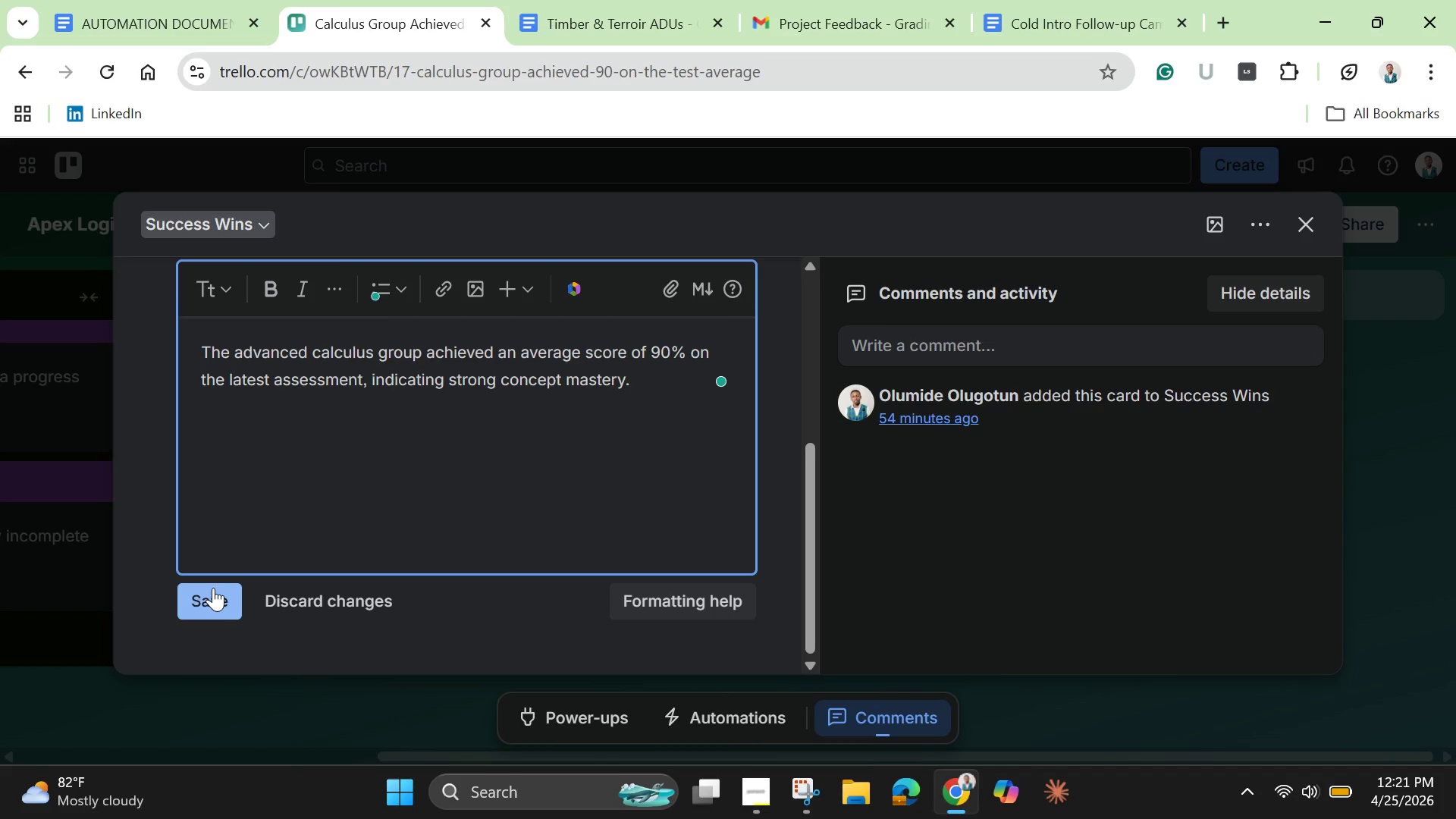 
left_click([213, 588])
 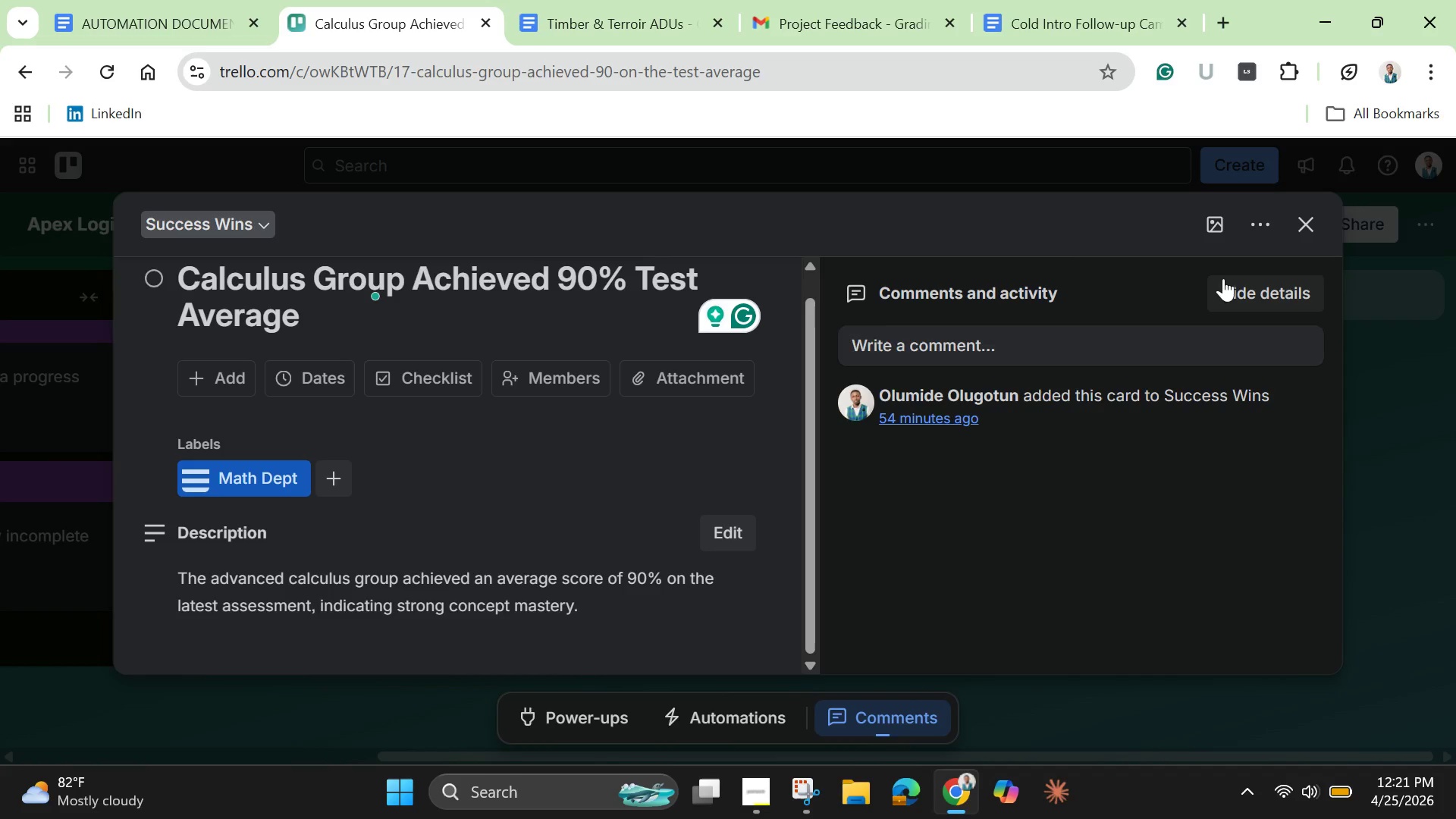 
left_click([1210, 225])
 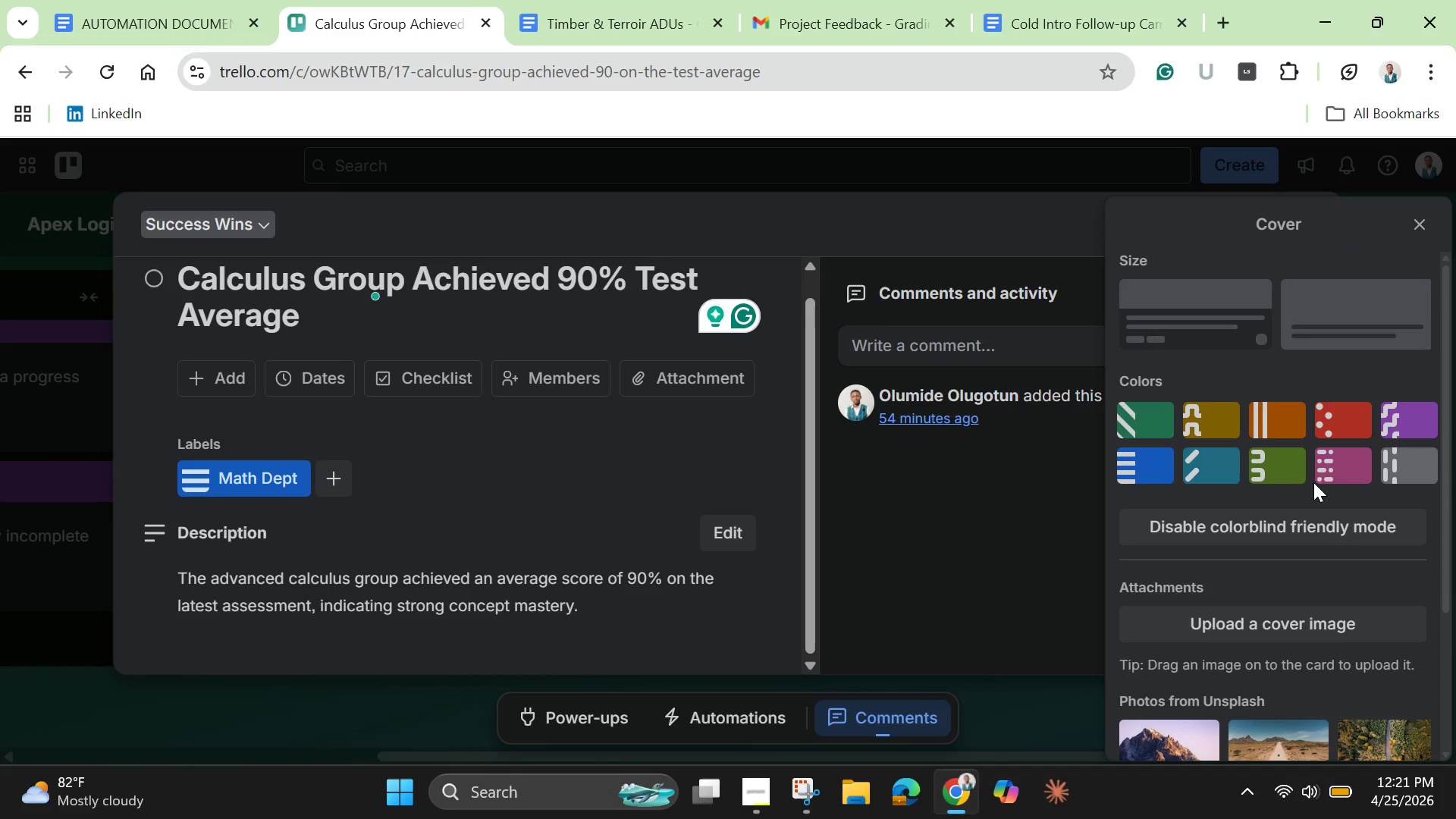 
left_click([1331, 470])
 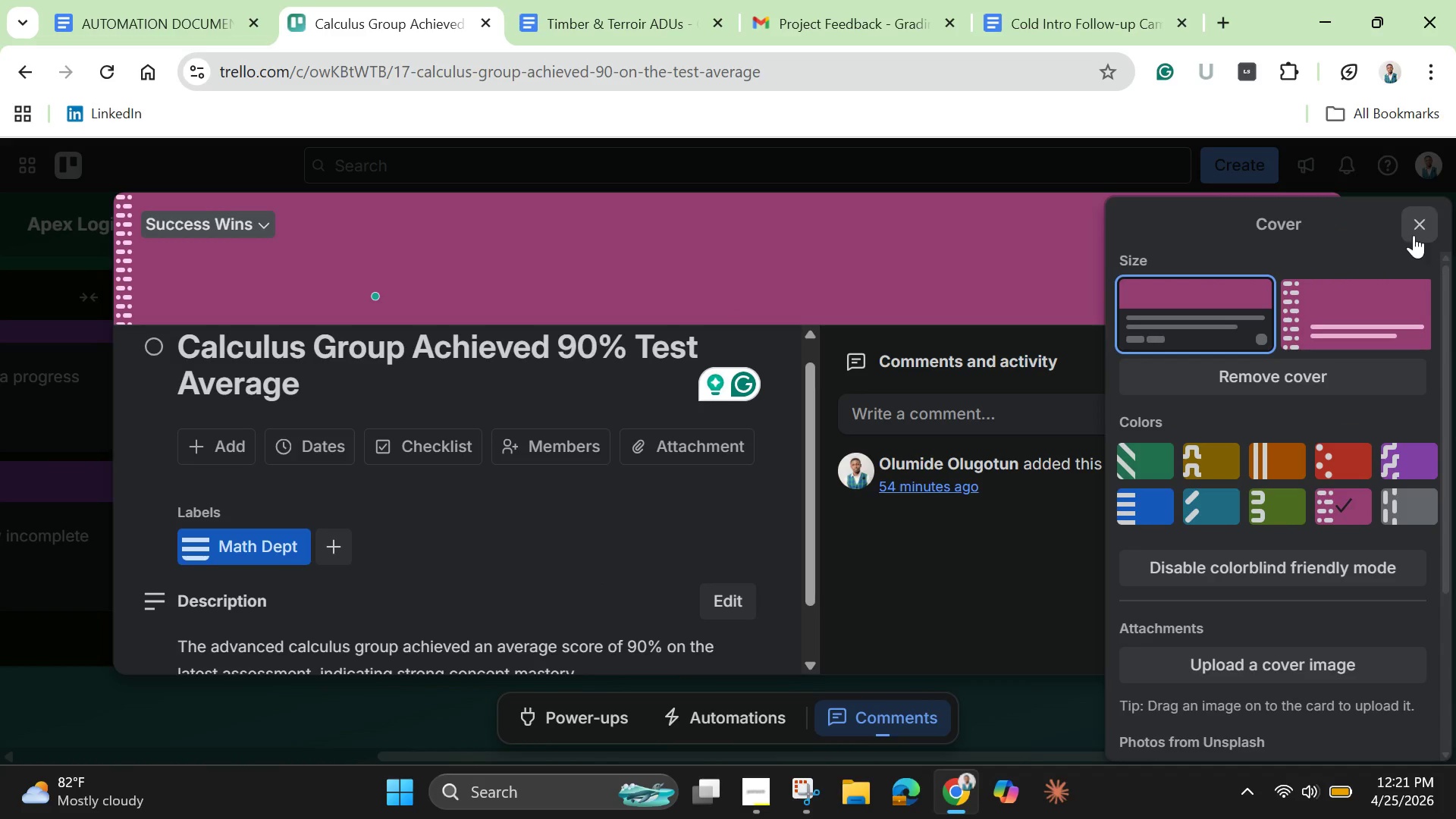 
left_click([1414, 235])
 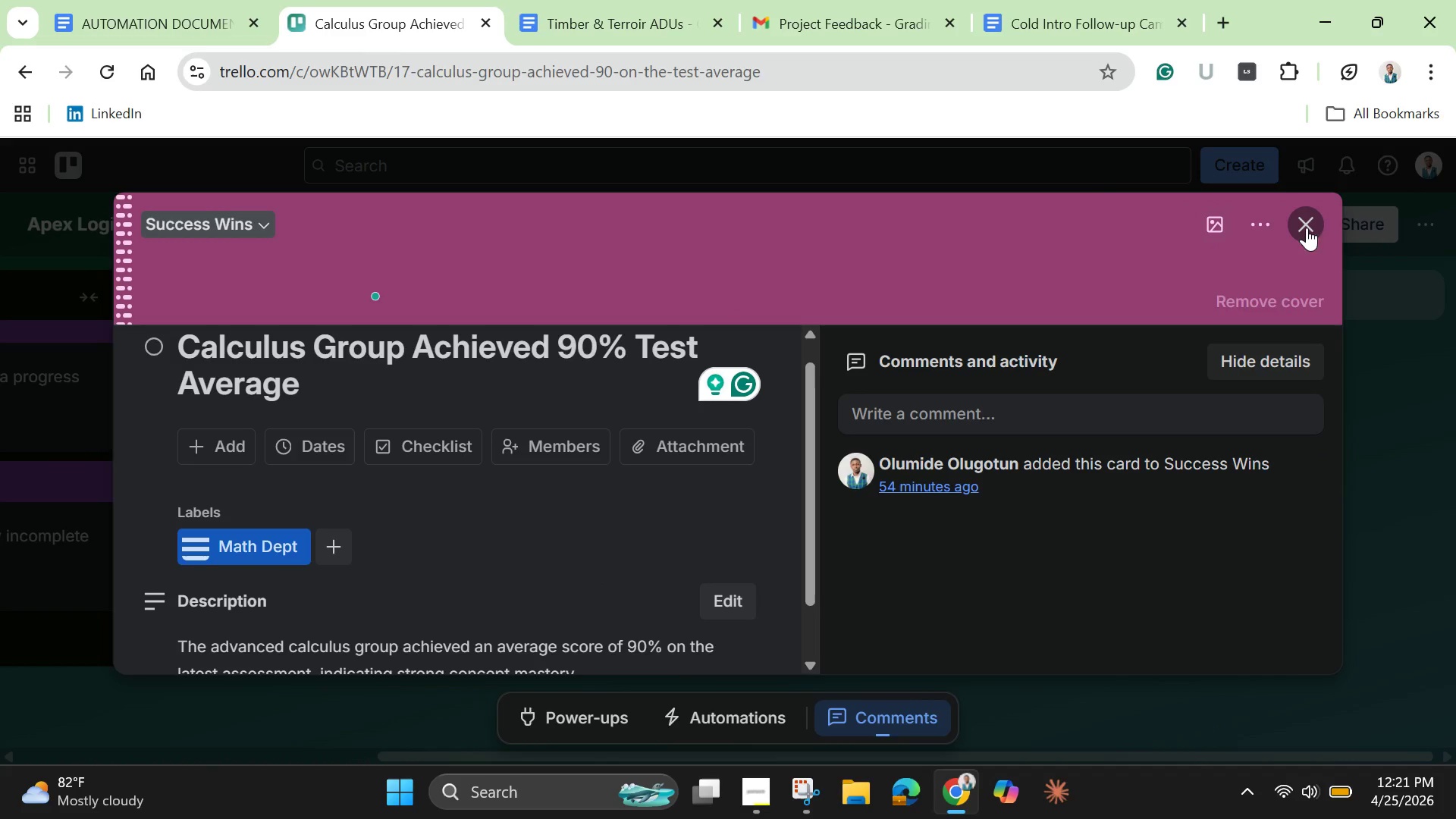 
left_click([1307, 228])
 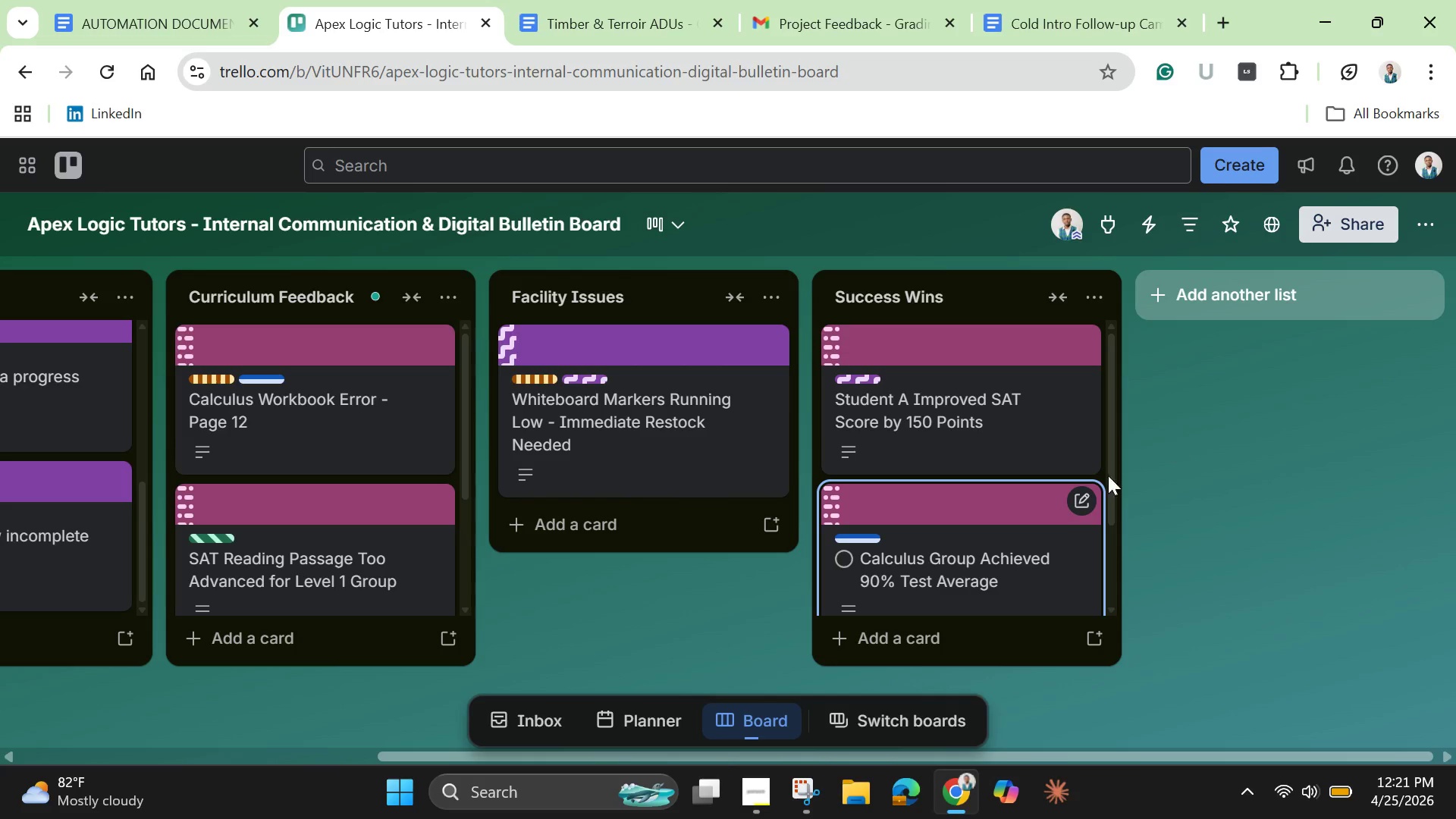 
scroll: coordinate [1083, 488], scroll_direction: down, amount: 2.0
 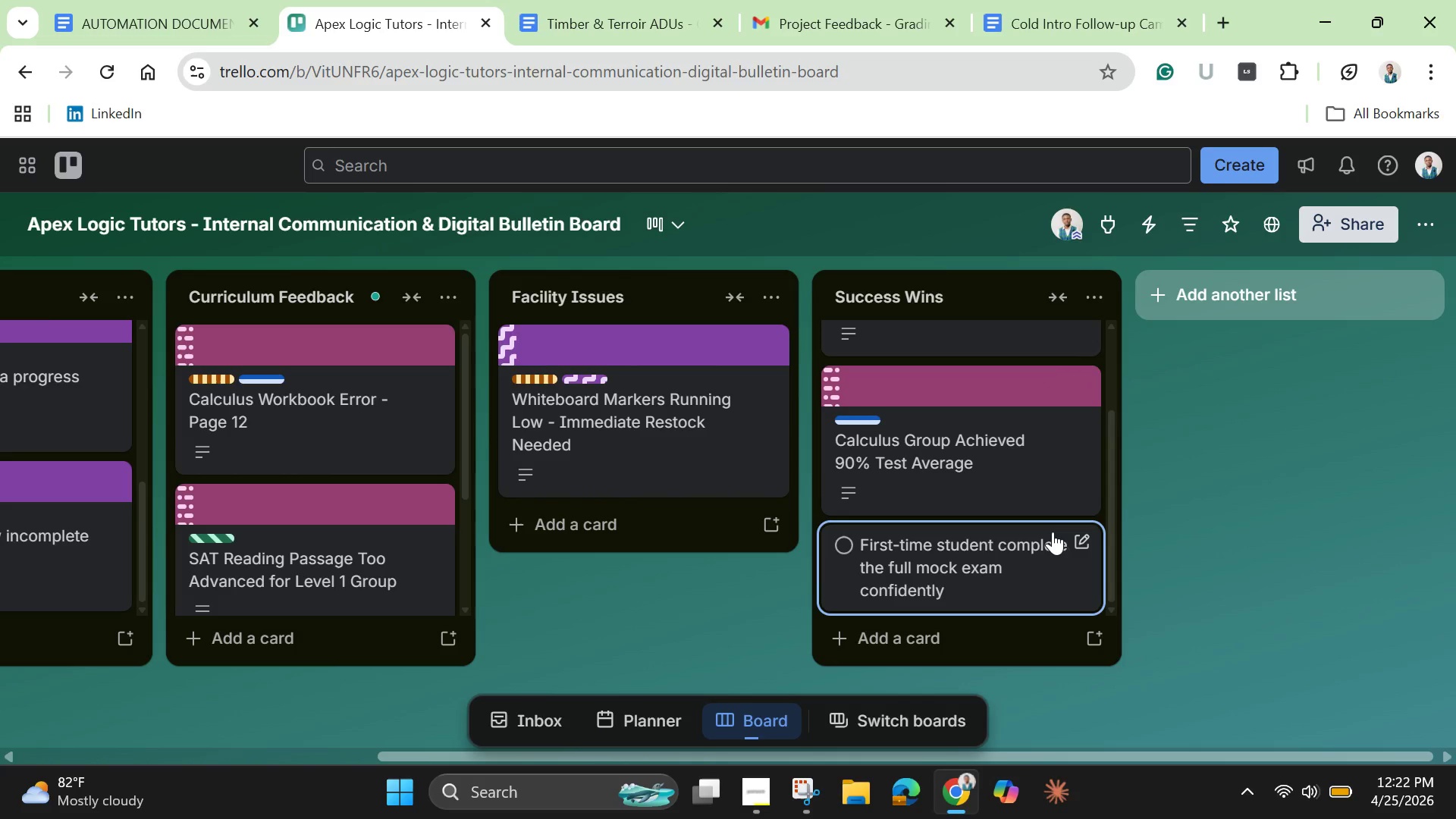 
wait(10.66)
 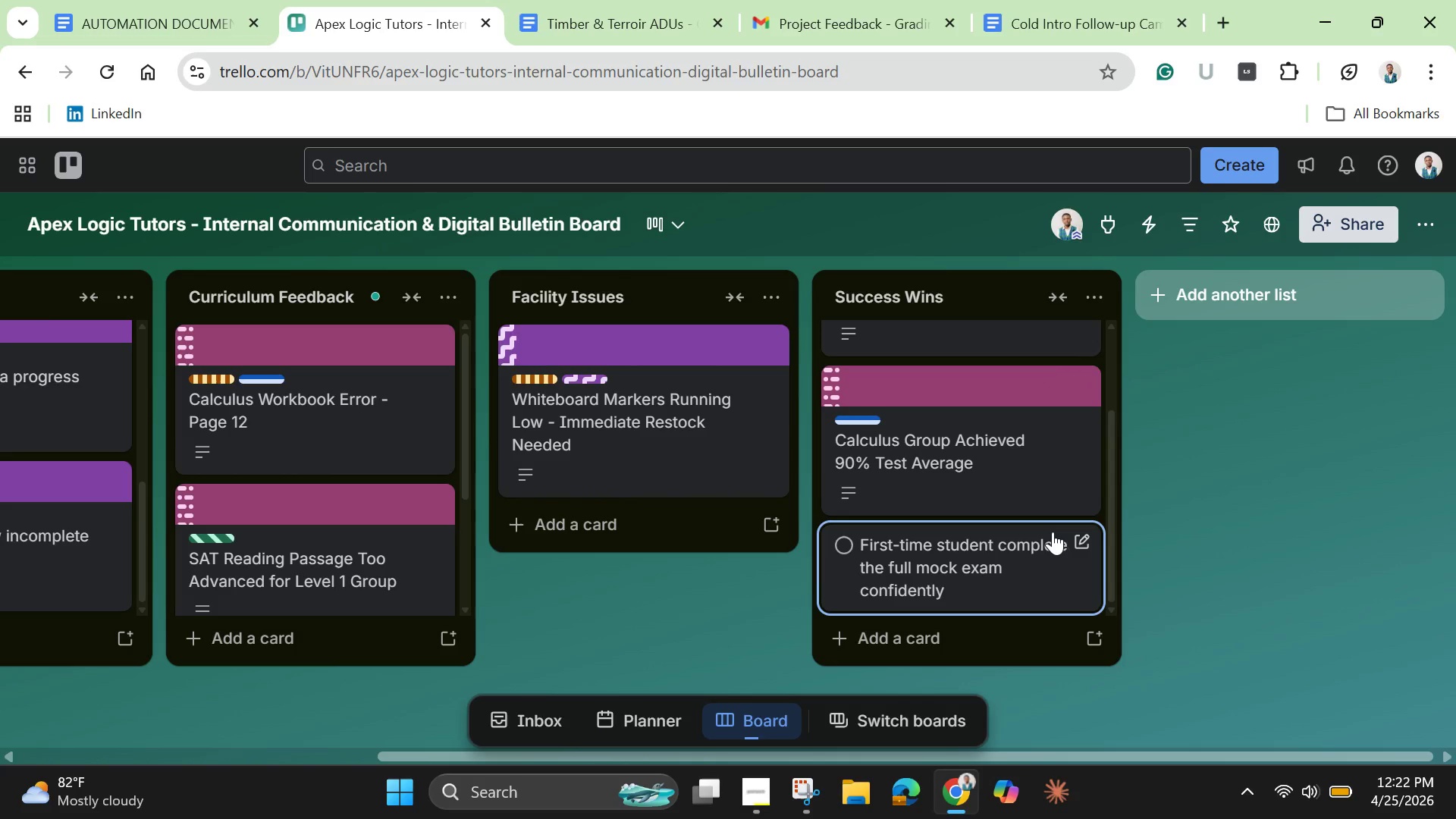 
left_click([999, 564])
 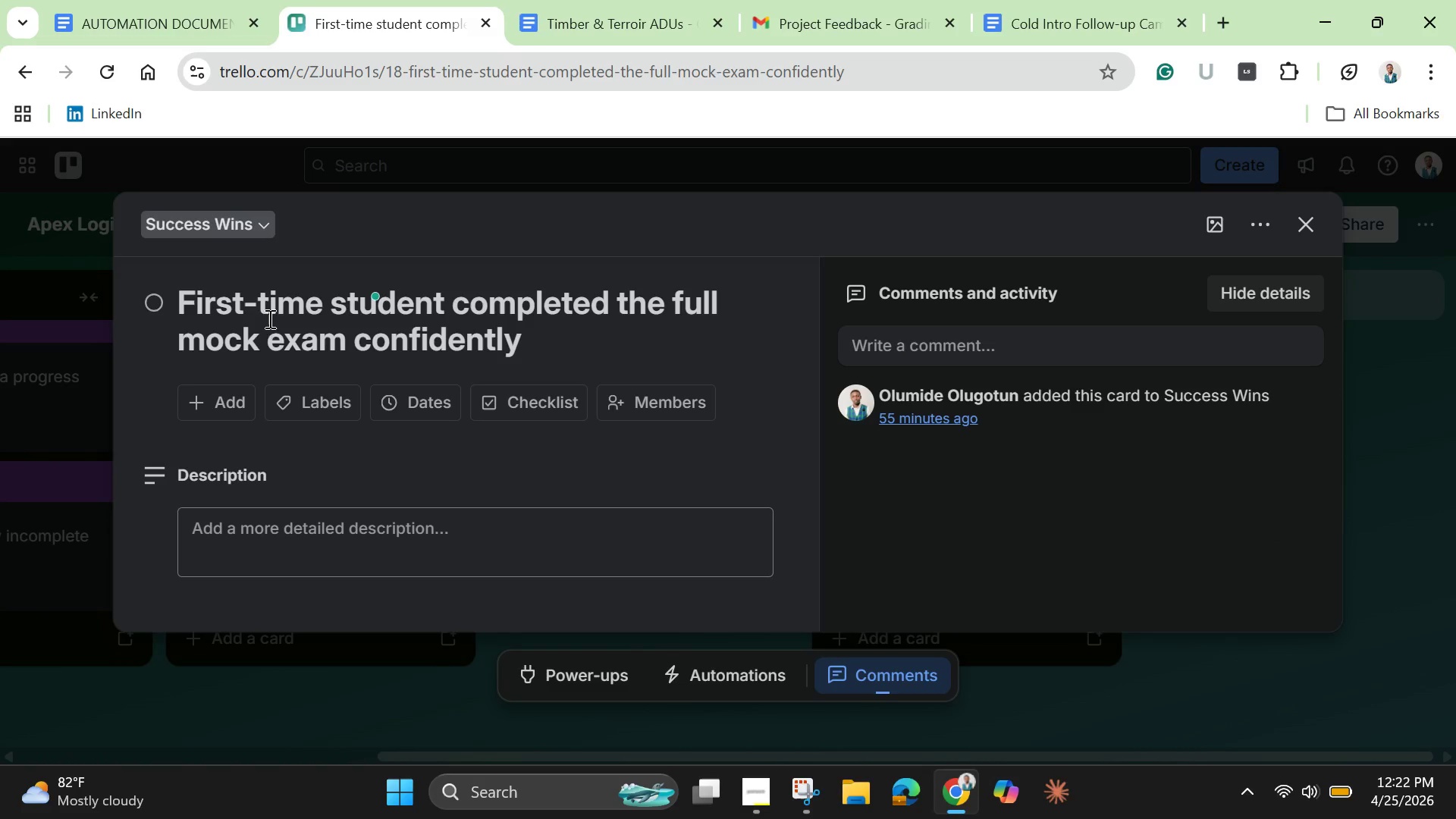 
left_click([270, 310])
 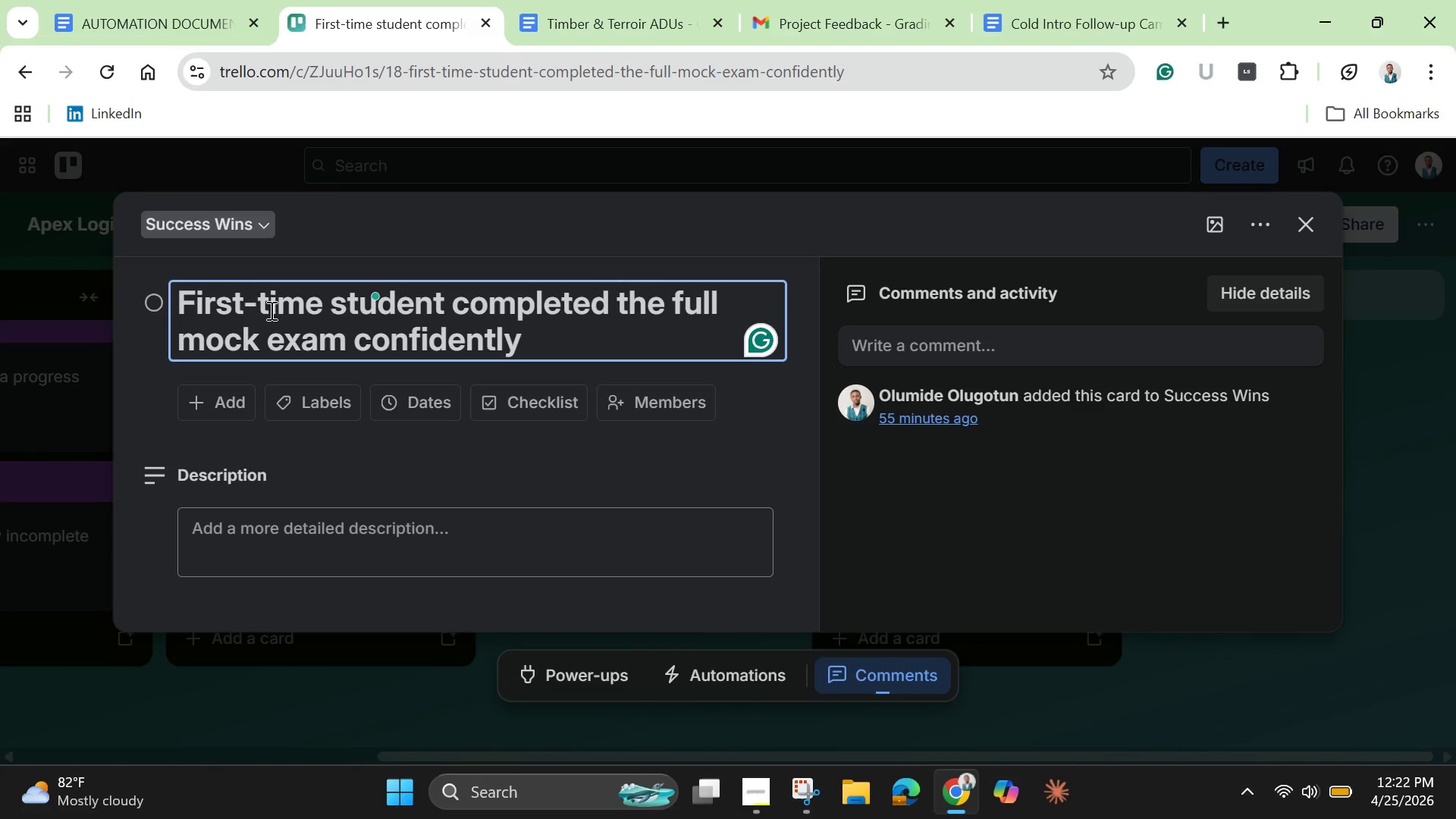 
key(Backspace)
 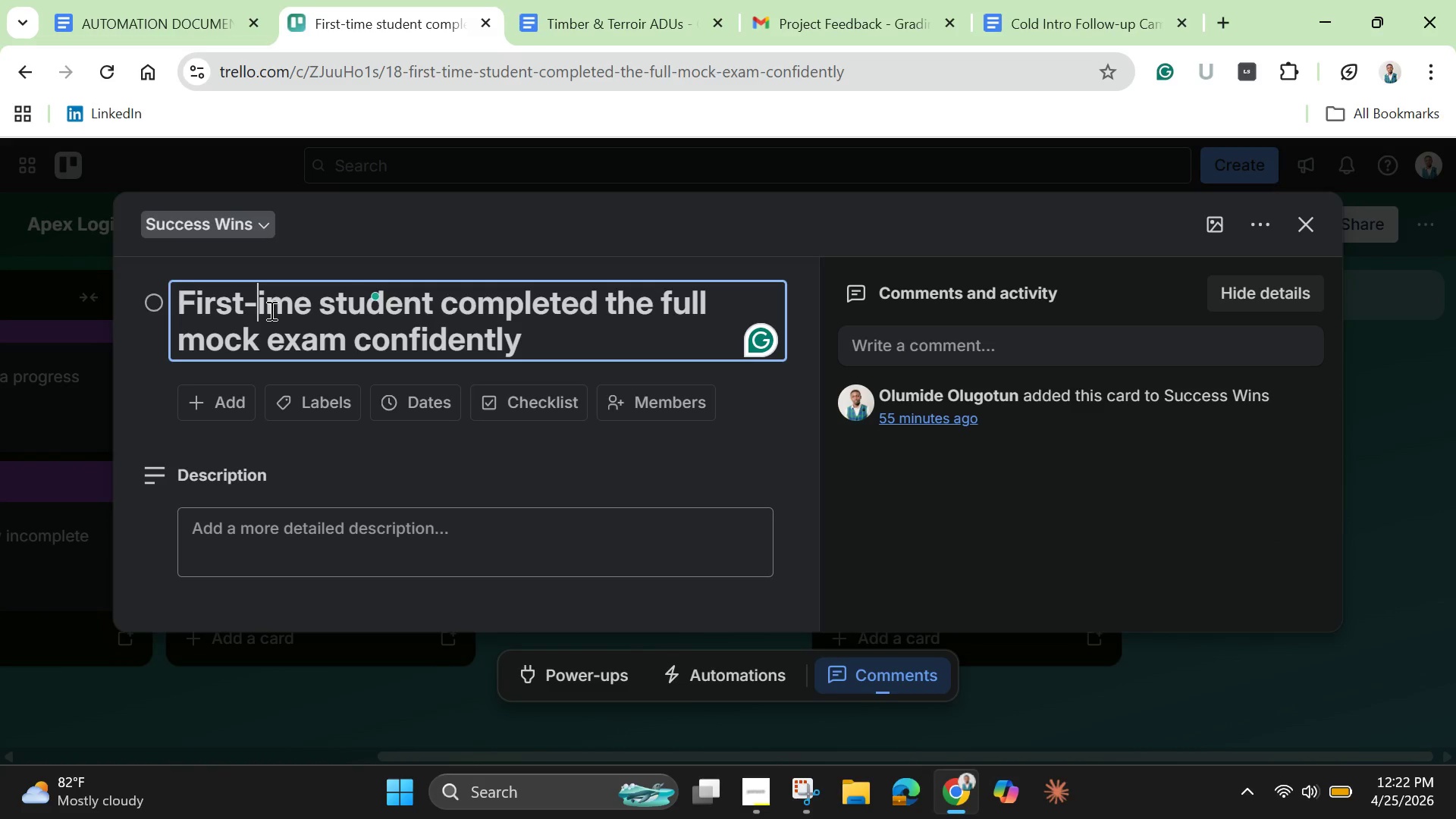 
key(Shift+T)
 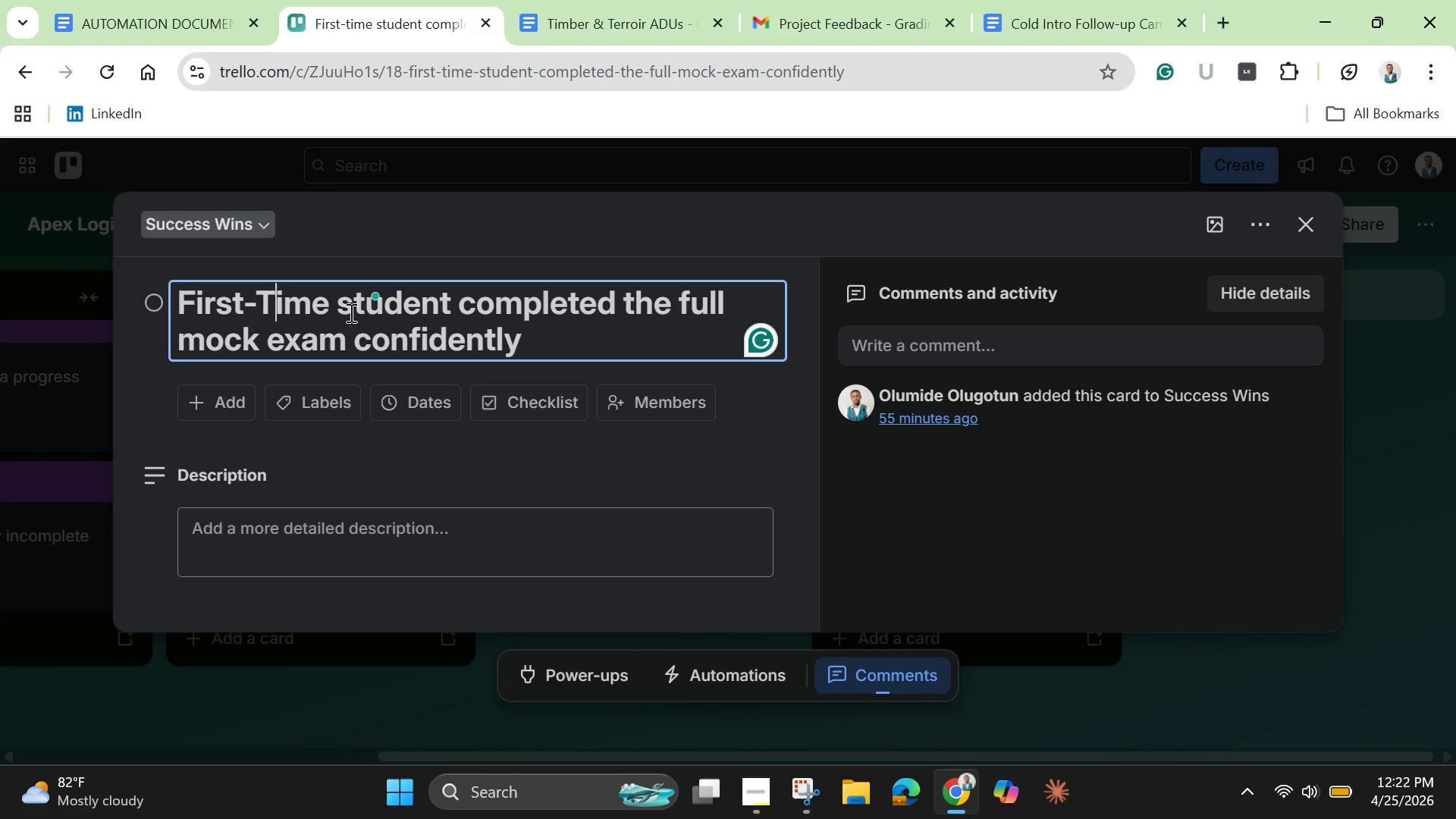 
left_click([356, 309])
 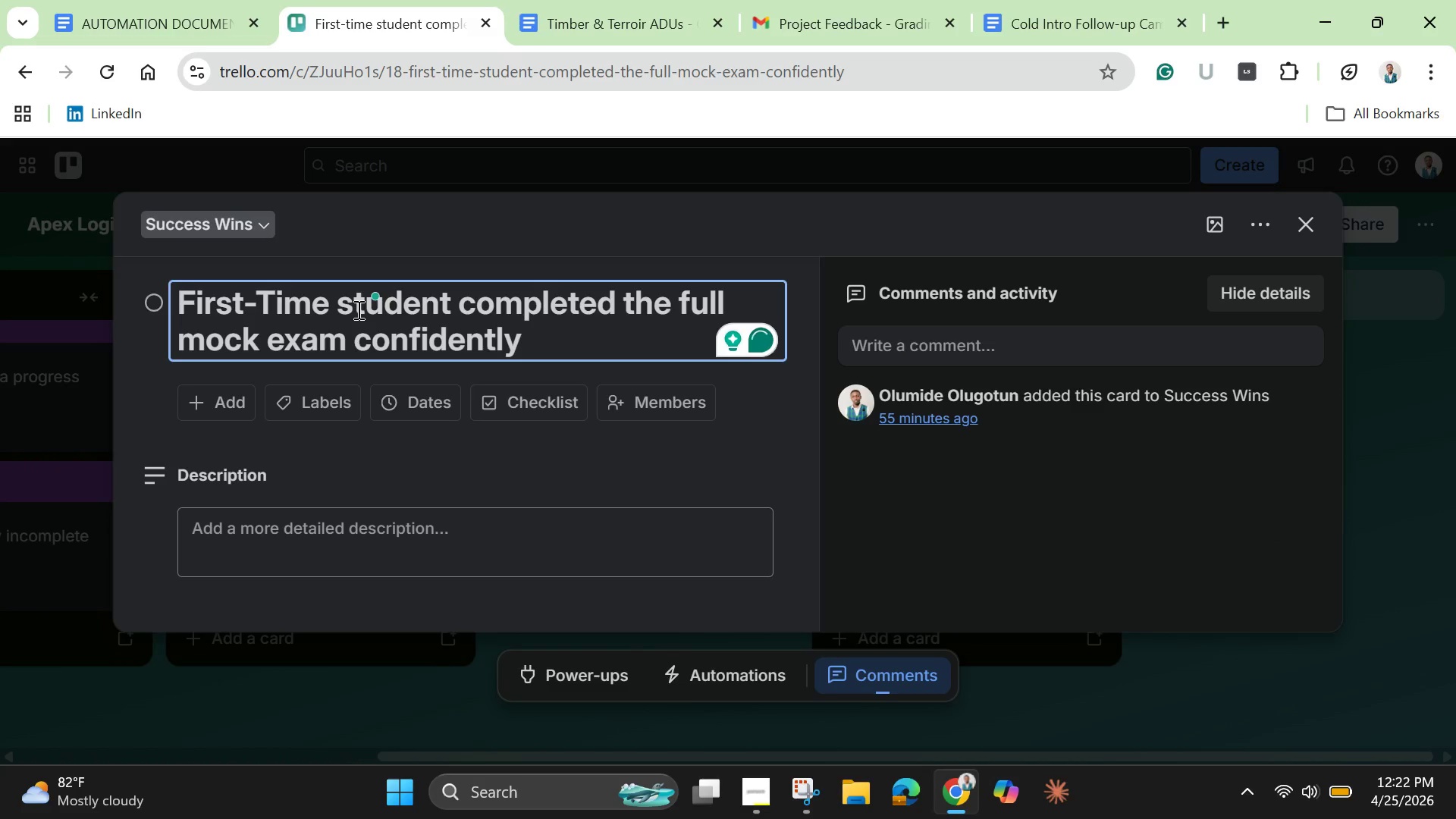 
key(Backspace)
 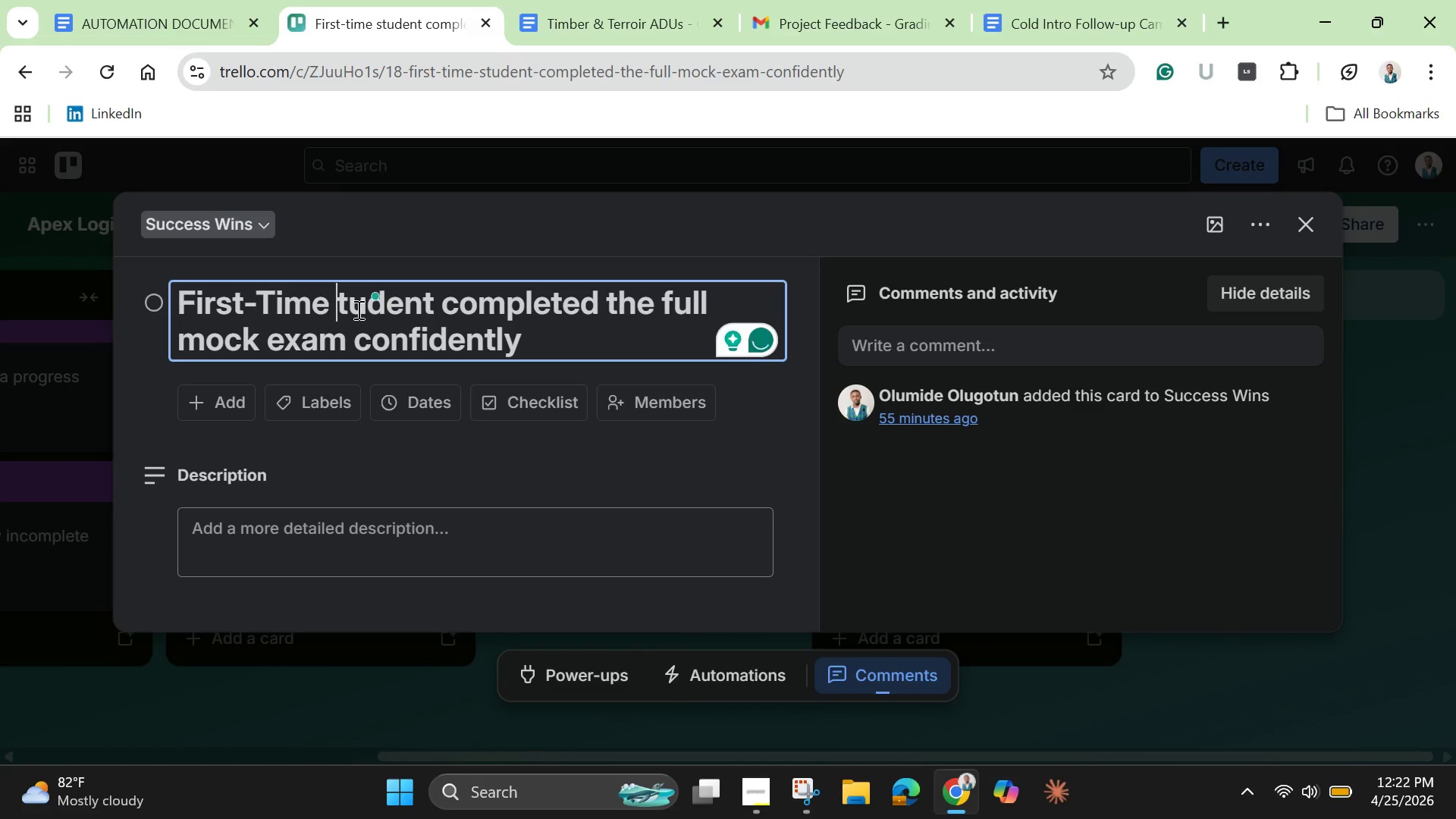 
key(Shift+S)
 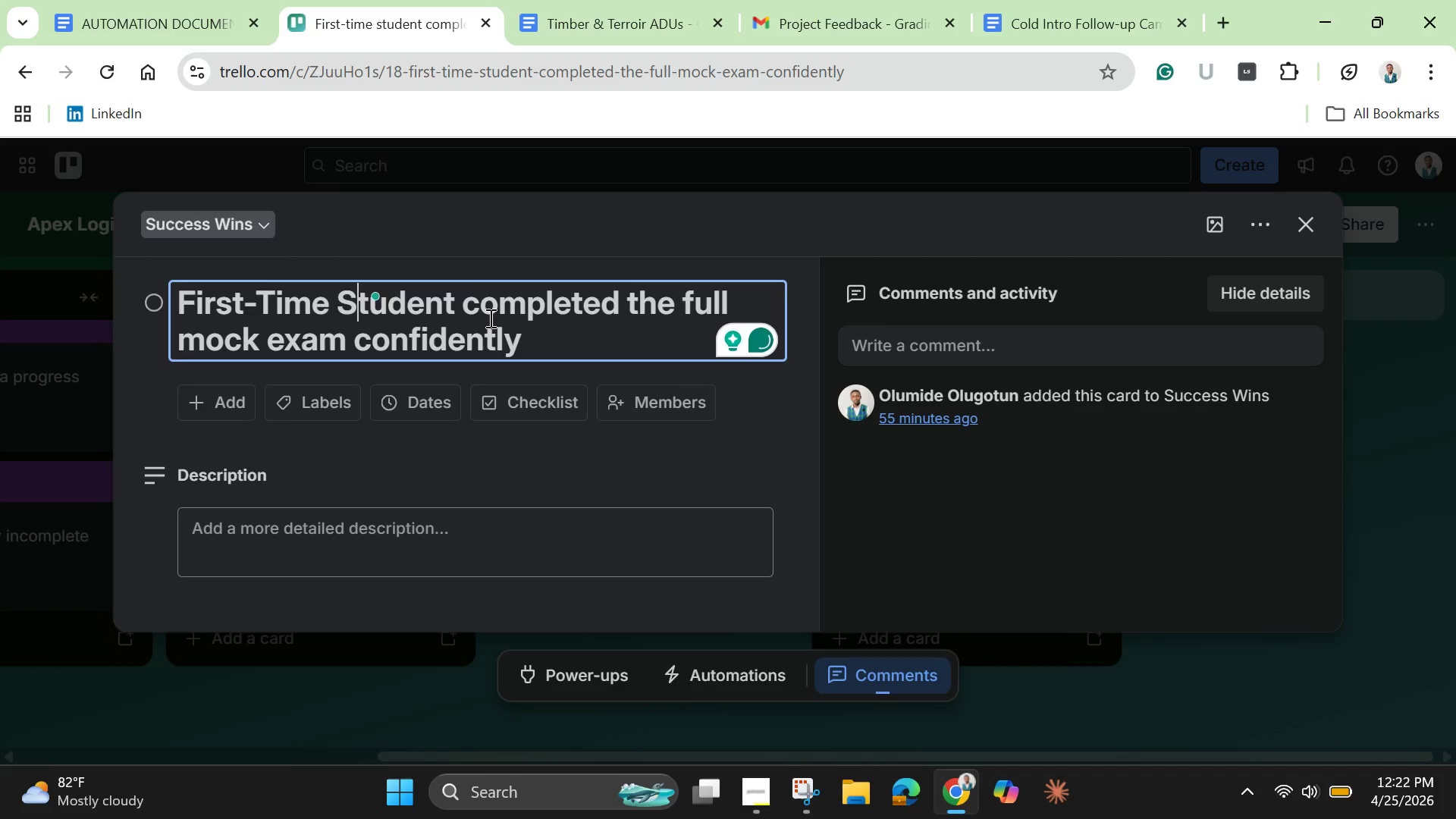 
left_click([476, 308])
 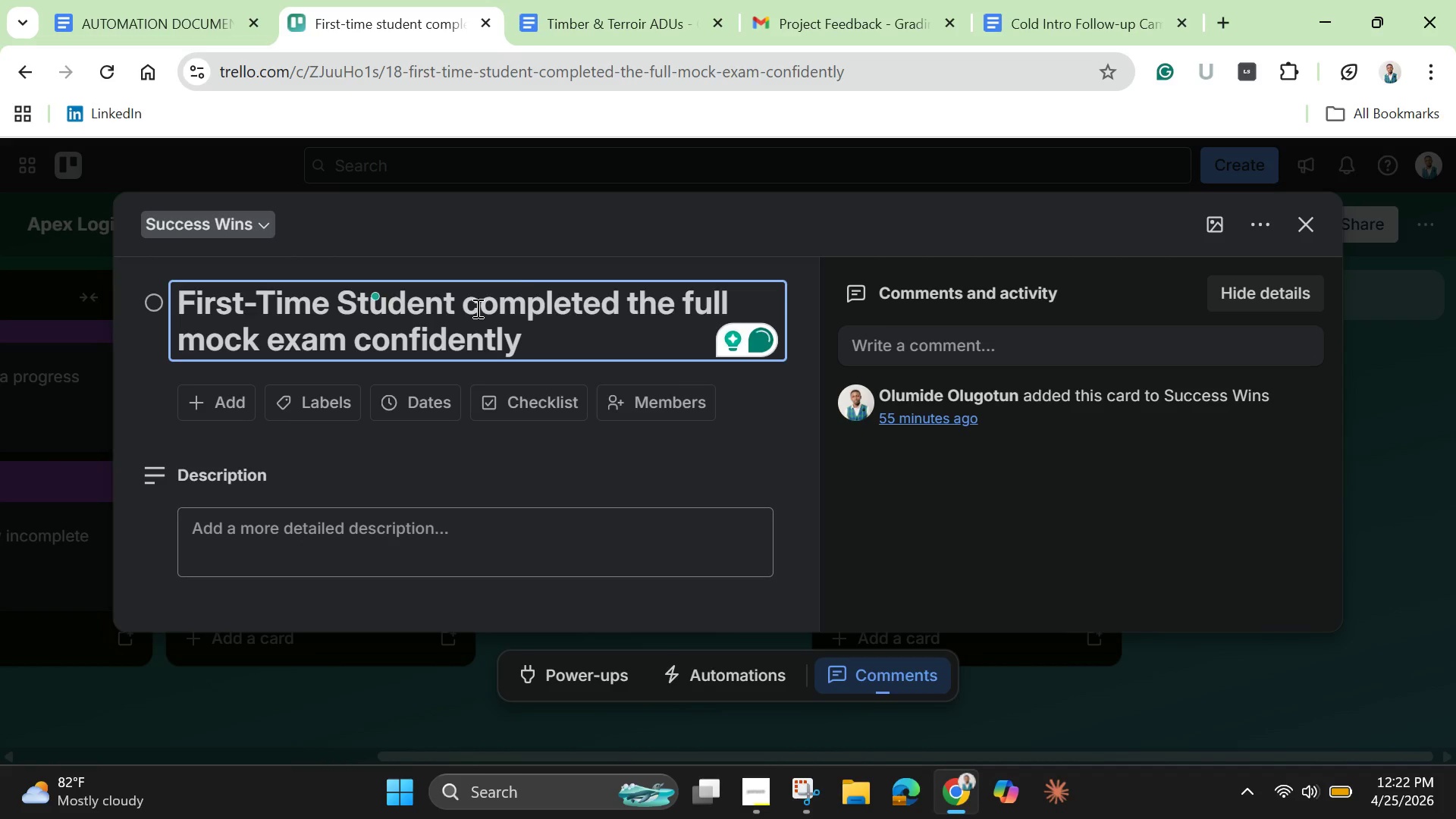 
key(Backspace)
 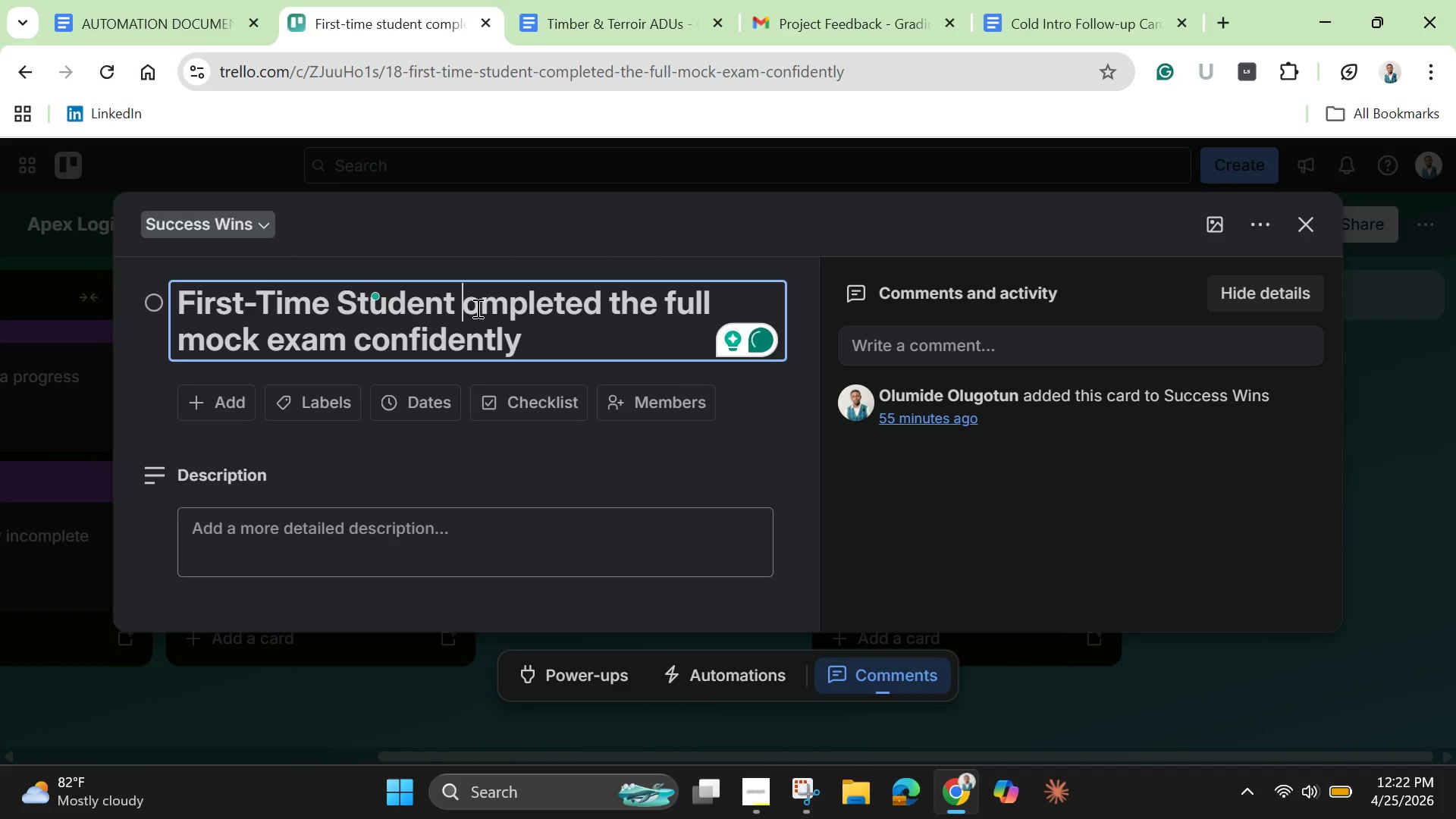 
key(Shift+C)
 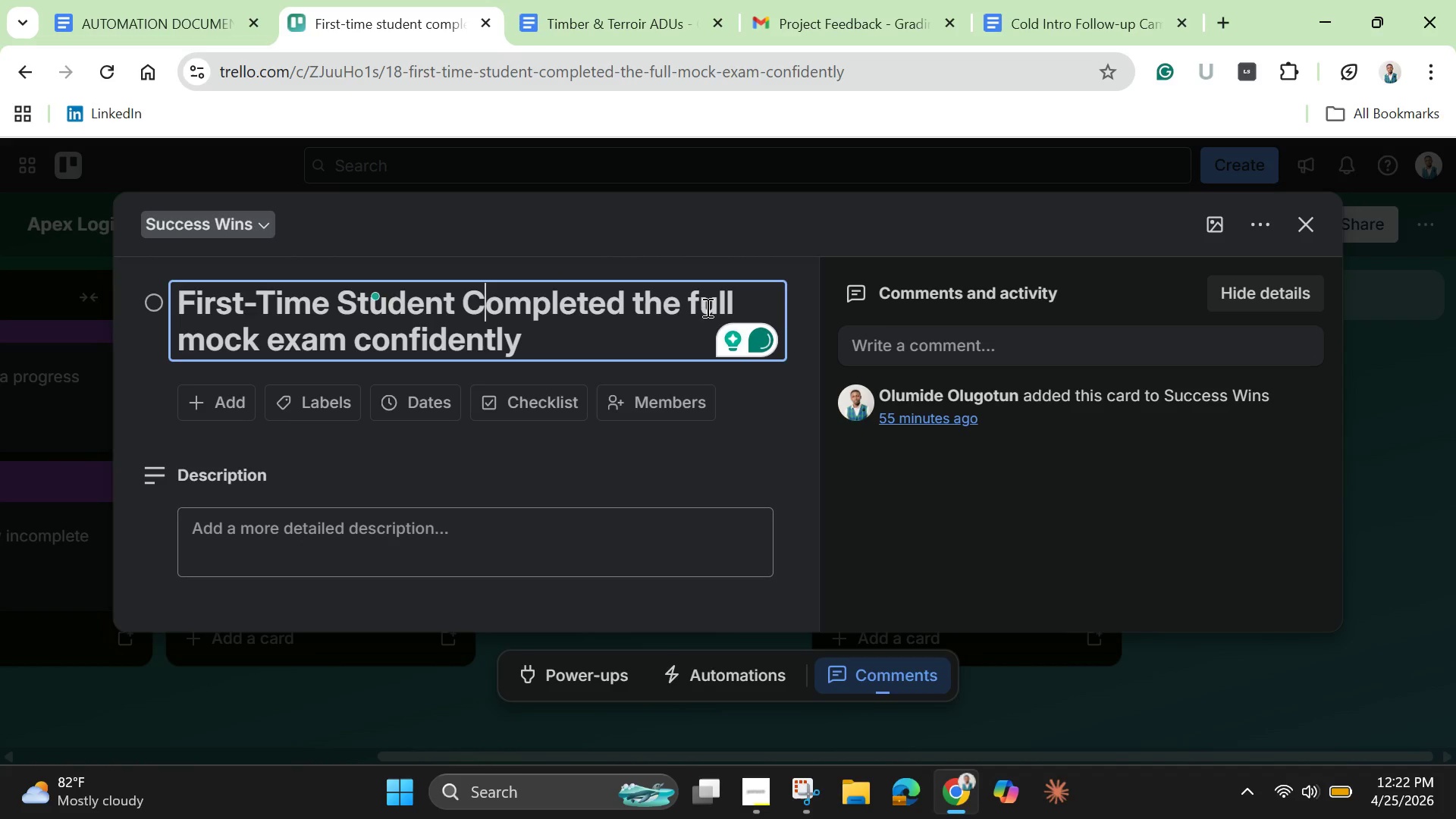 
left_click_drag(start_coordinate=[701, 307], to_coordinate=[632, 303])
 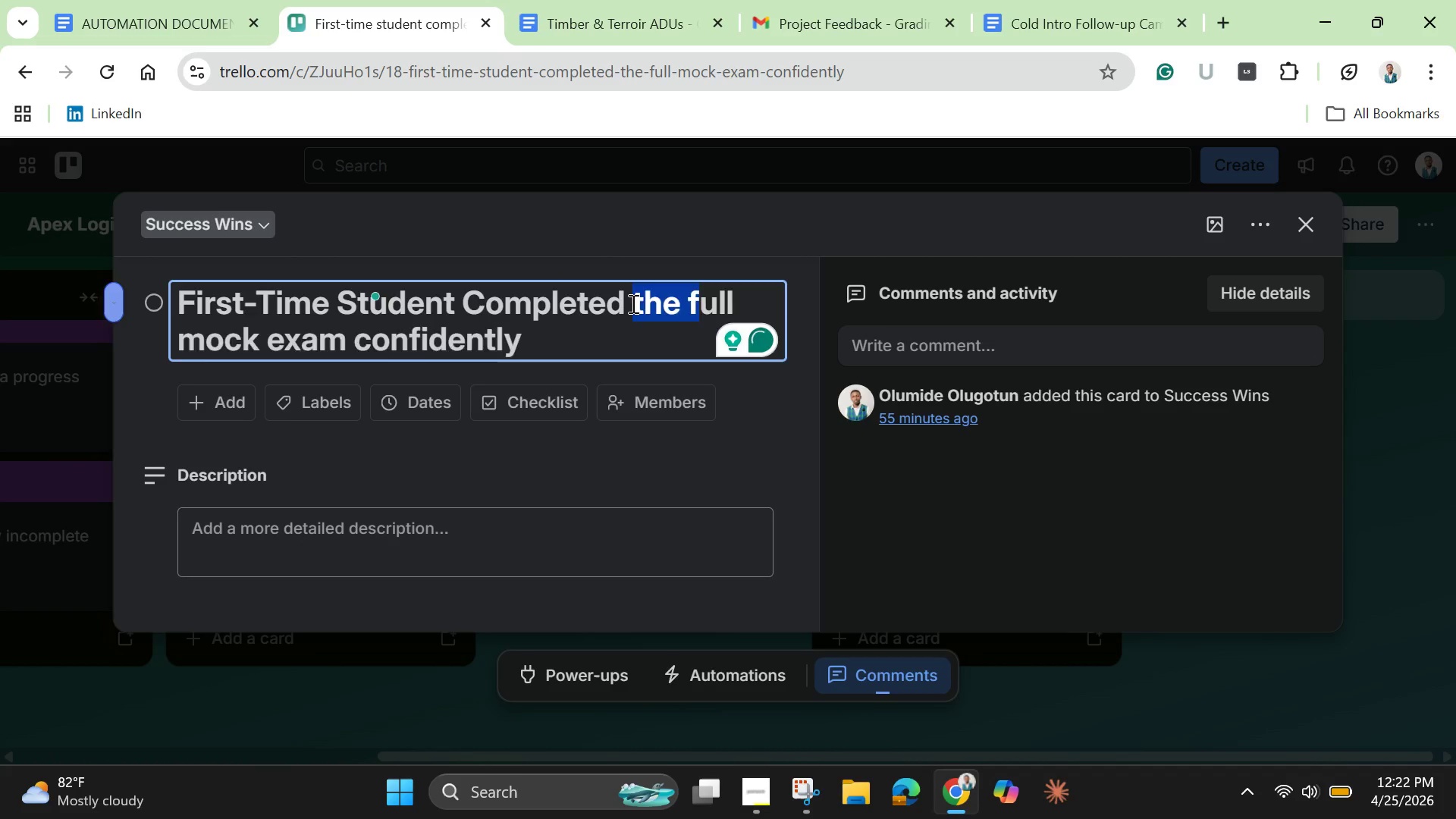 
key(Backspace)
 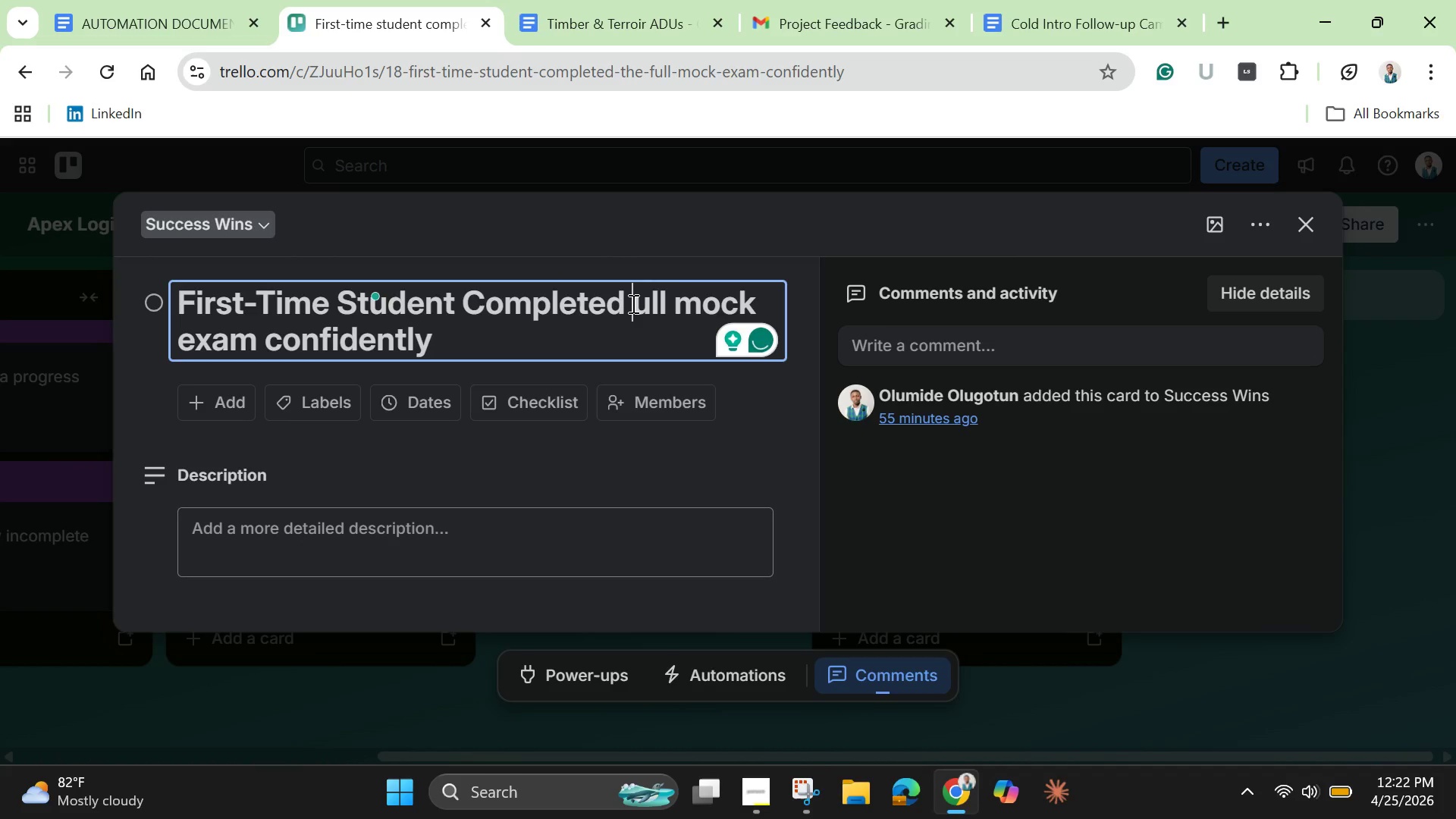 
key(Shift+F)
 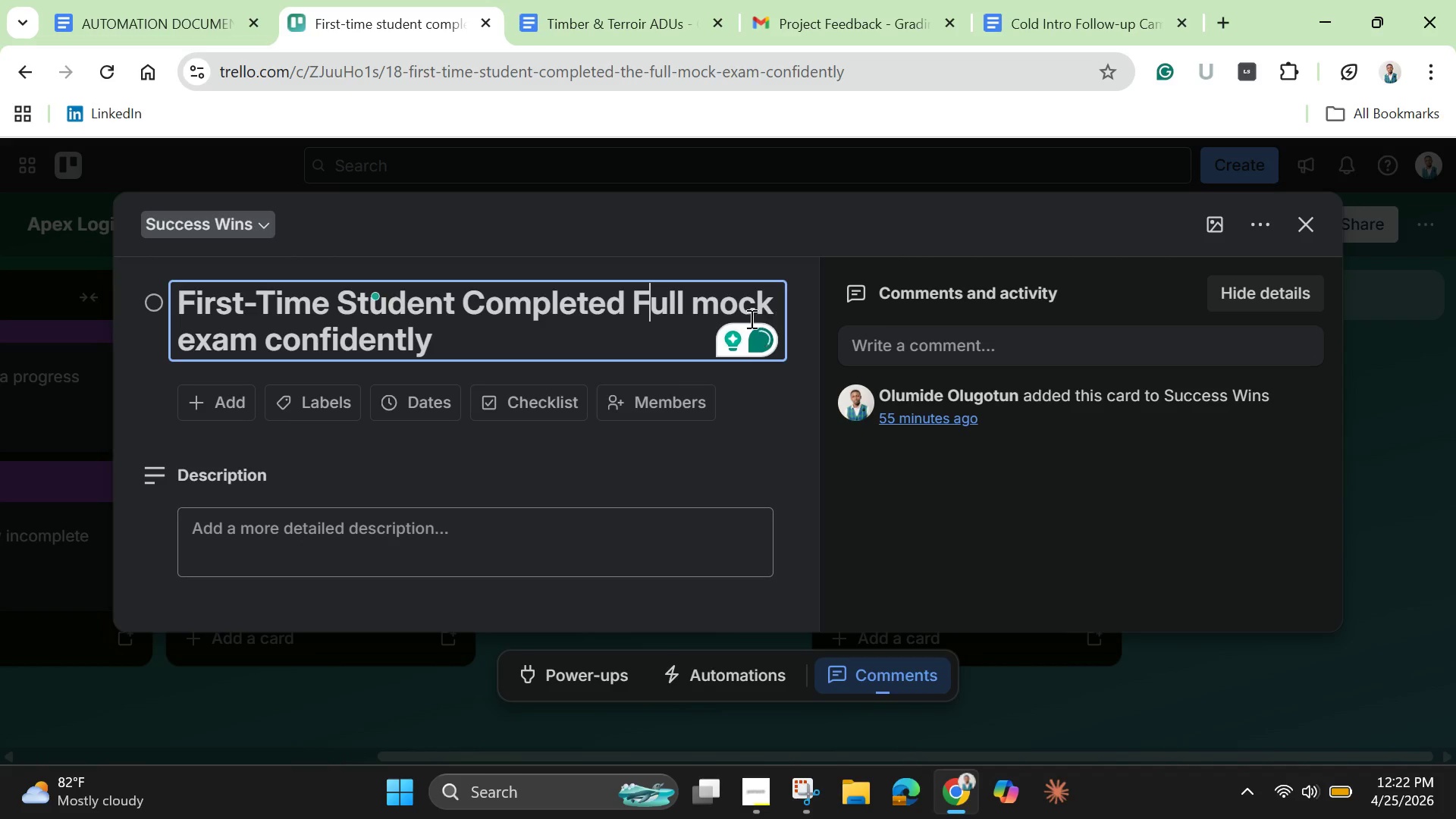 
left_click([717, 309])
 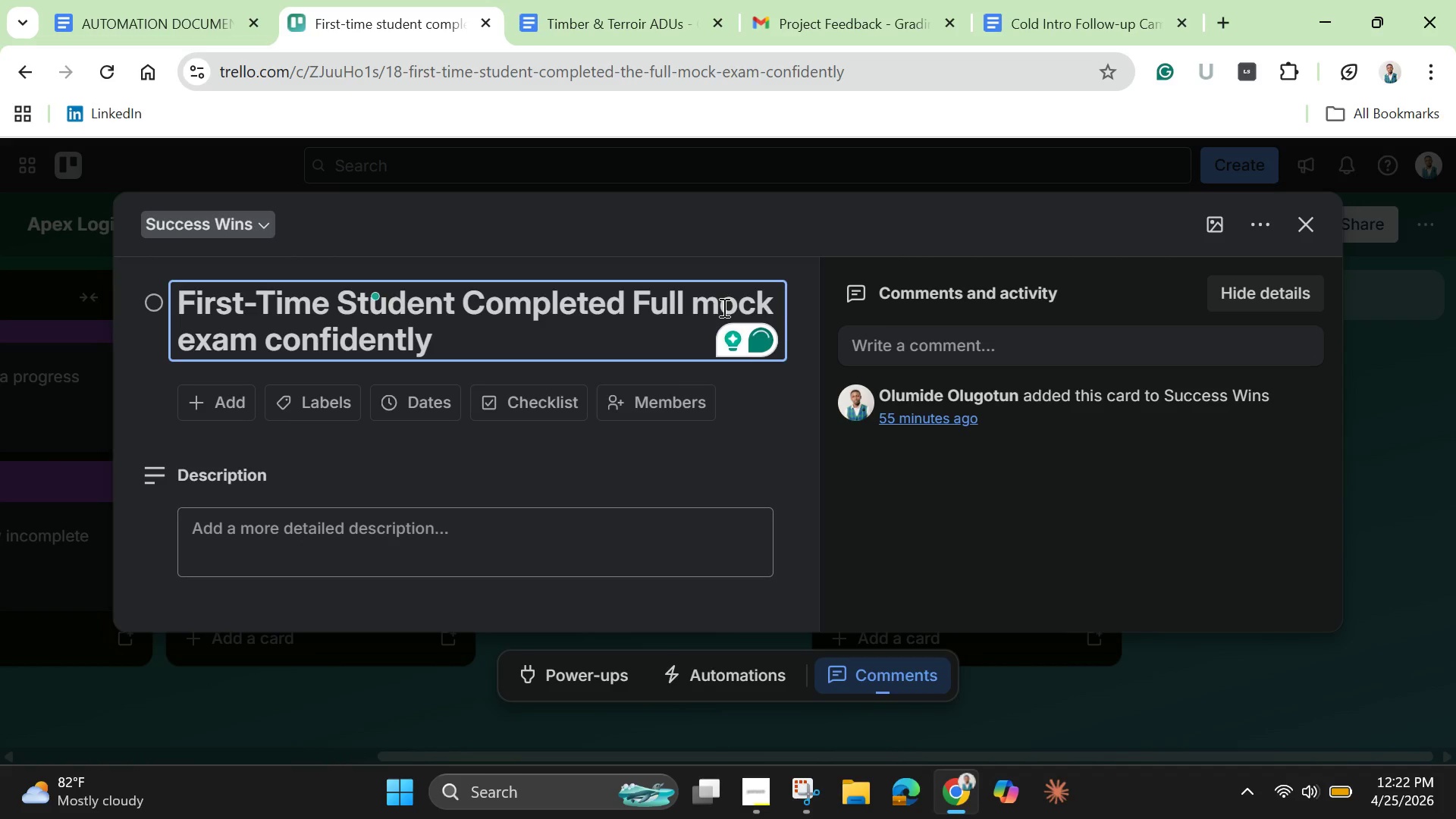 
key(Backspace)
 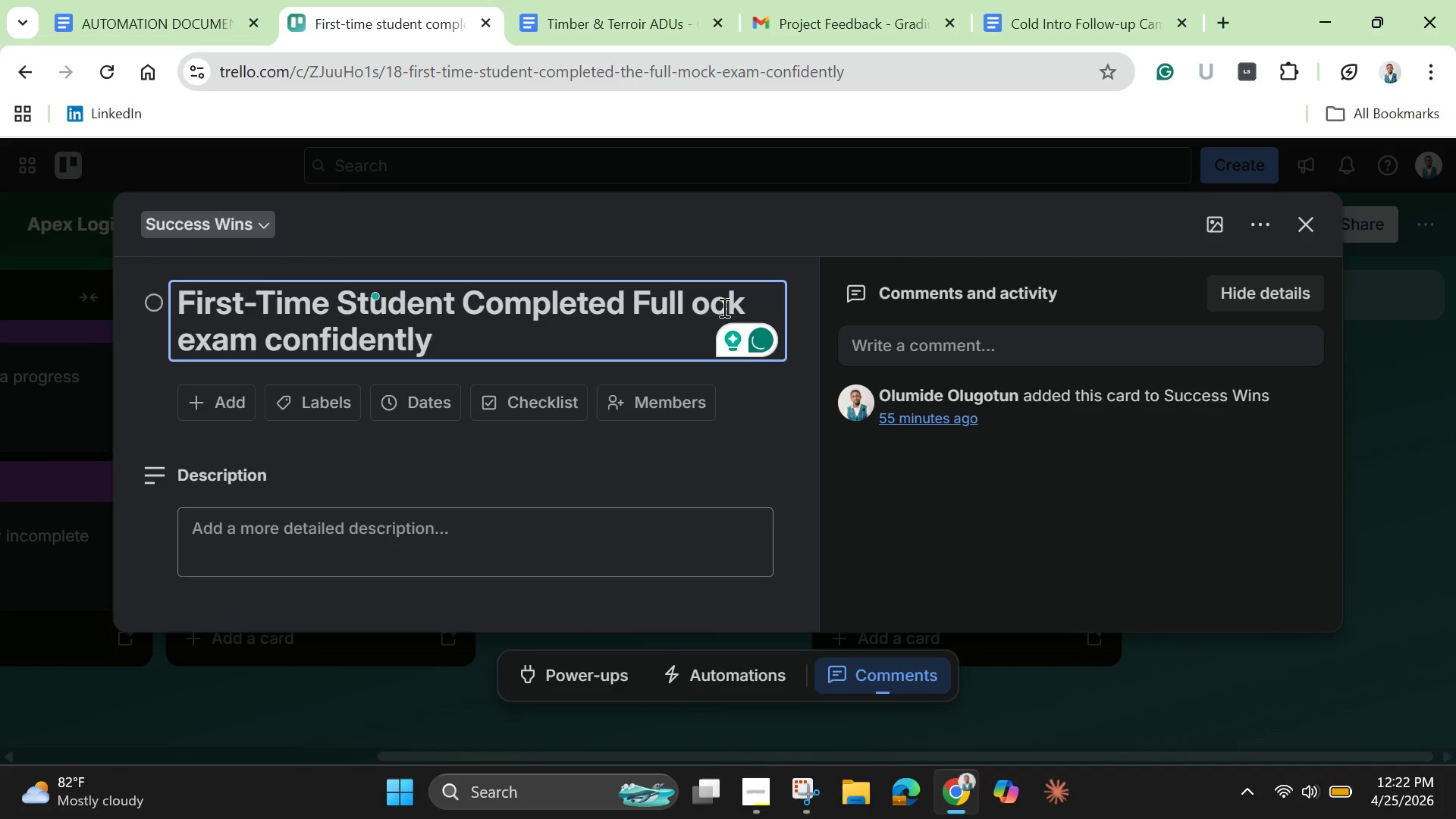 
key(Shift+M)
 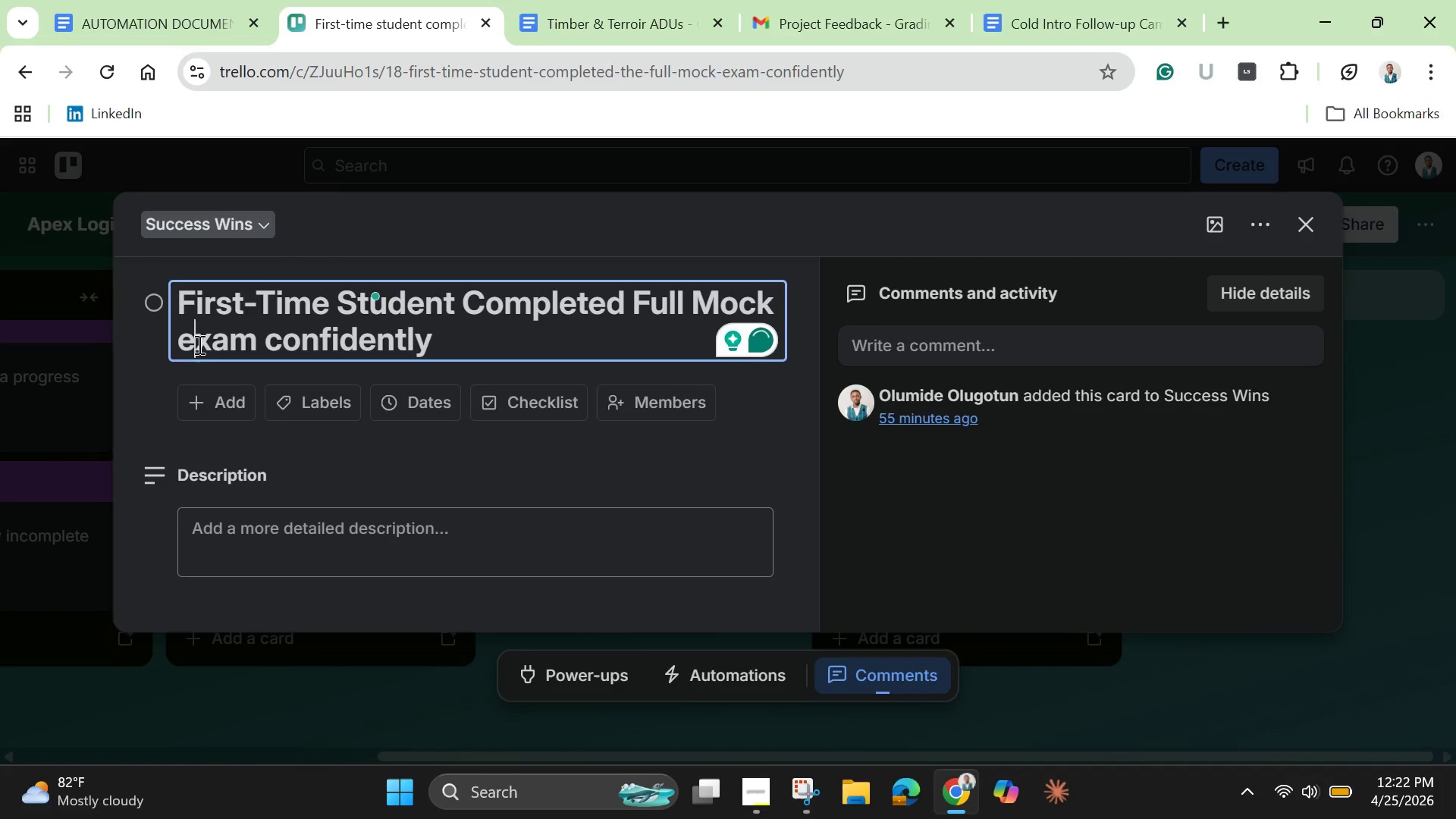 
key(Backspace)
 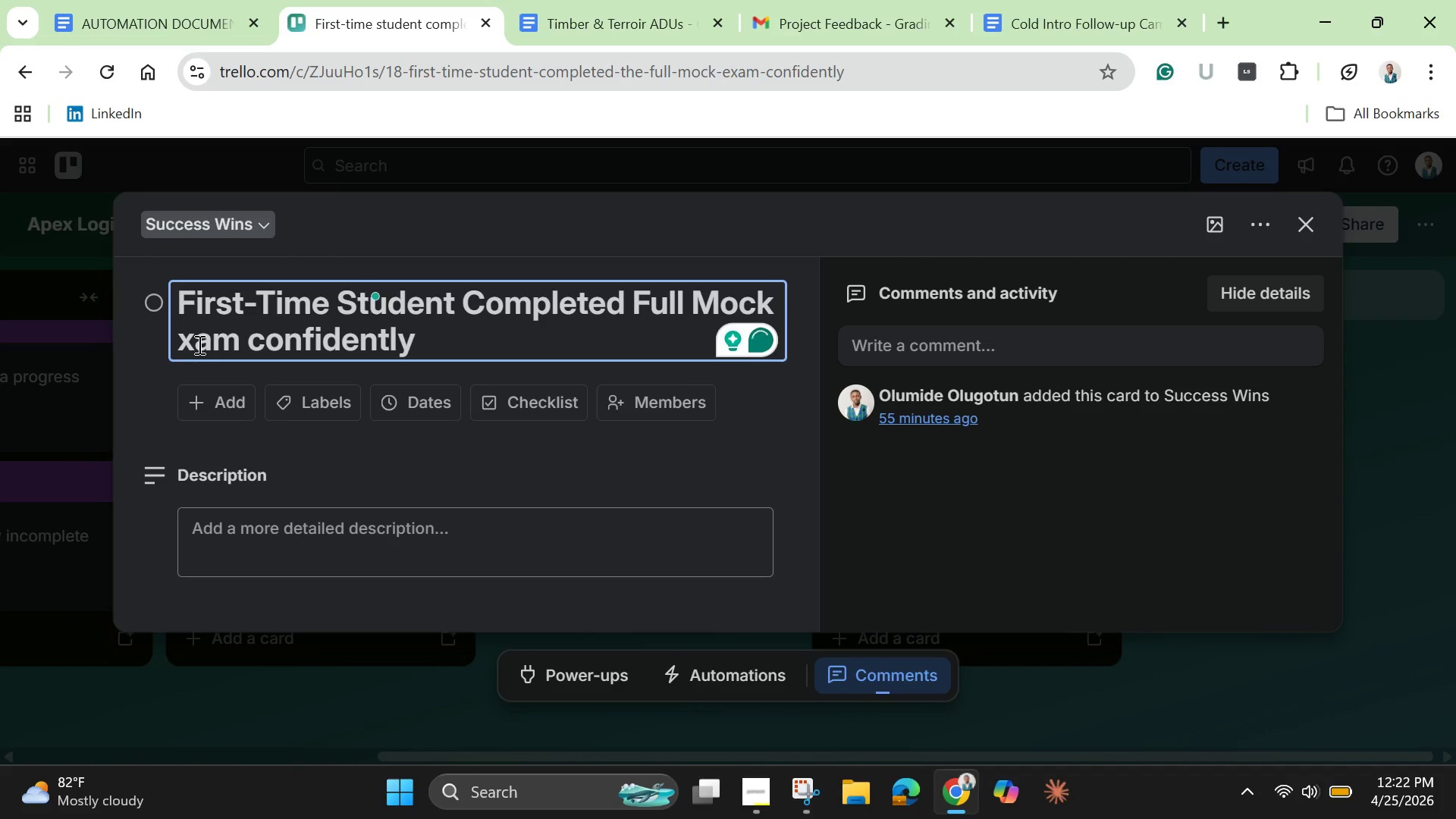 
key(Shift+E)
 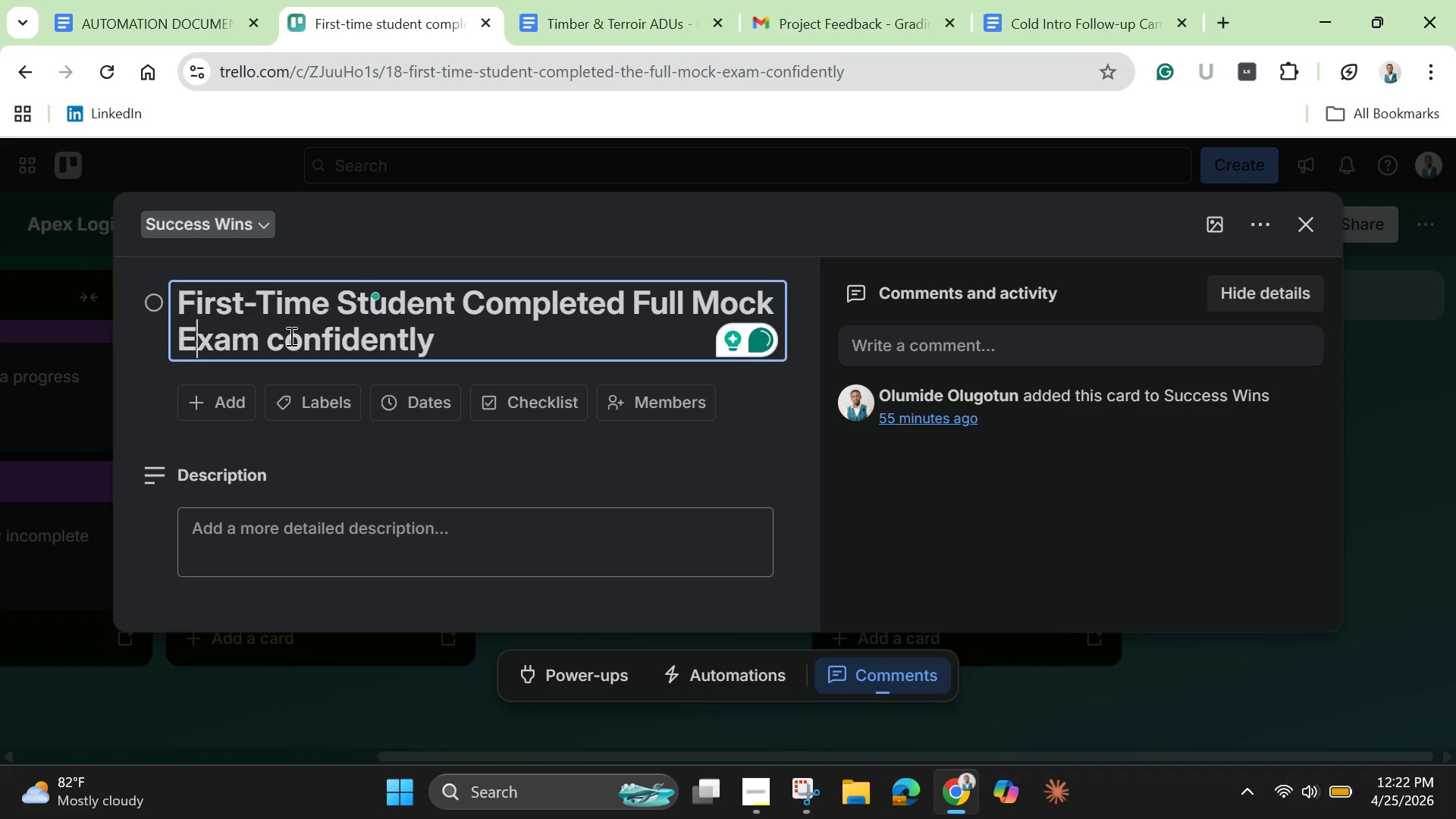 
left_click([290, 336])
 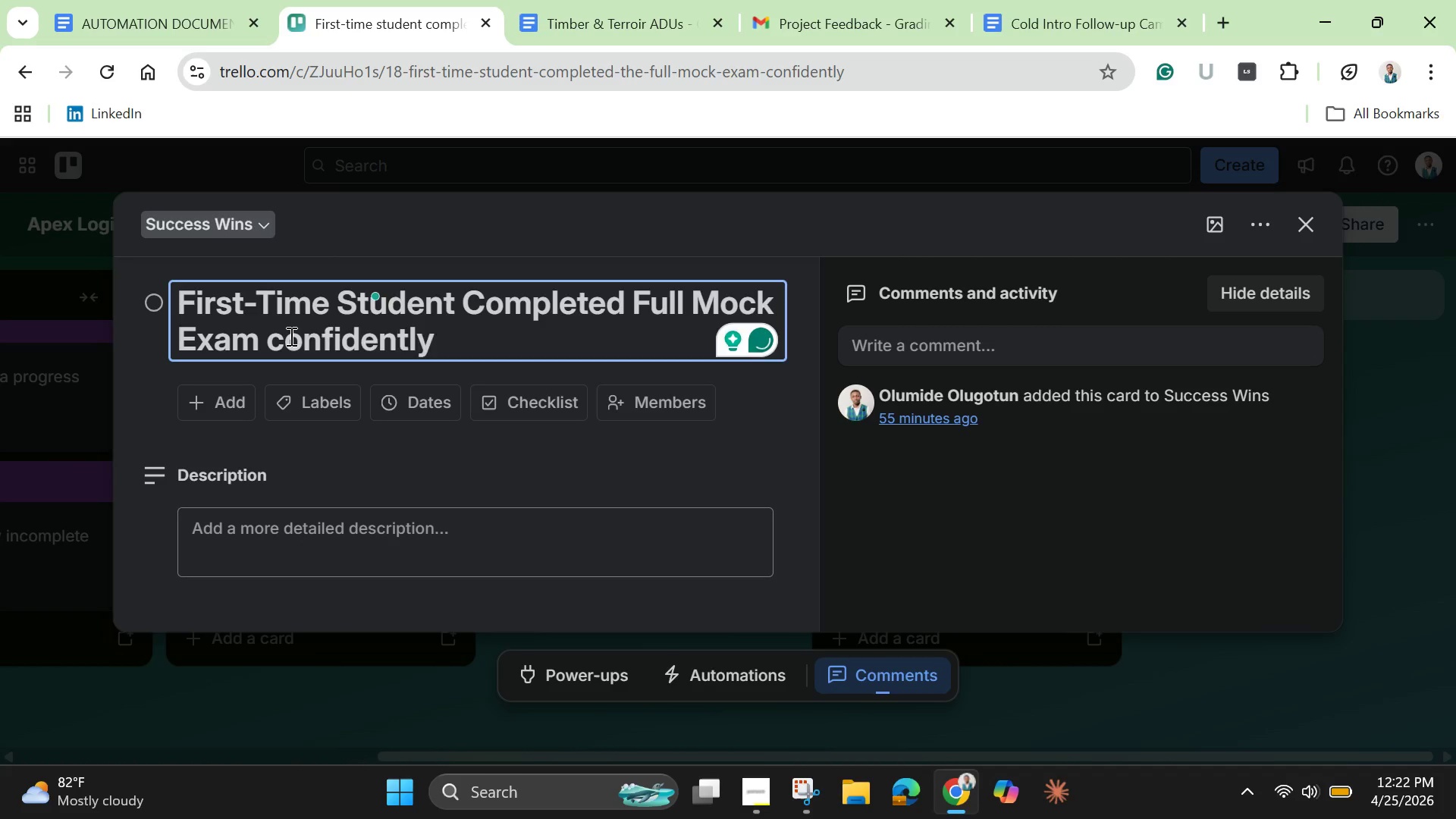 
key(Backspace)
 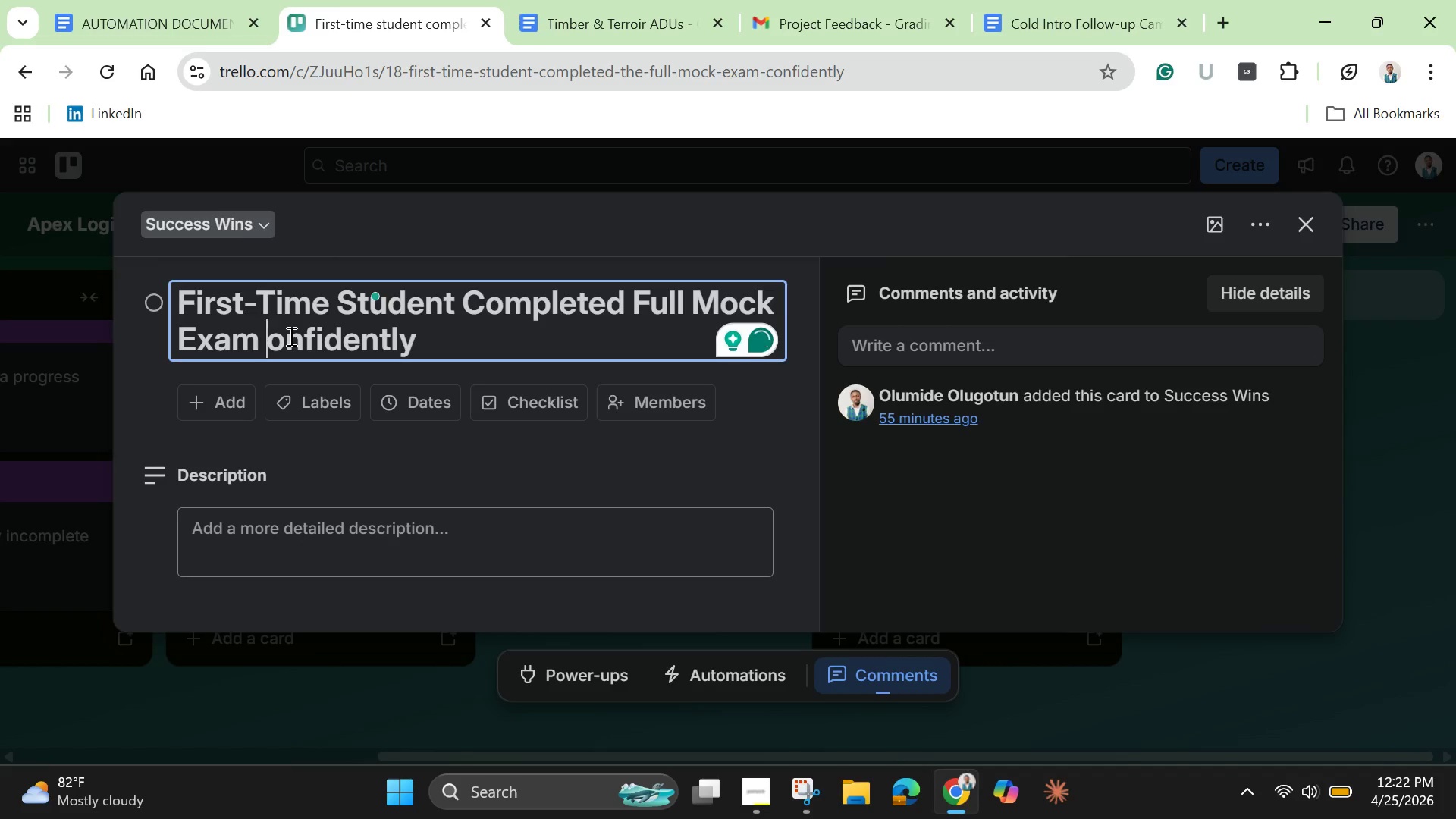 
key(Shift+C)
 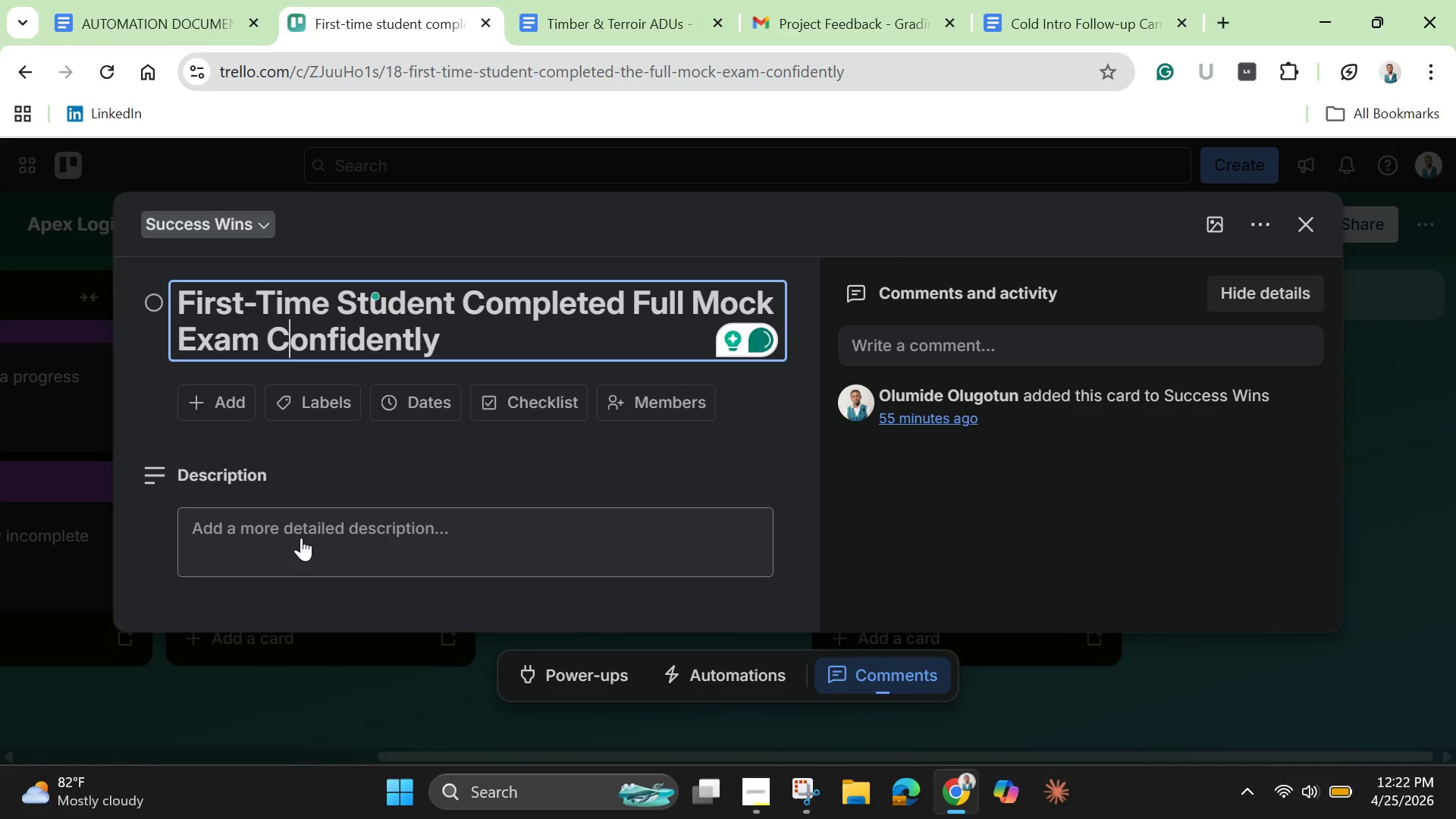 
left_click([301, 536])
 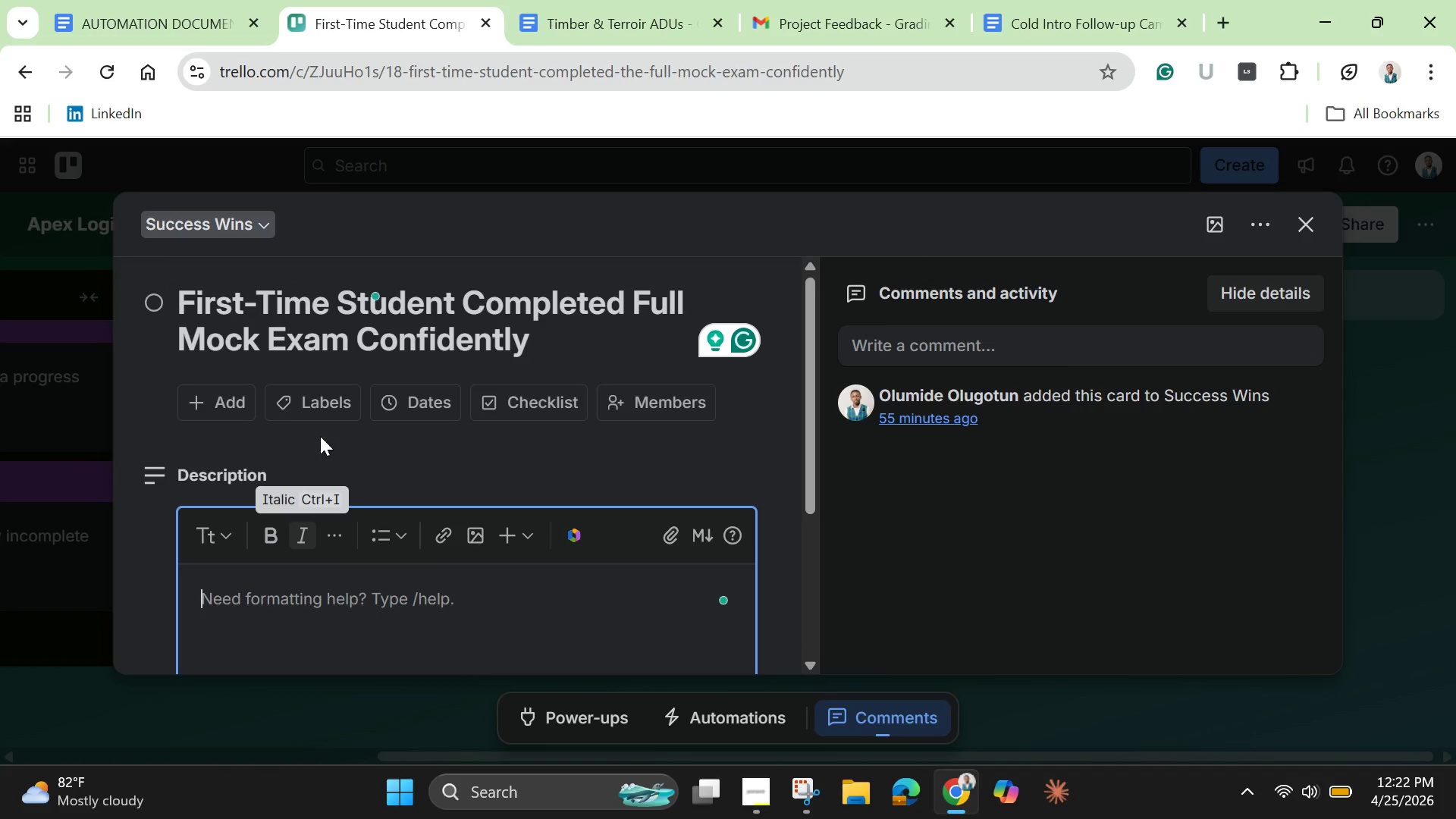 
left_click([326, 409])
 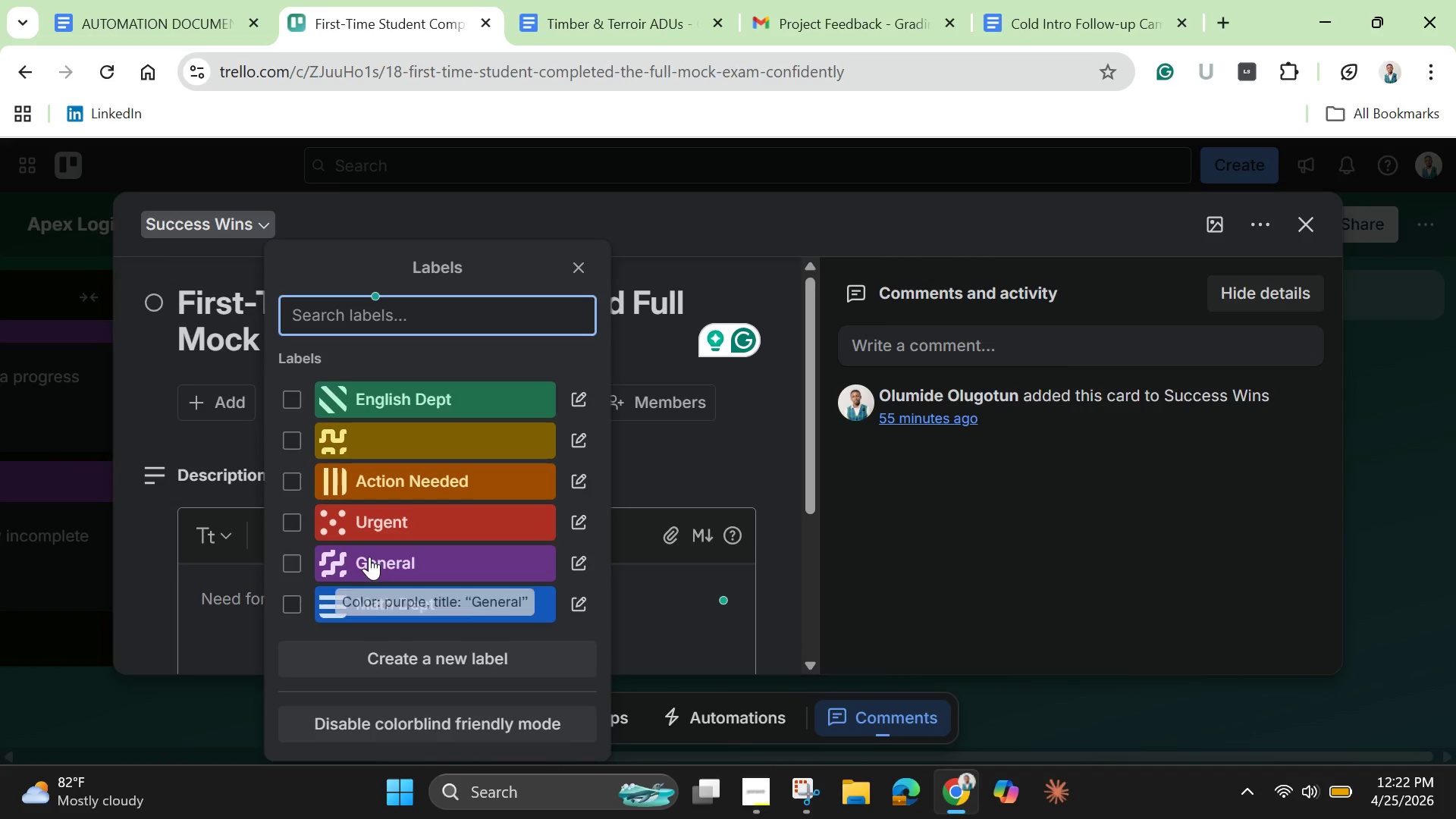 
left_click([369, 557])
 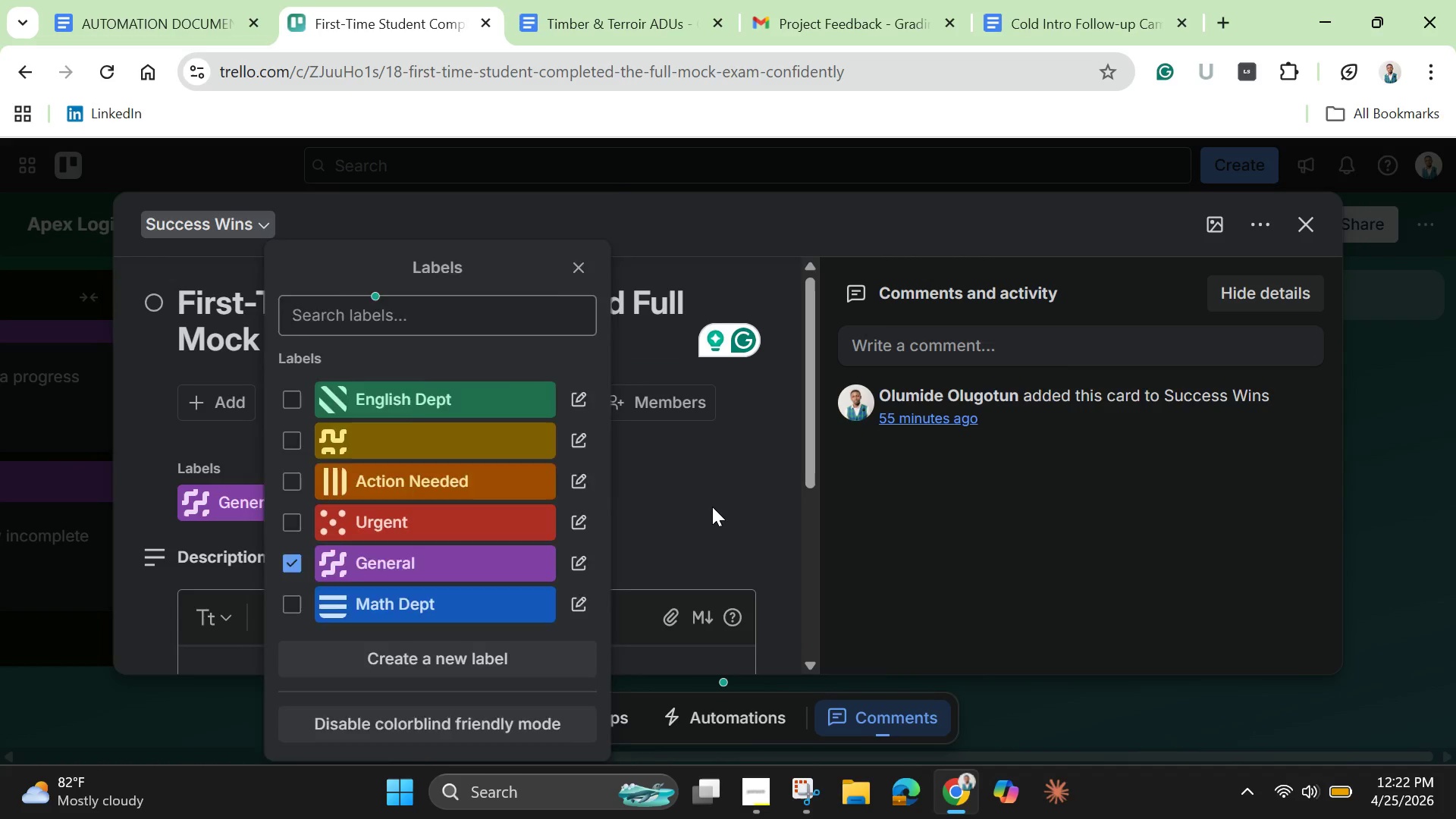 
left_click_drag(start_coordinate=[712, 507], to_coordinate=[295, 365])
 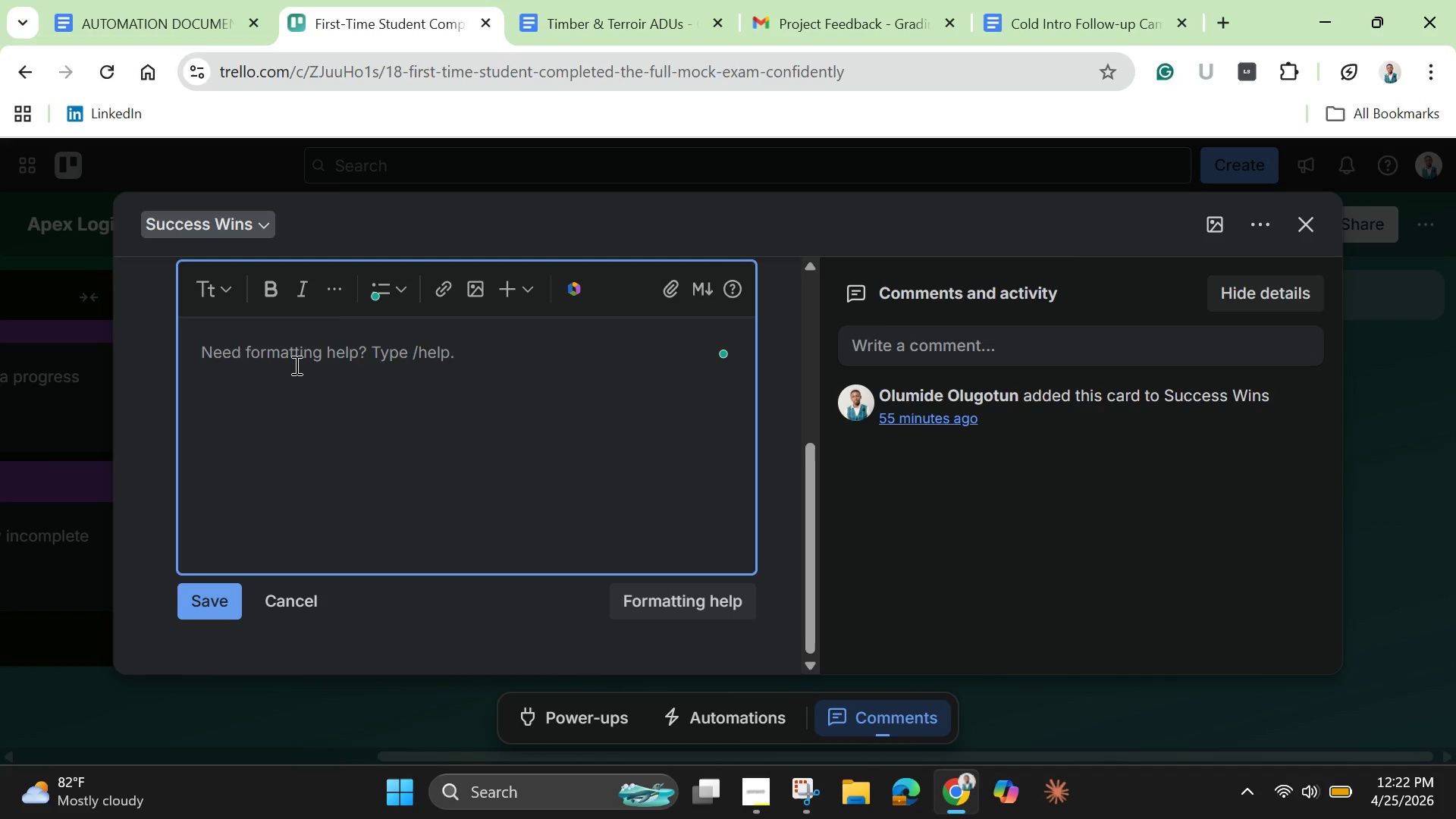 
scroll: coordinate [712, 513], scroll_direction: down, amount: 3.0
 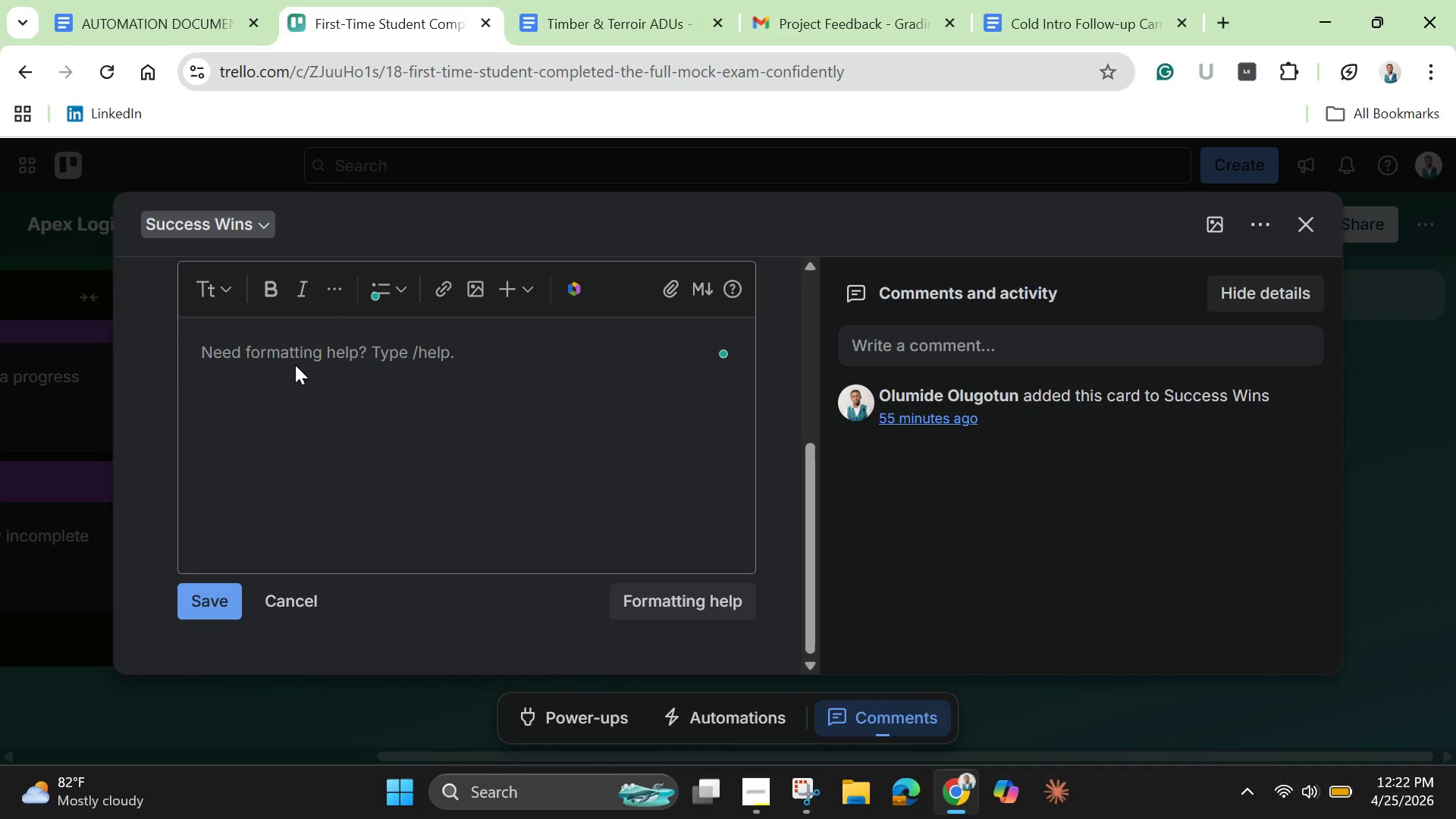 
left_click([295, 365])
 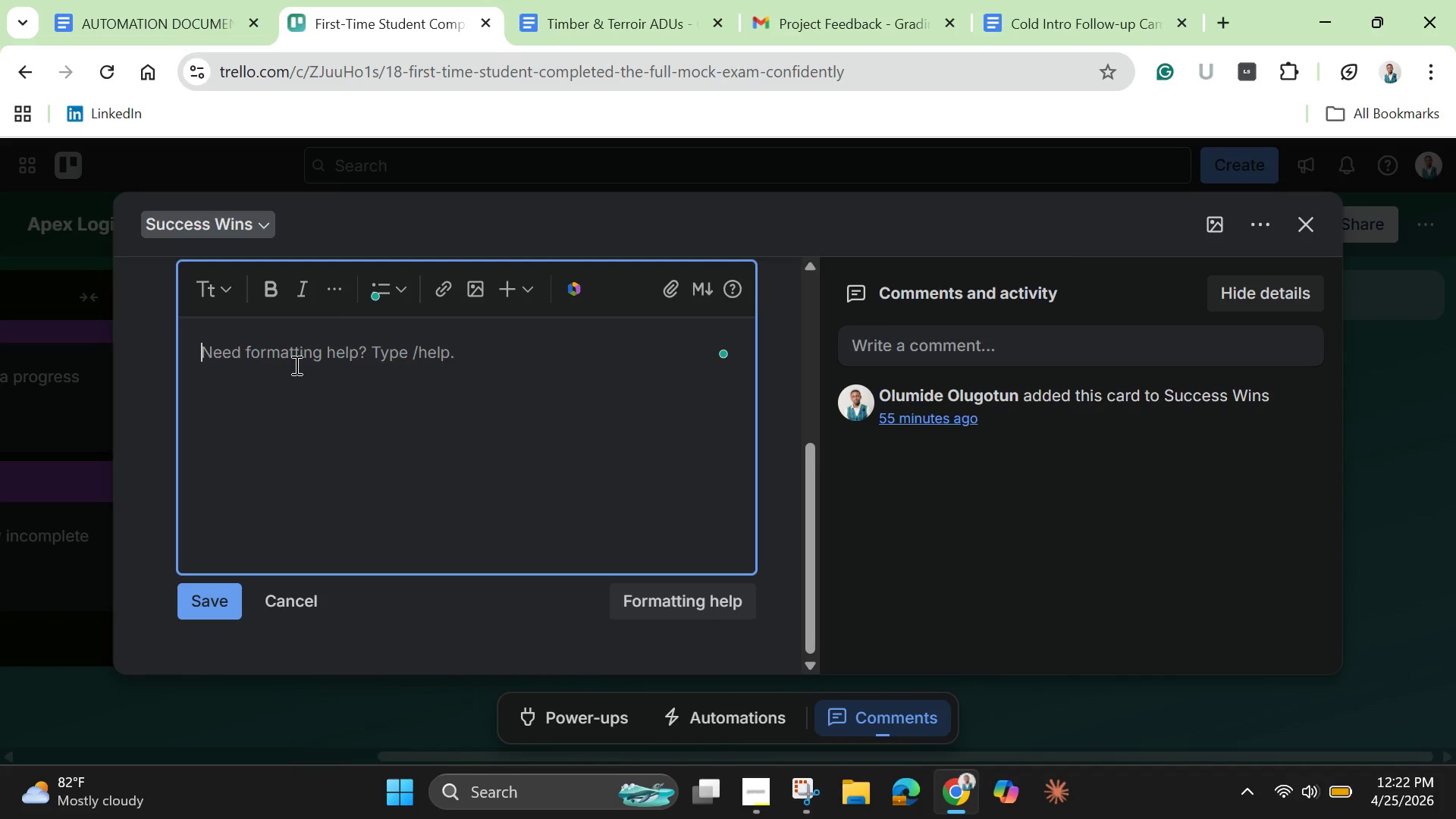 
type(A new student sucessfully completed a full mock exam without assistannce )
key(Backspace)
type(, demostrating improved confidence and familiarity with test strcuture. )
 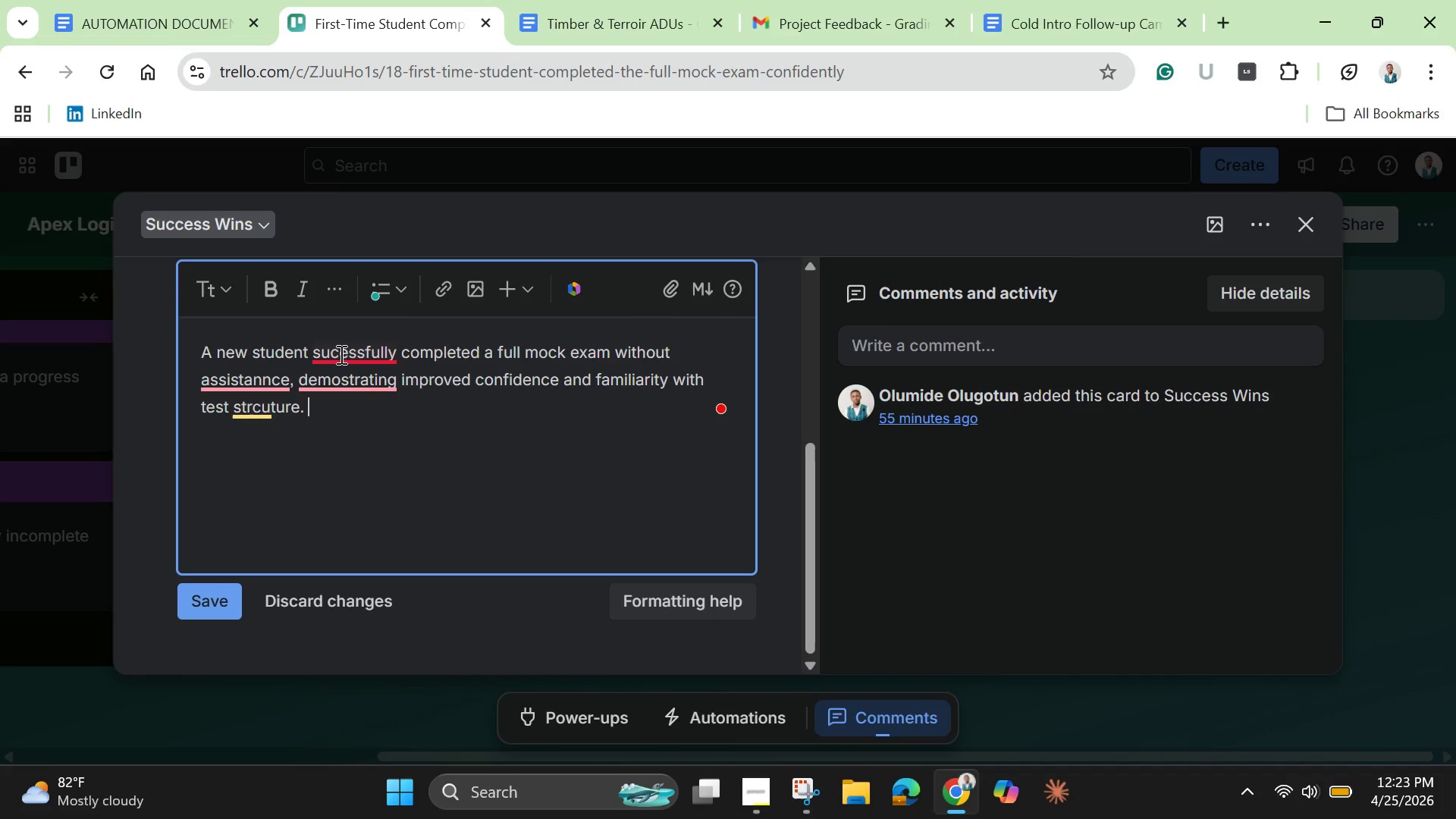 
left_click([341, 354])
 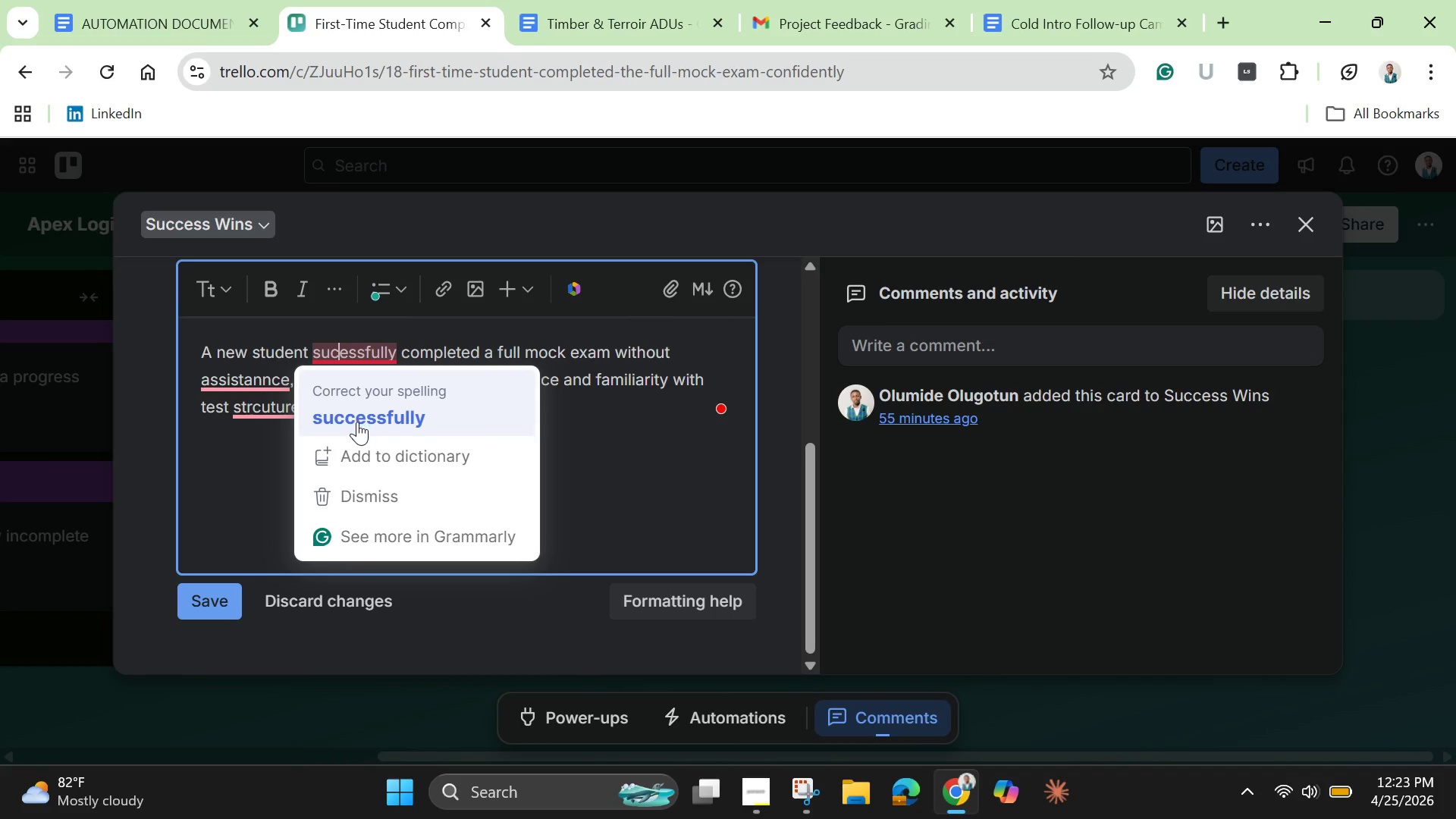 
left_click([357, 422])
 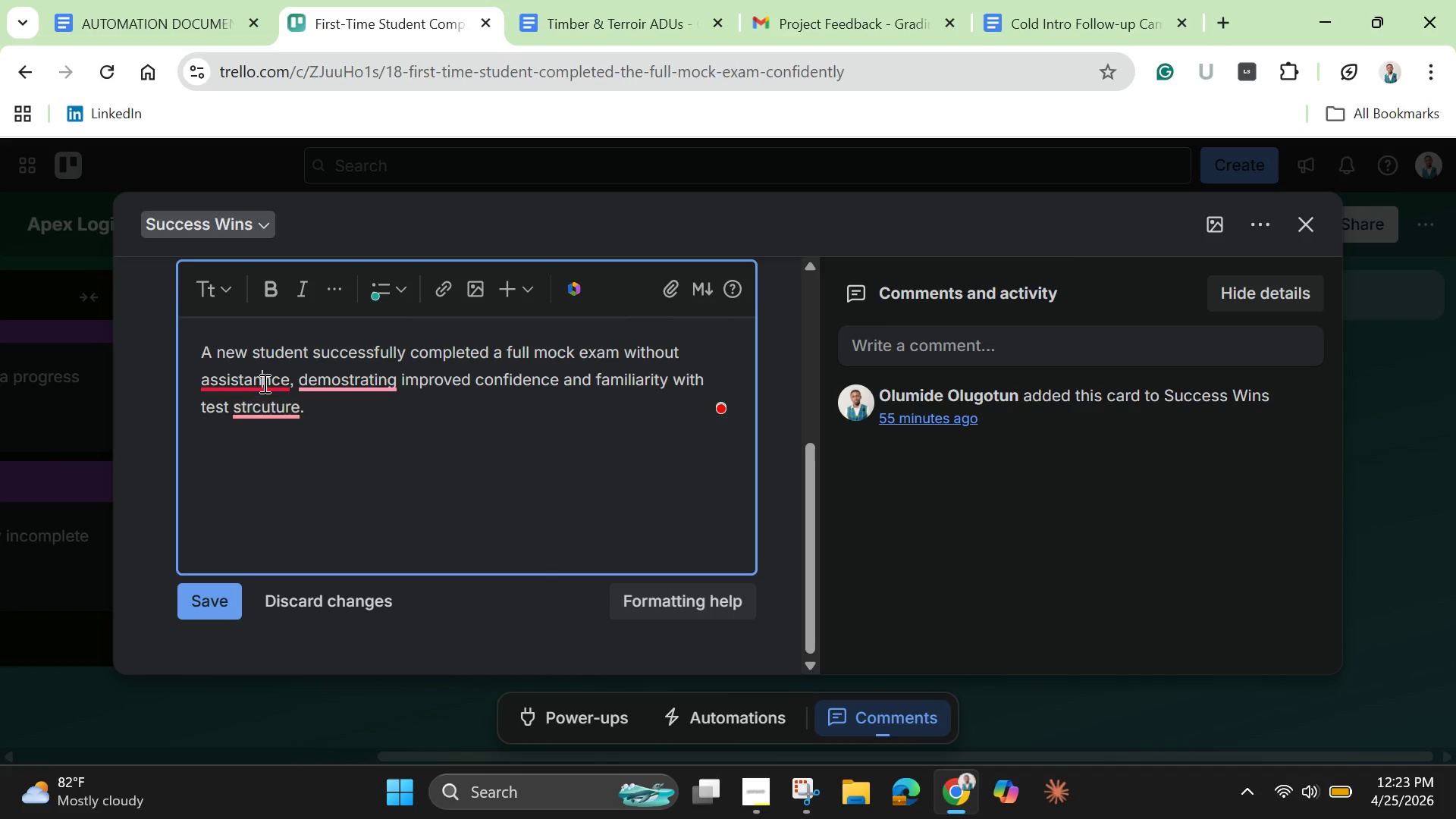 
left_click([263, 383])
 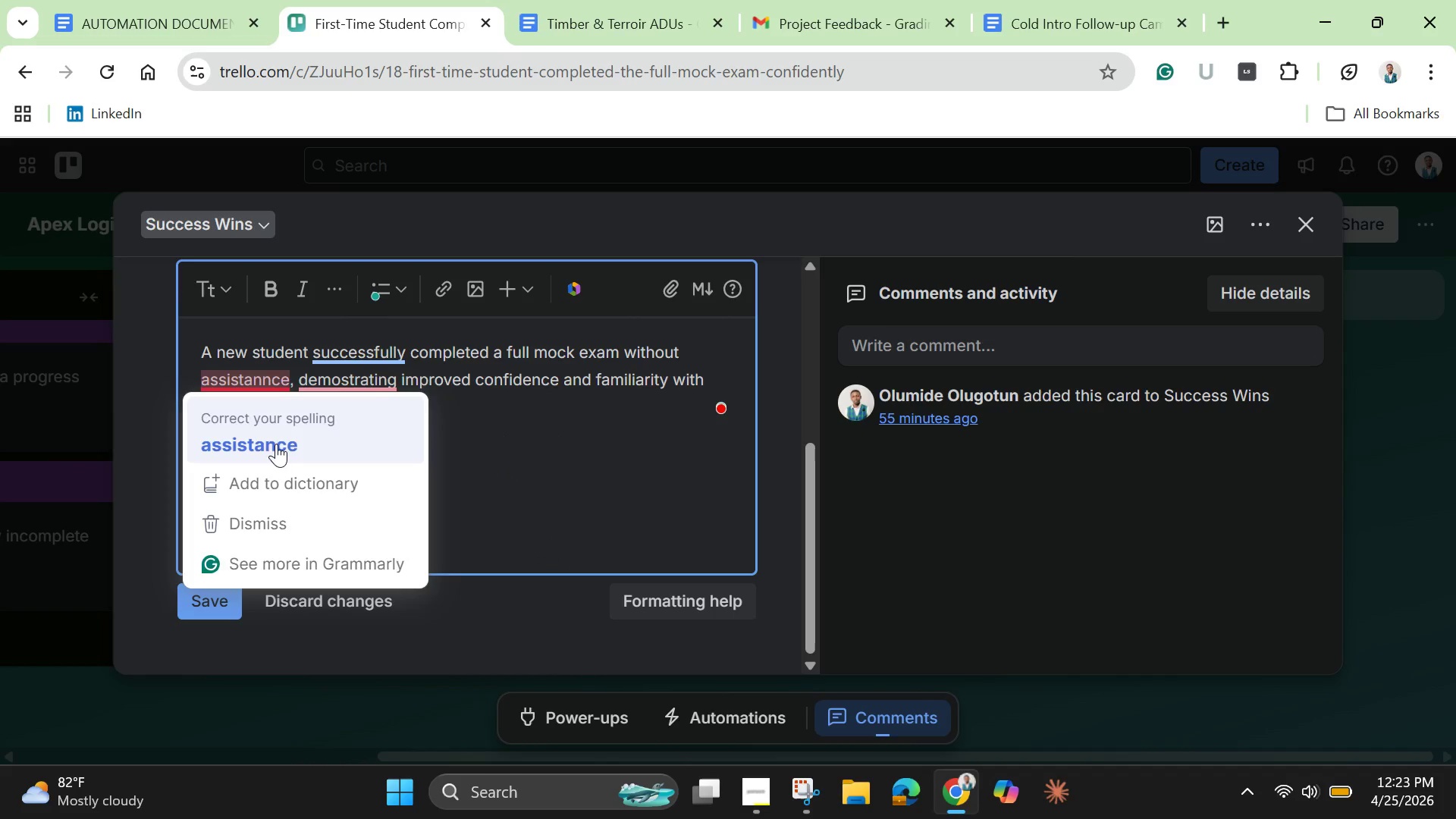 
left_click([276, 444])
 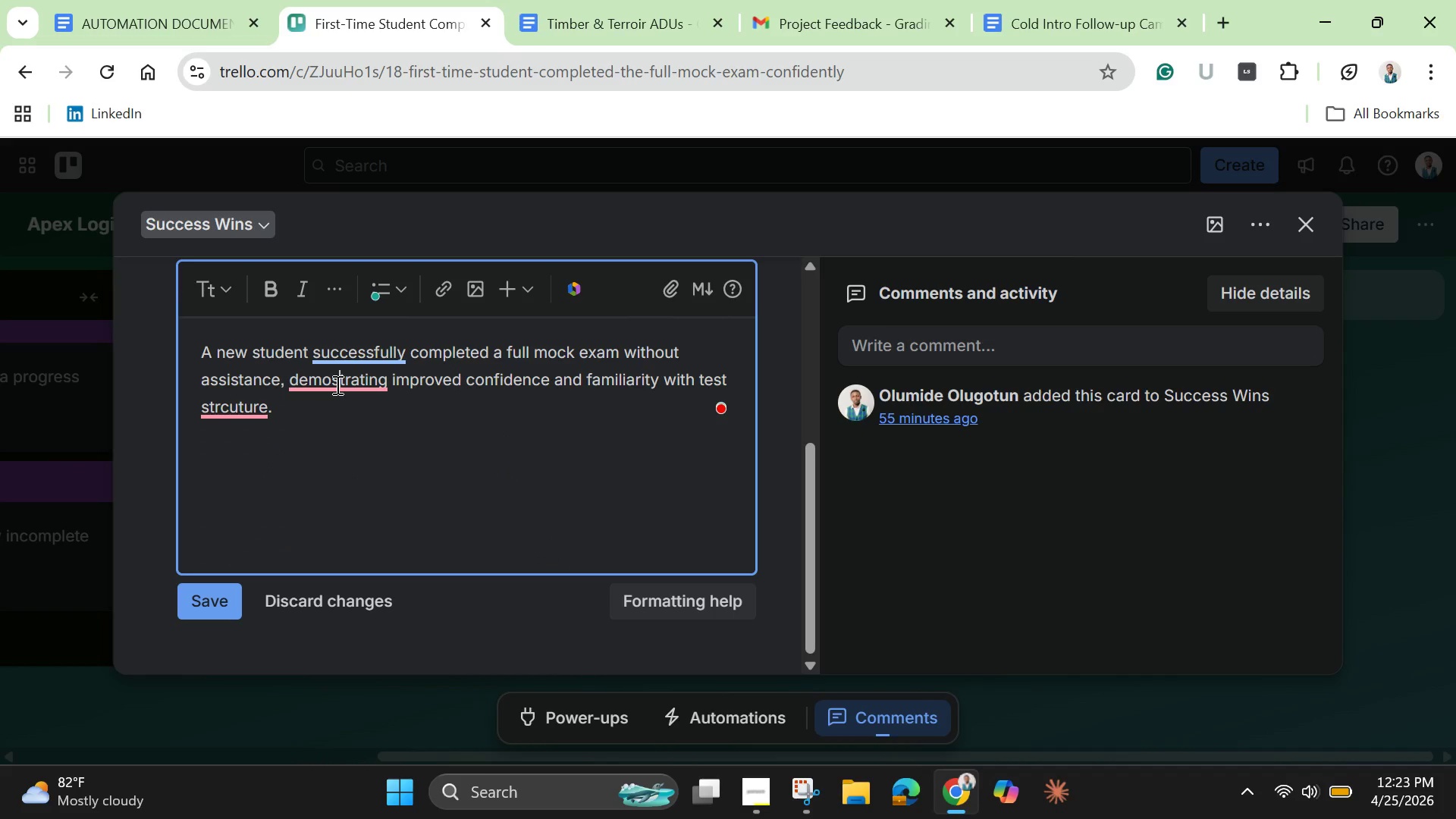 
left_click([336, 384])
 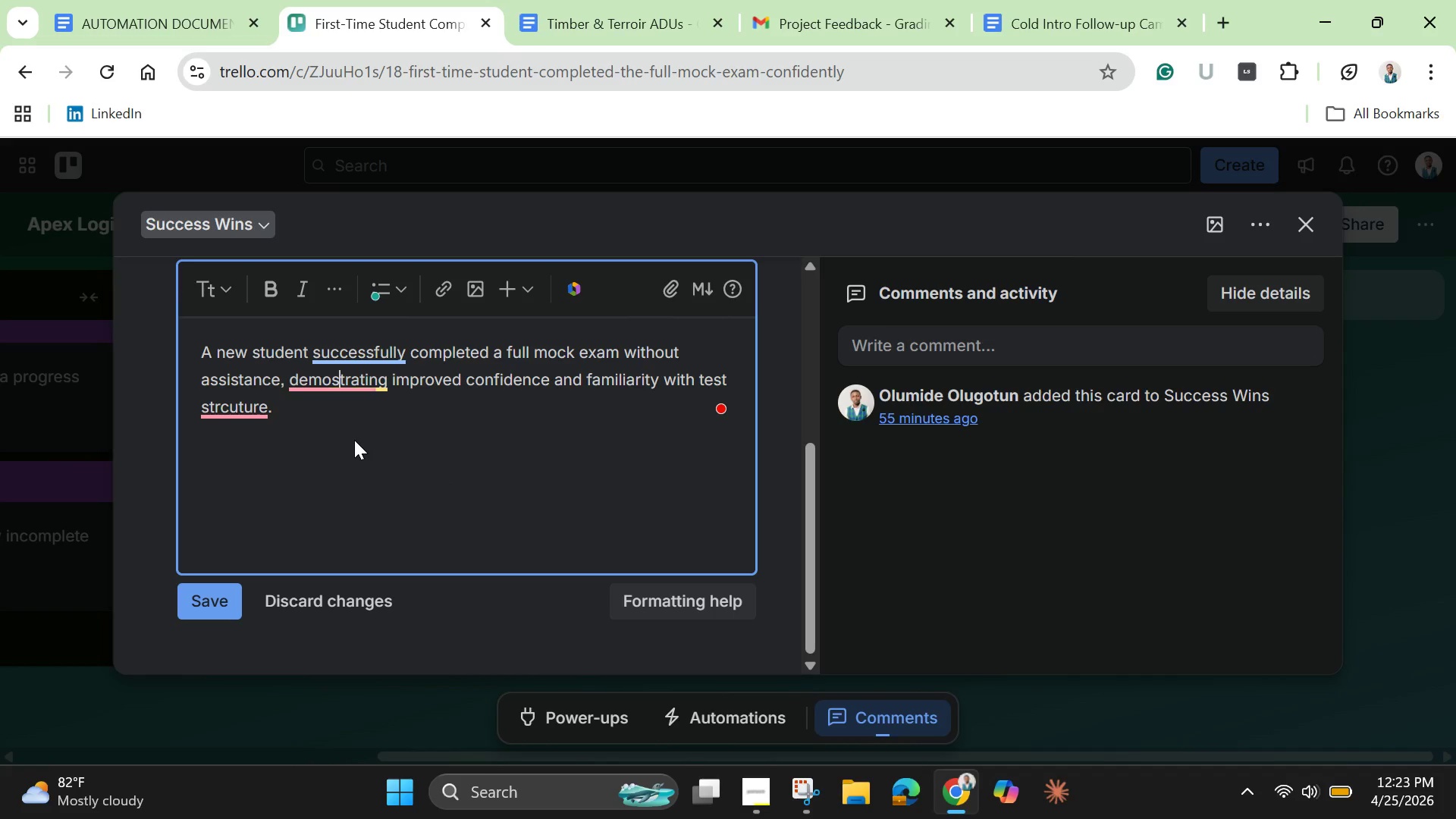 
left_click([354, 440])
 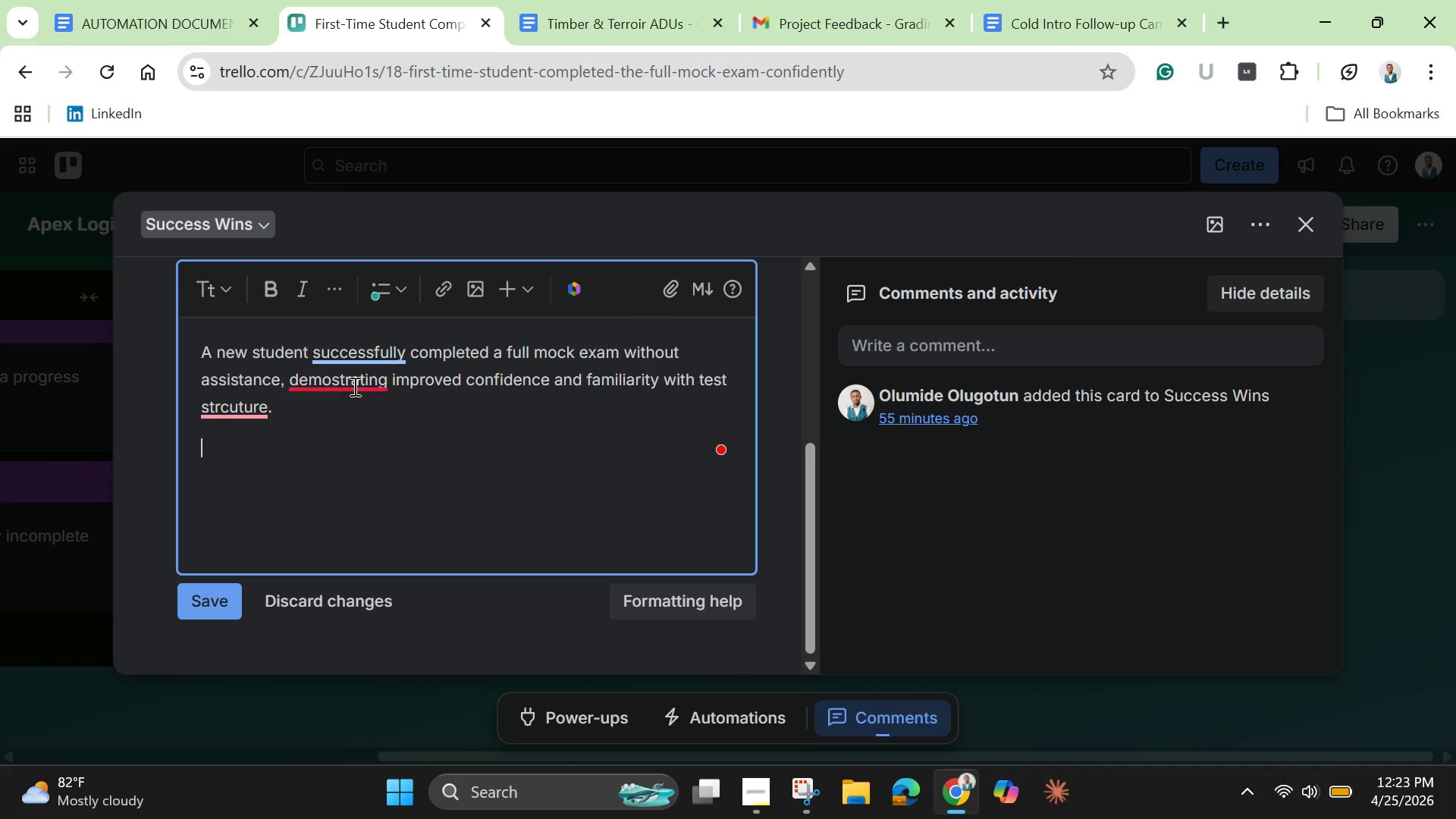 
left_click([353, 386])
 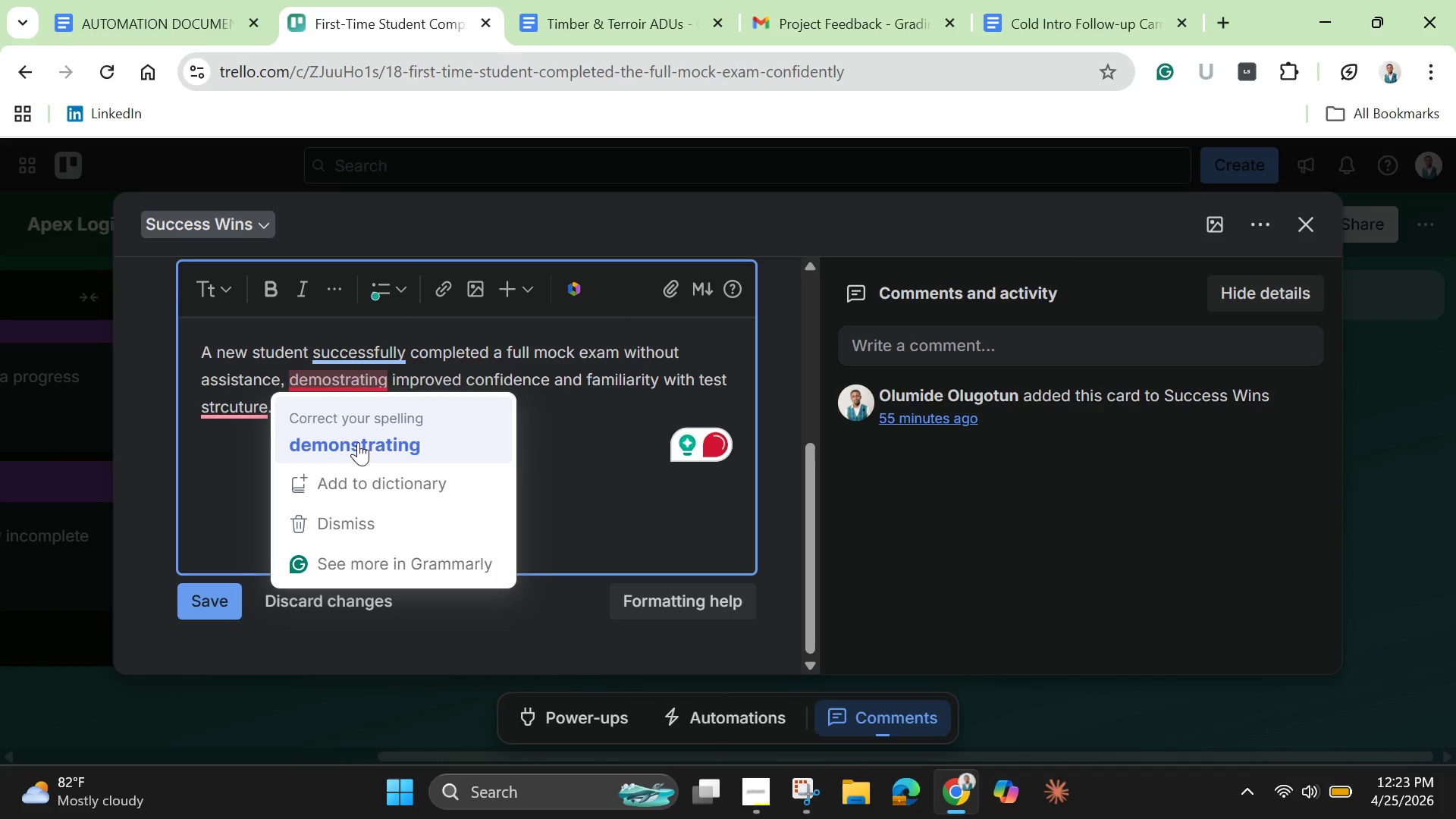 
left_click([358, 442])
 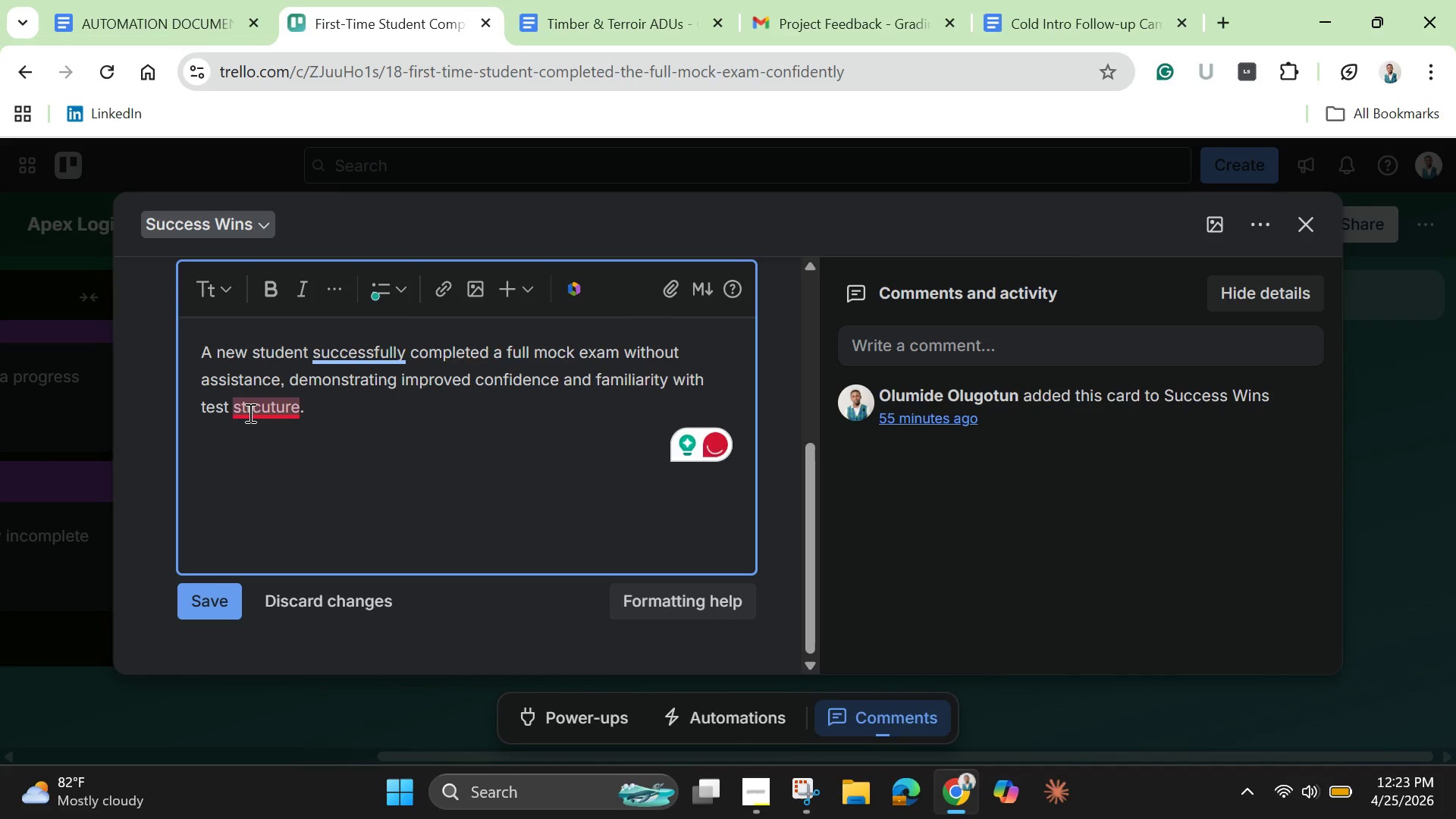 
left_click([249, 413])
 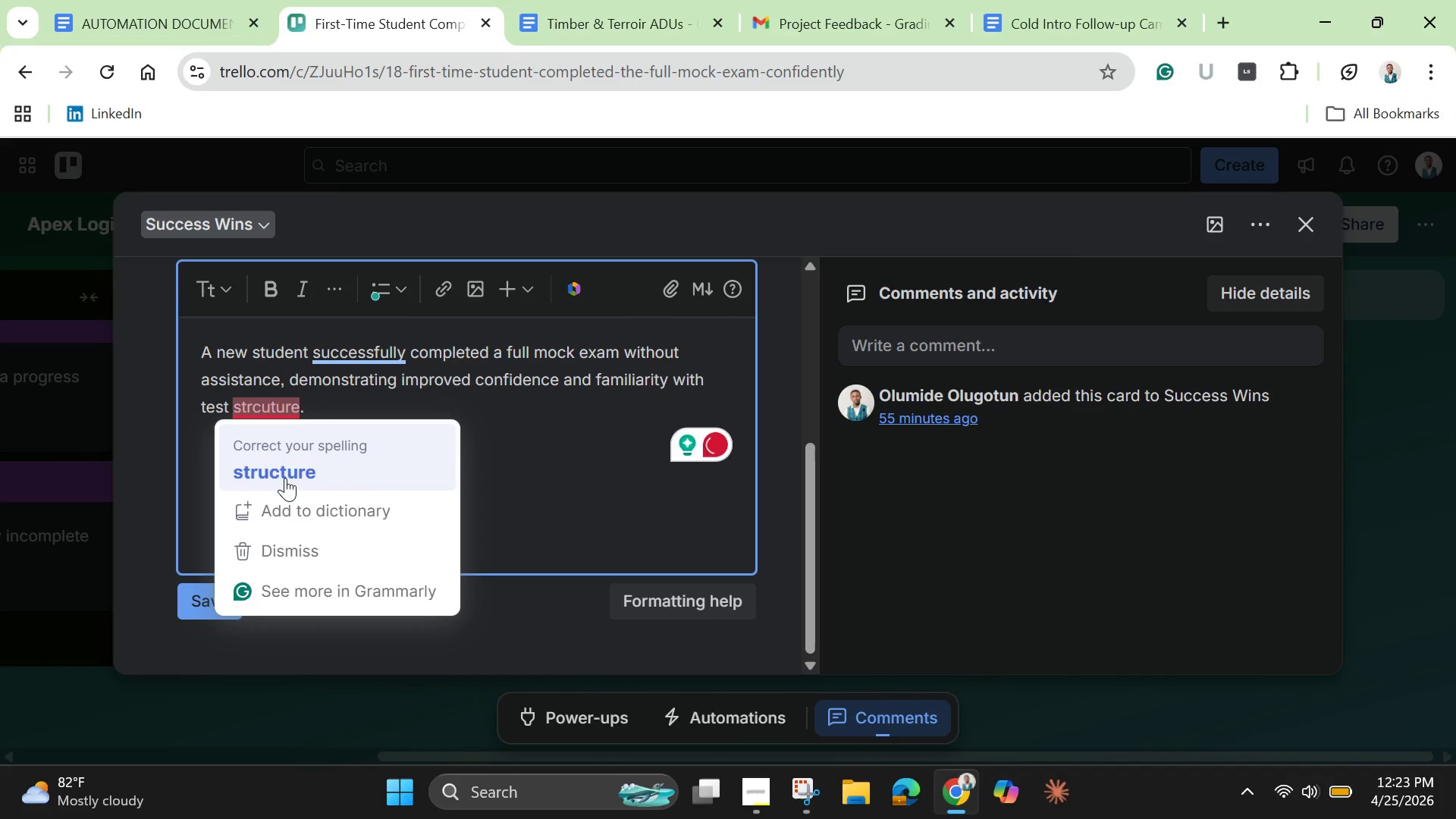 
left_click([285, 478])
 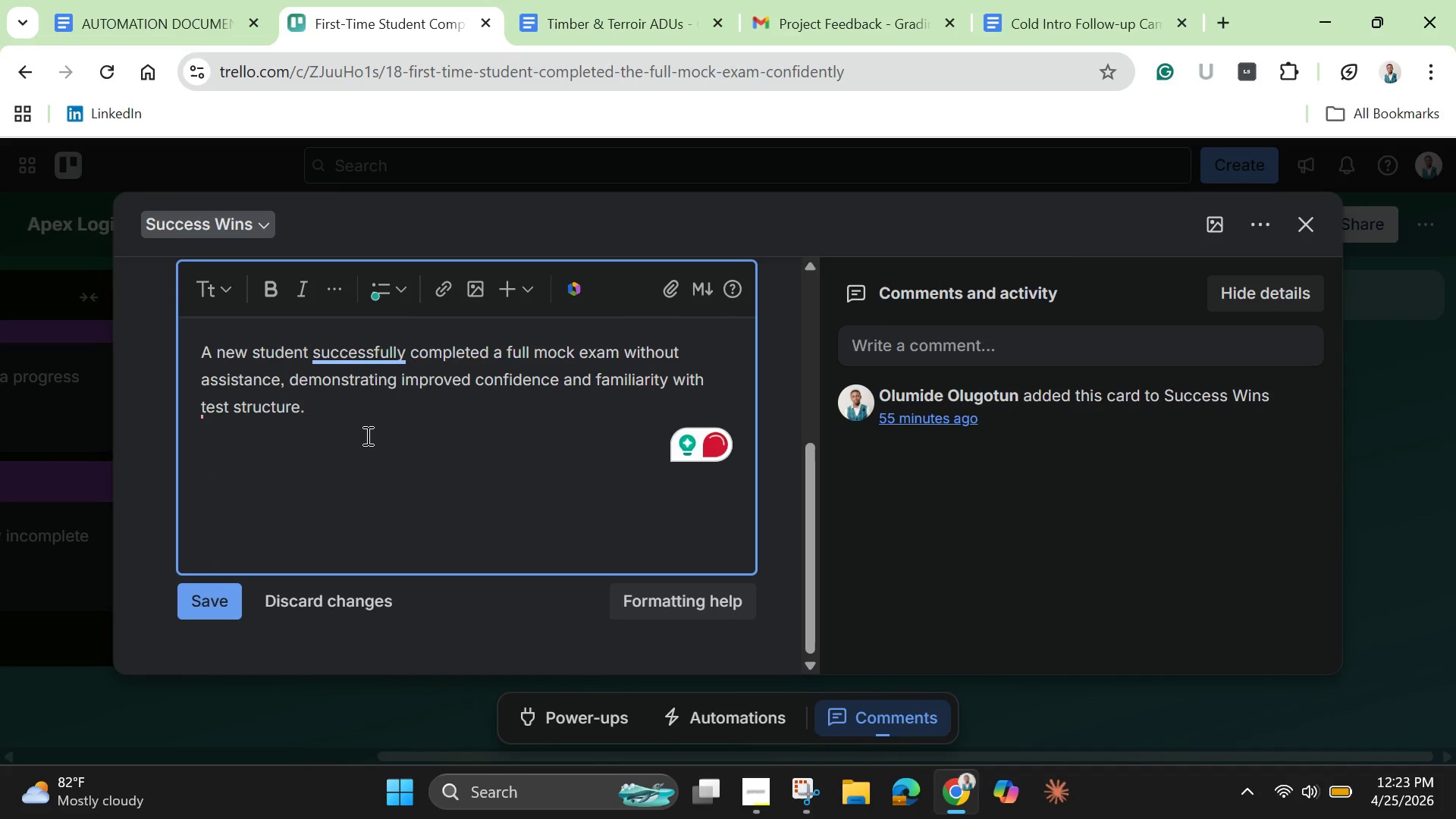 
left_click([366, 435])
 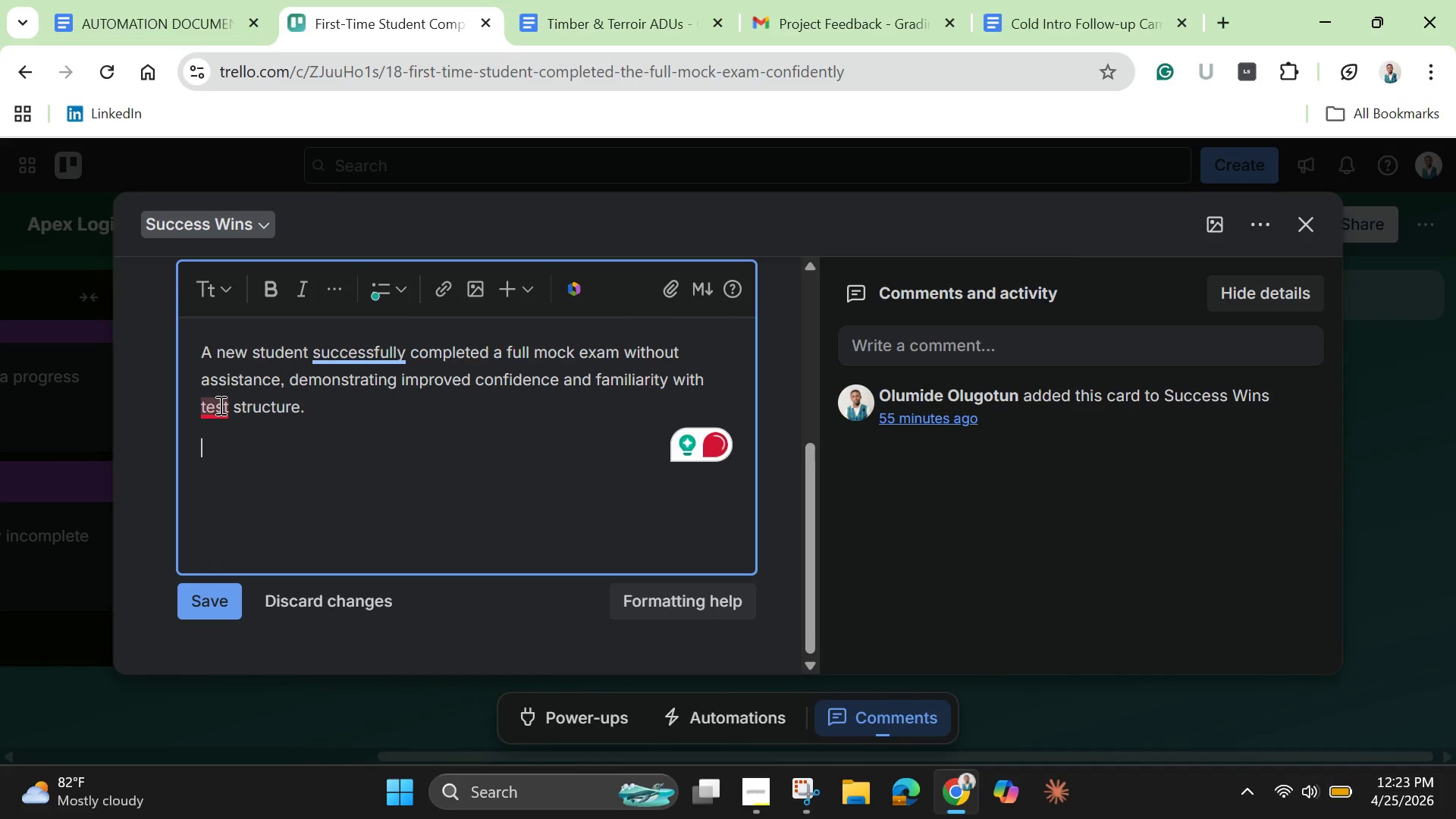 
left_click([219, 405])
 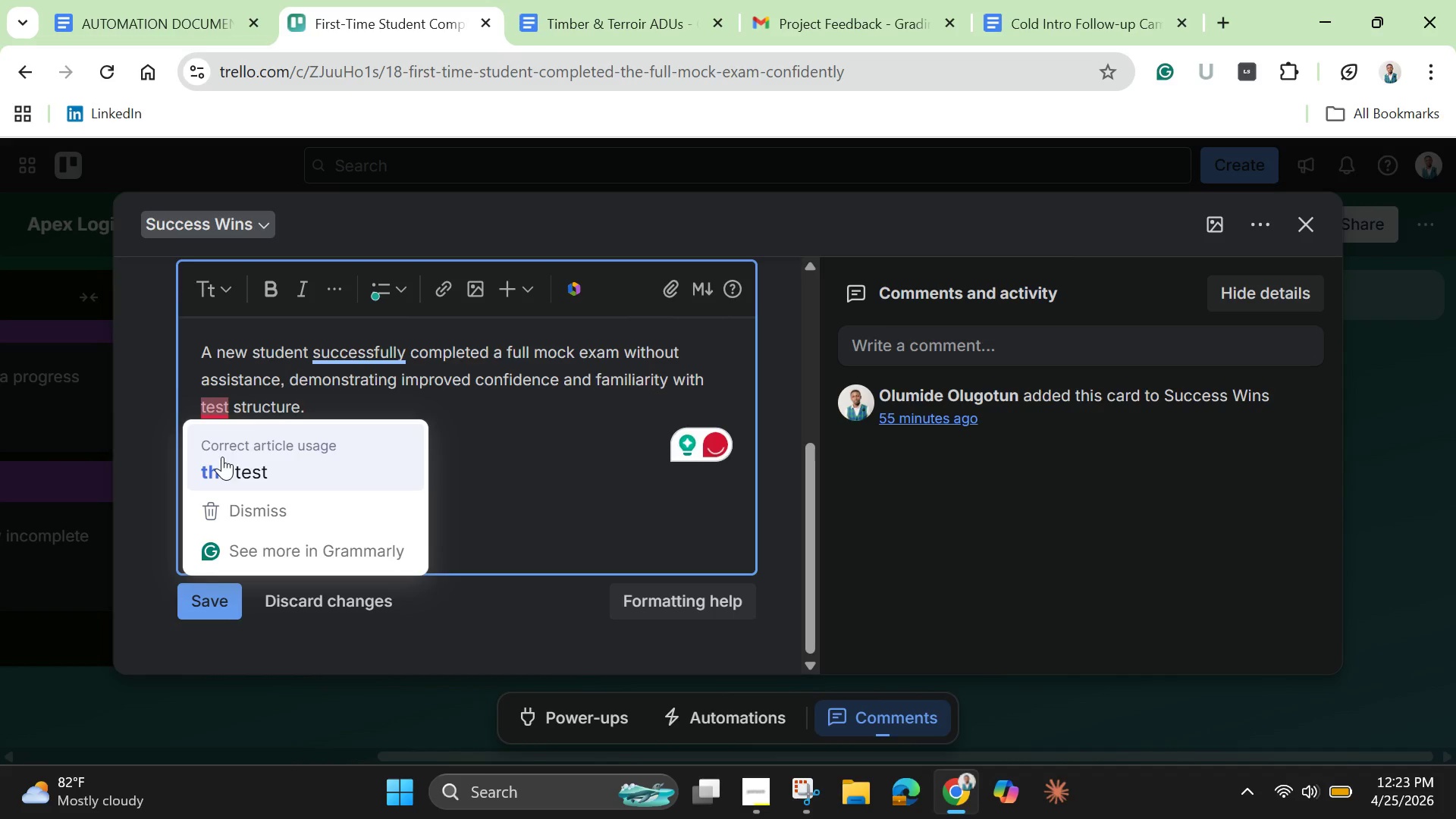 
left_click([222, 457])
 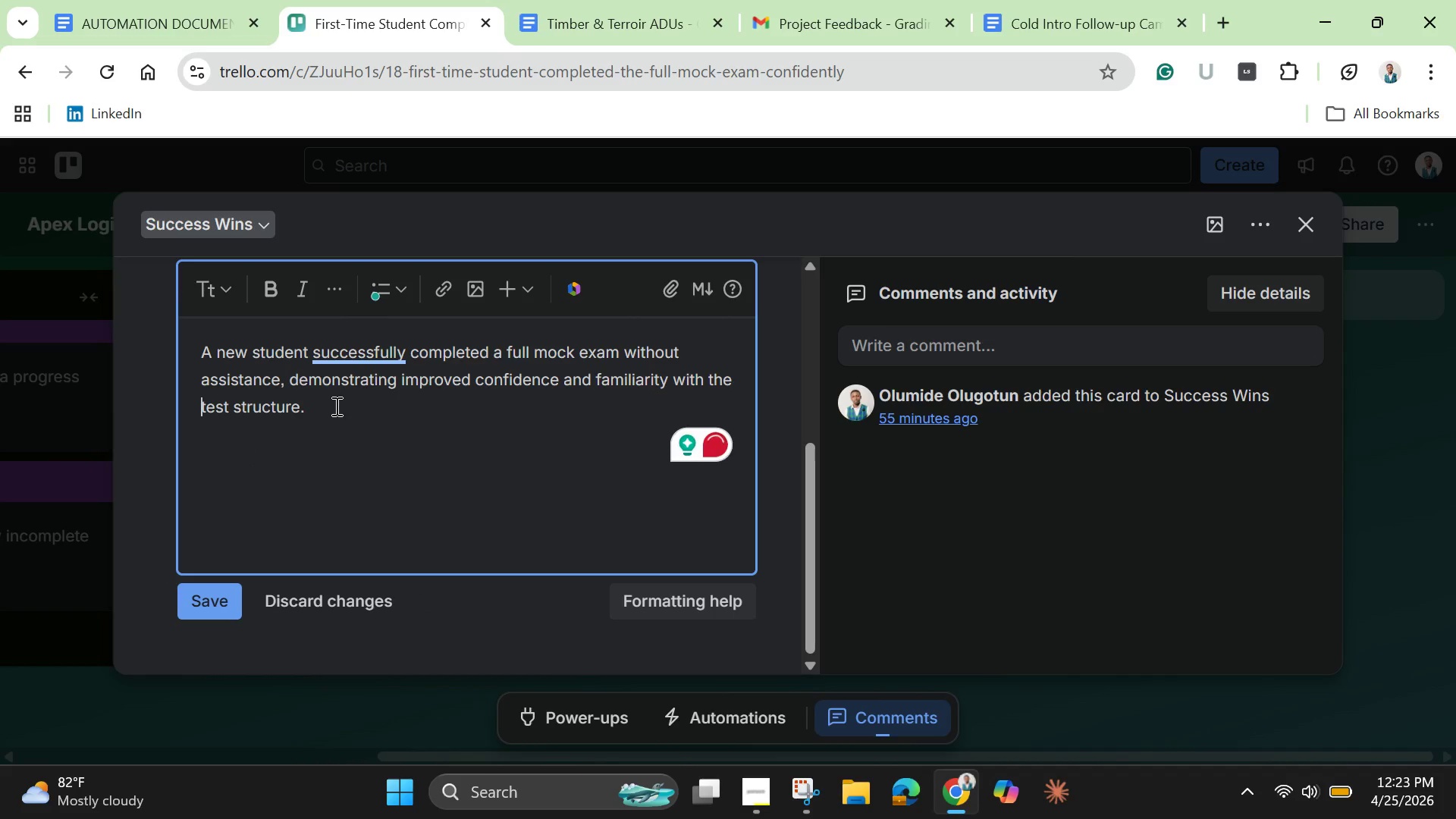 
left_click([335, 406])
 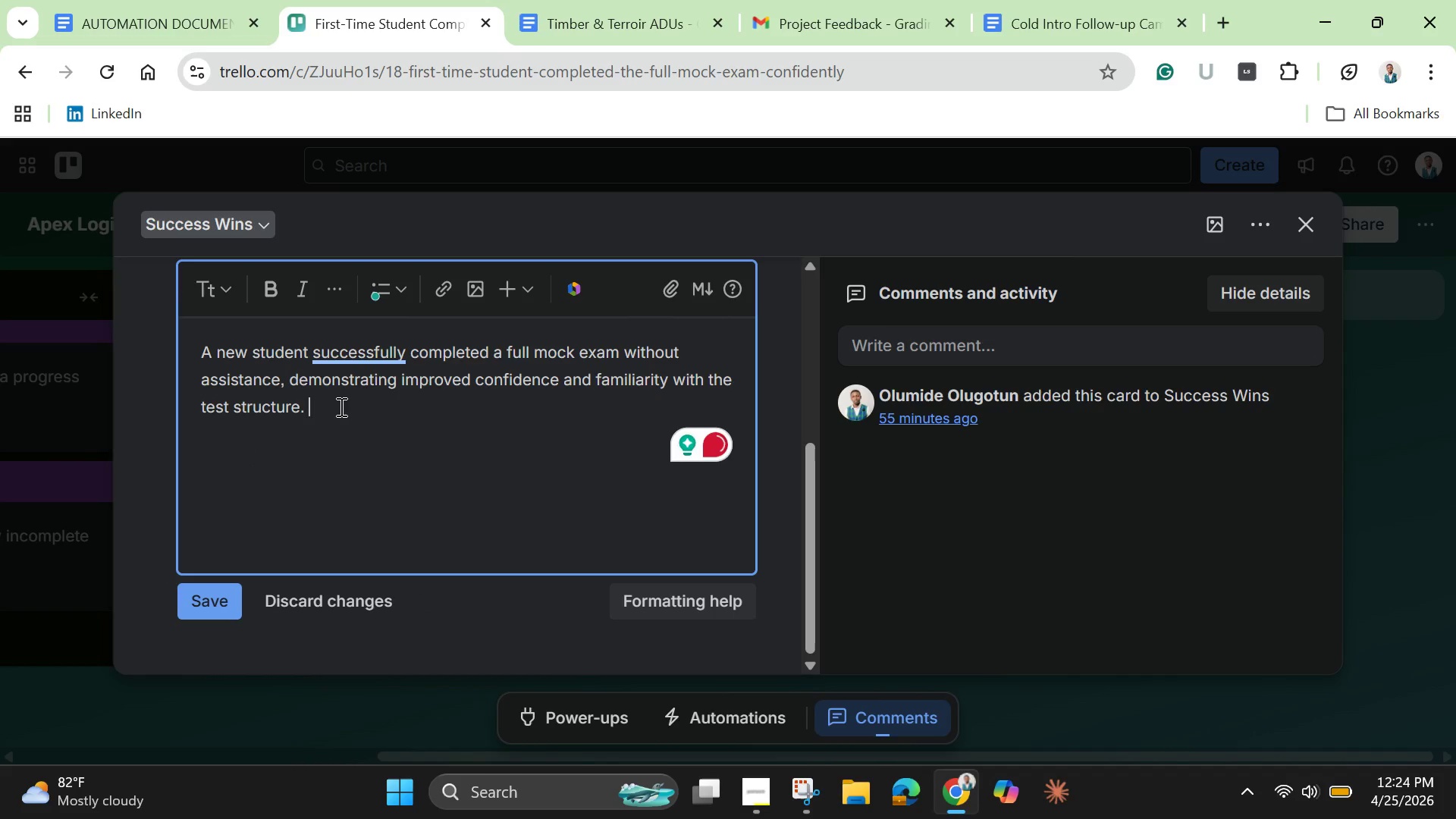 
scroll: coordinate [340, 406], scroll_direction: down, amount: 1.0
 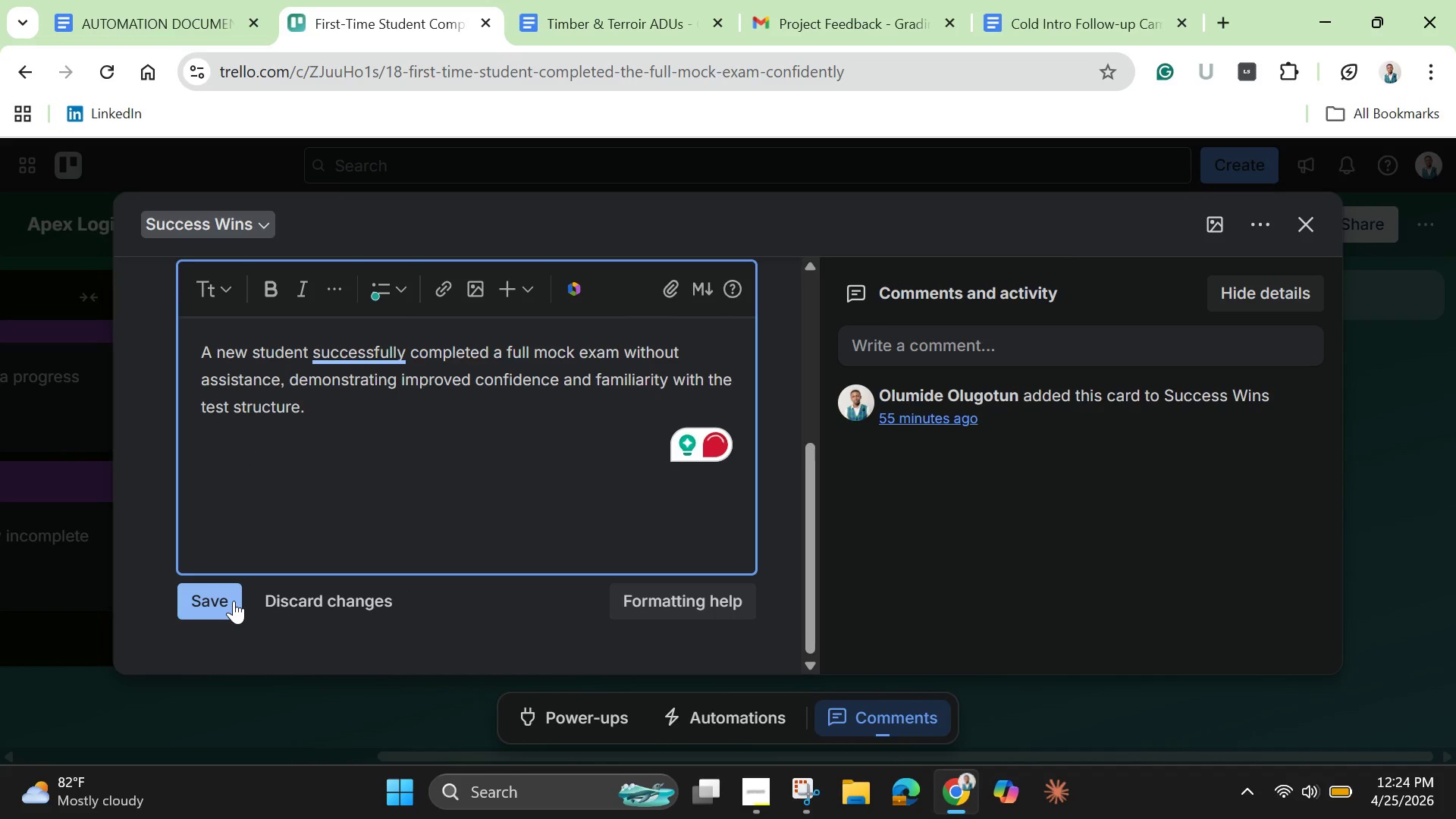 
left_click([234, 601])
 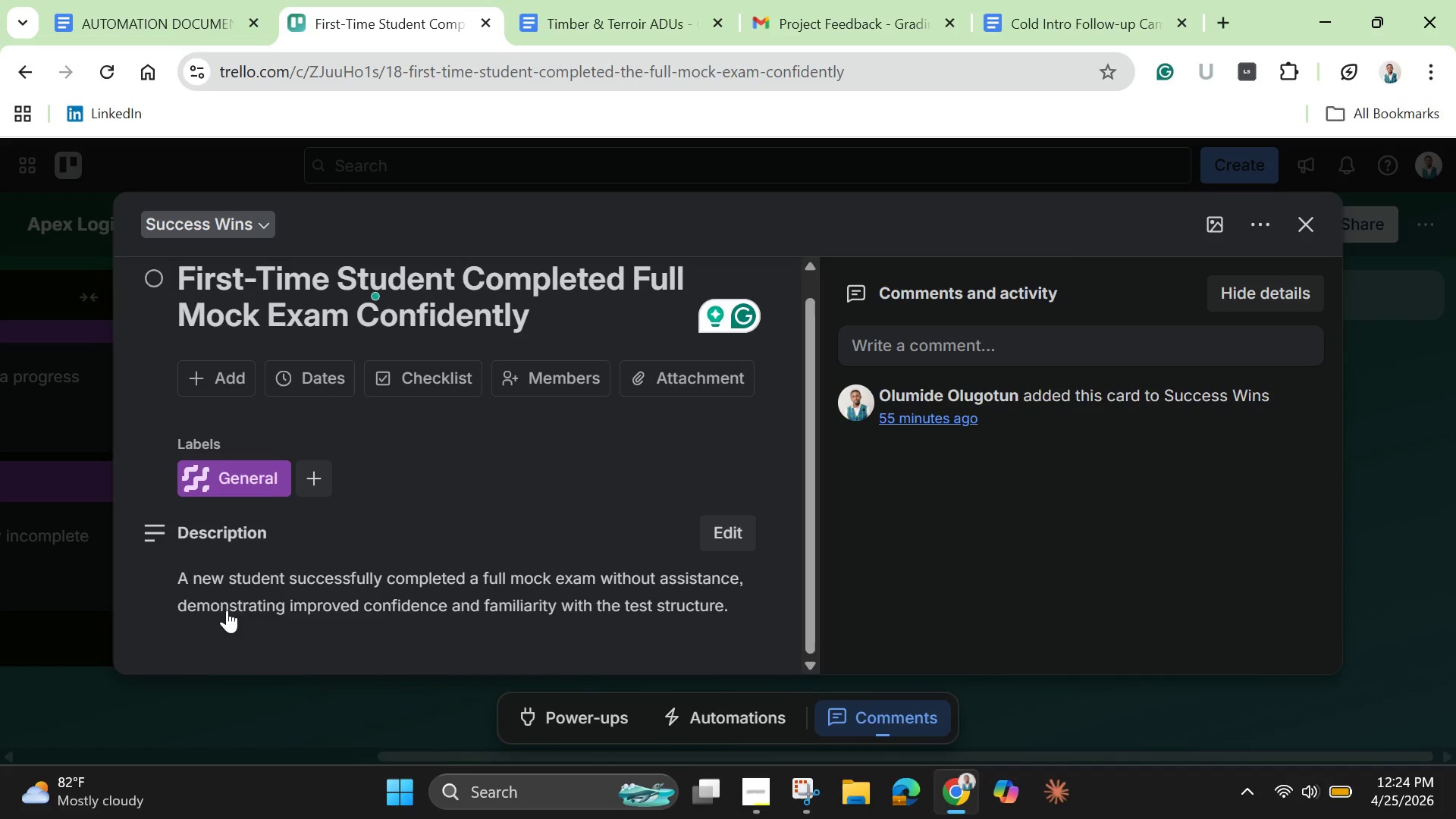 
wait(5.33)
 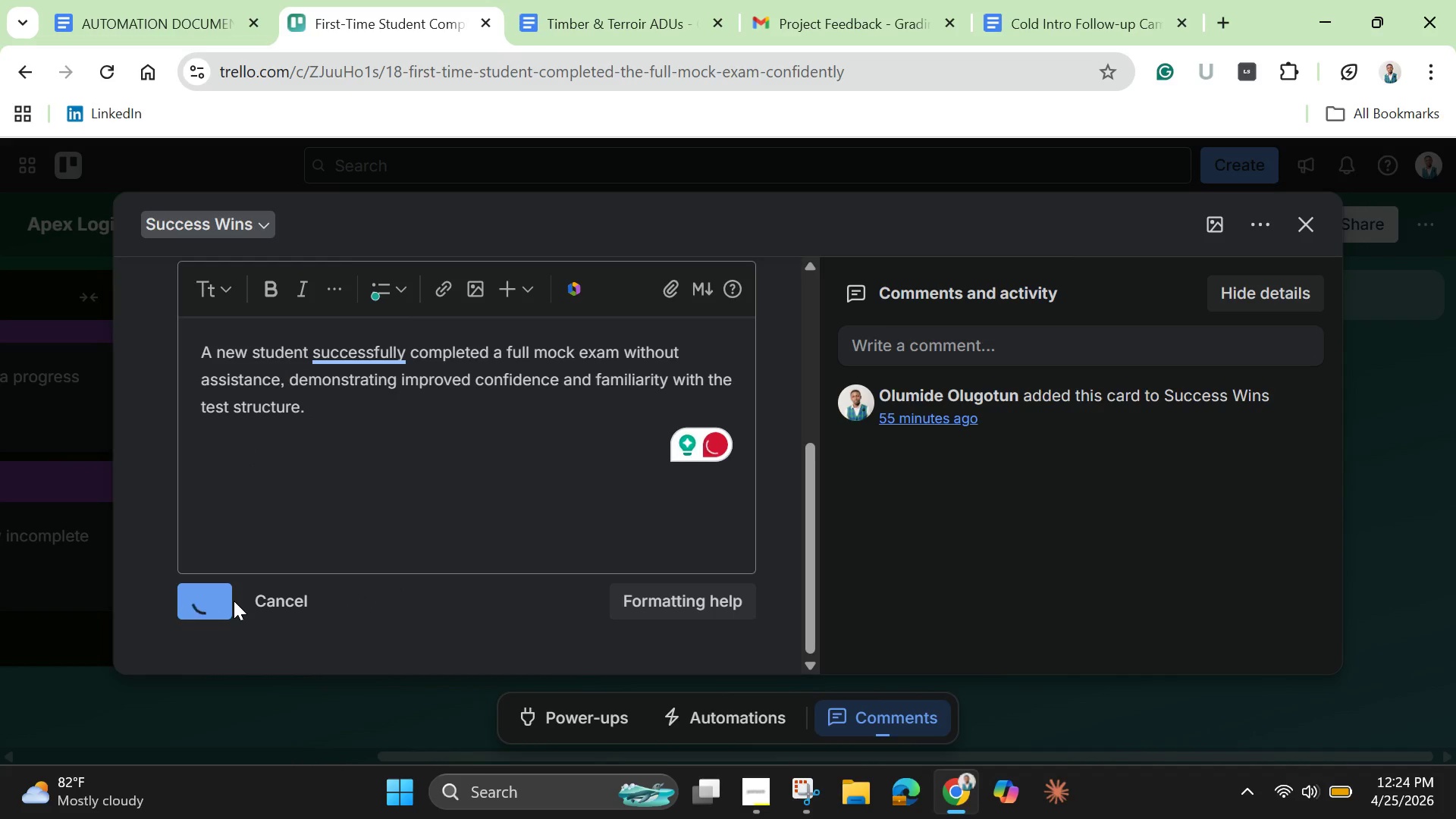 
scroll: coordinate [542, 581], scroll_direction: up, amount: 2.0
 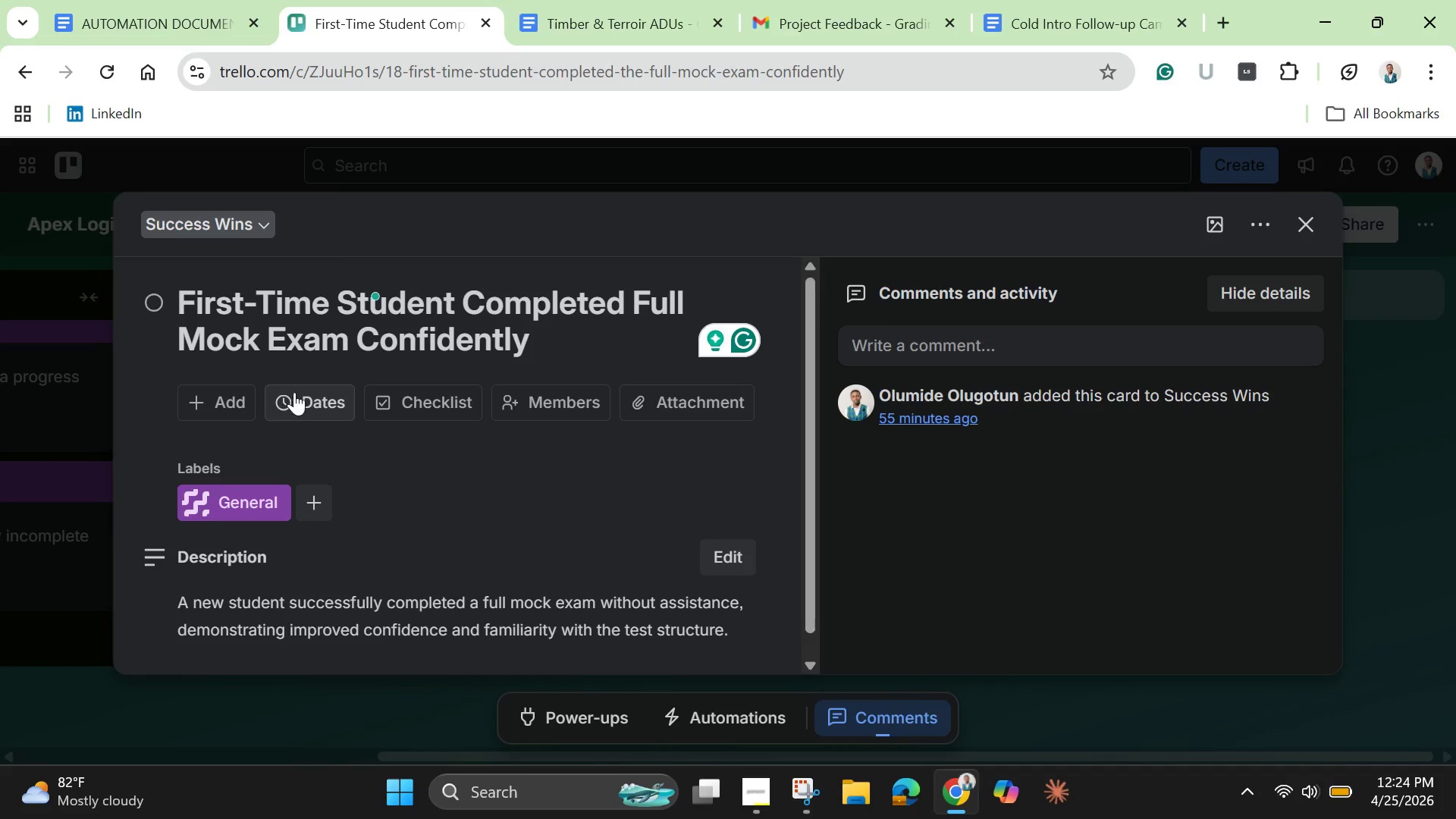 
mouse_move([340, 431])
 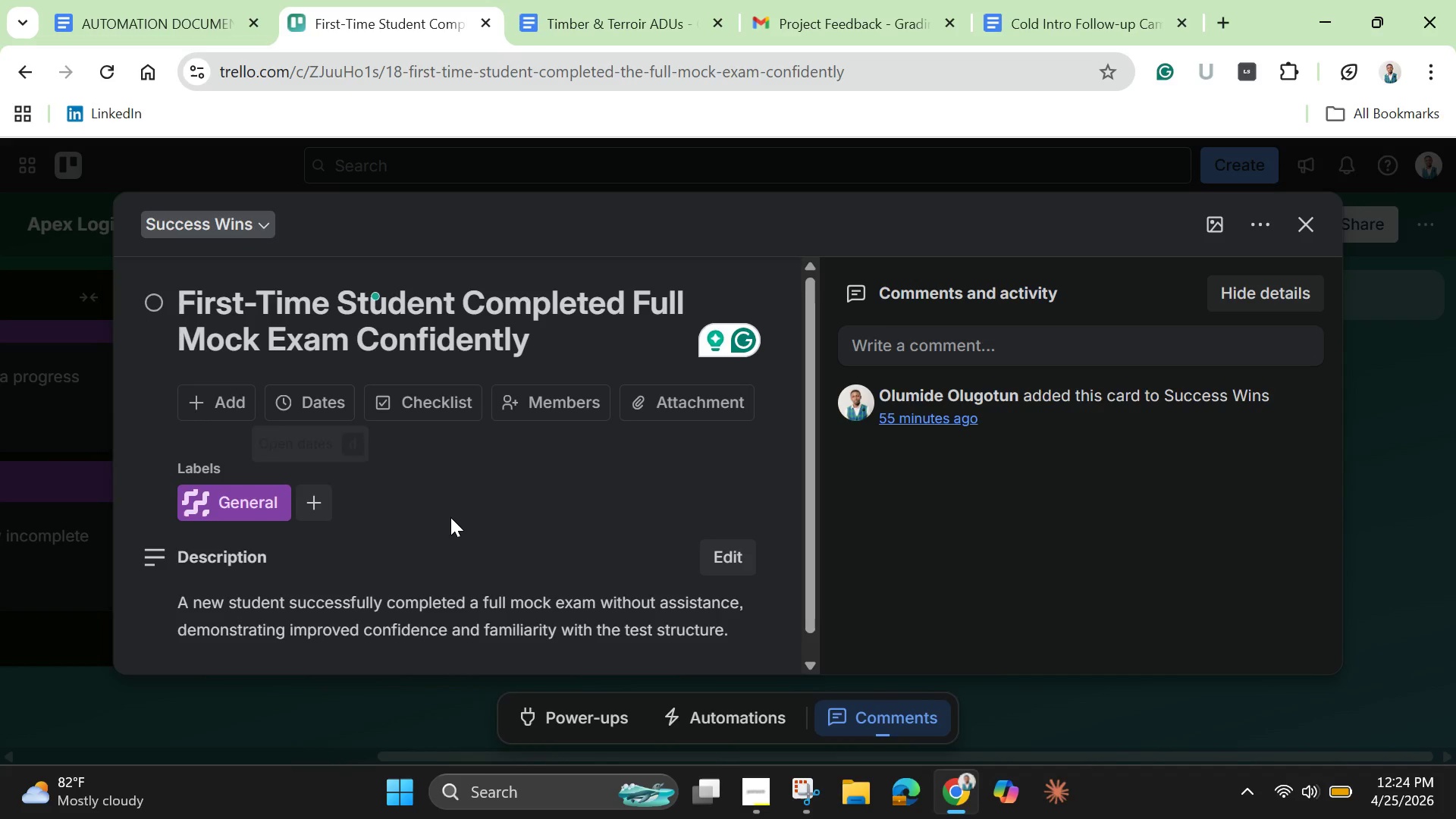 
scroll: coordinate [450, 522], scroll_direction: down, amount: 4.0
 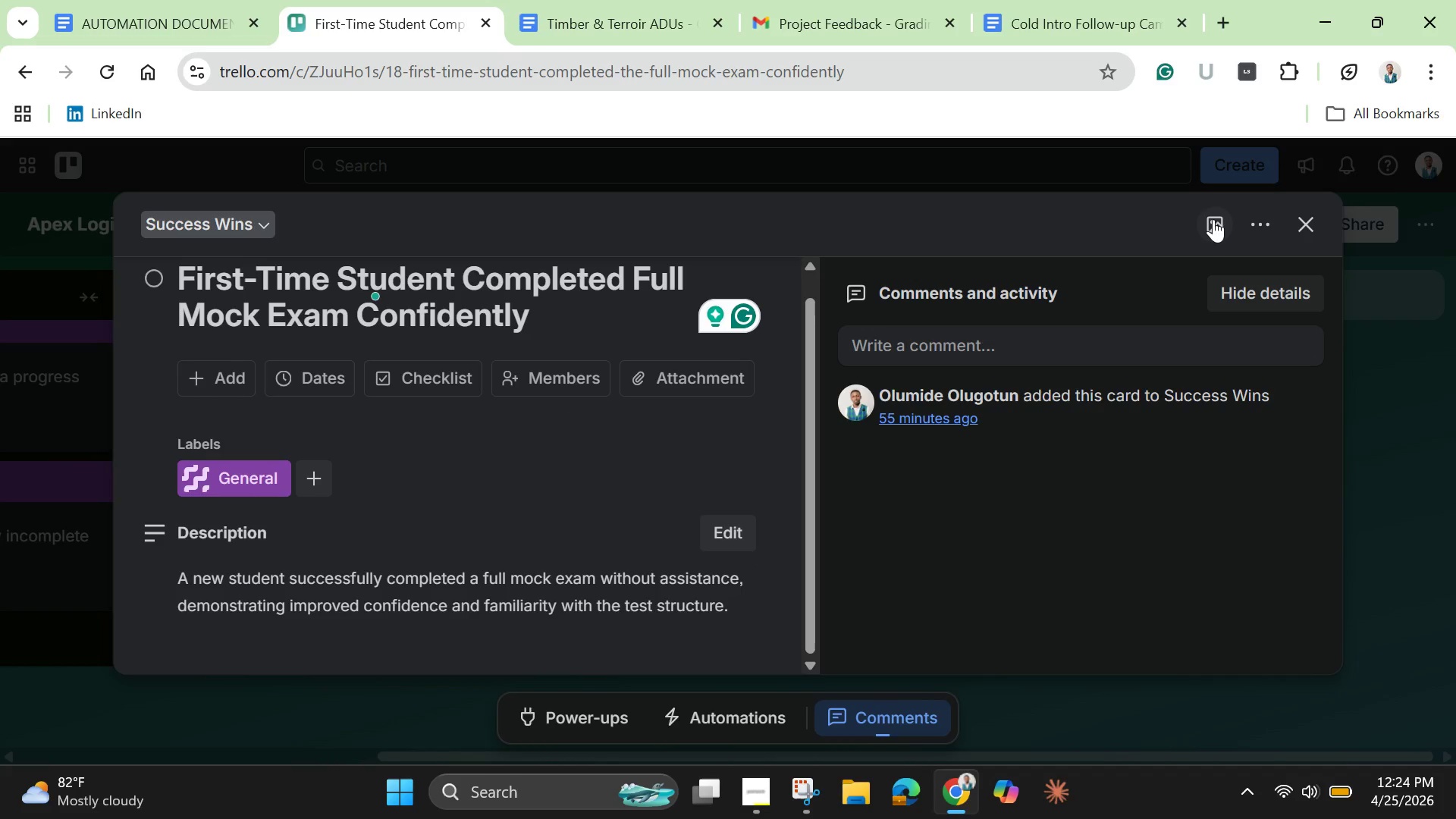 
left_click([1210, 218])
 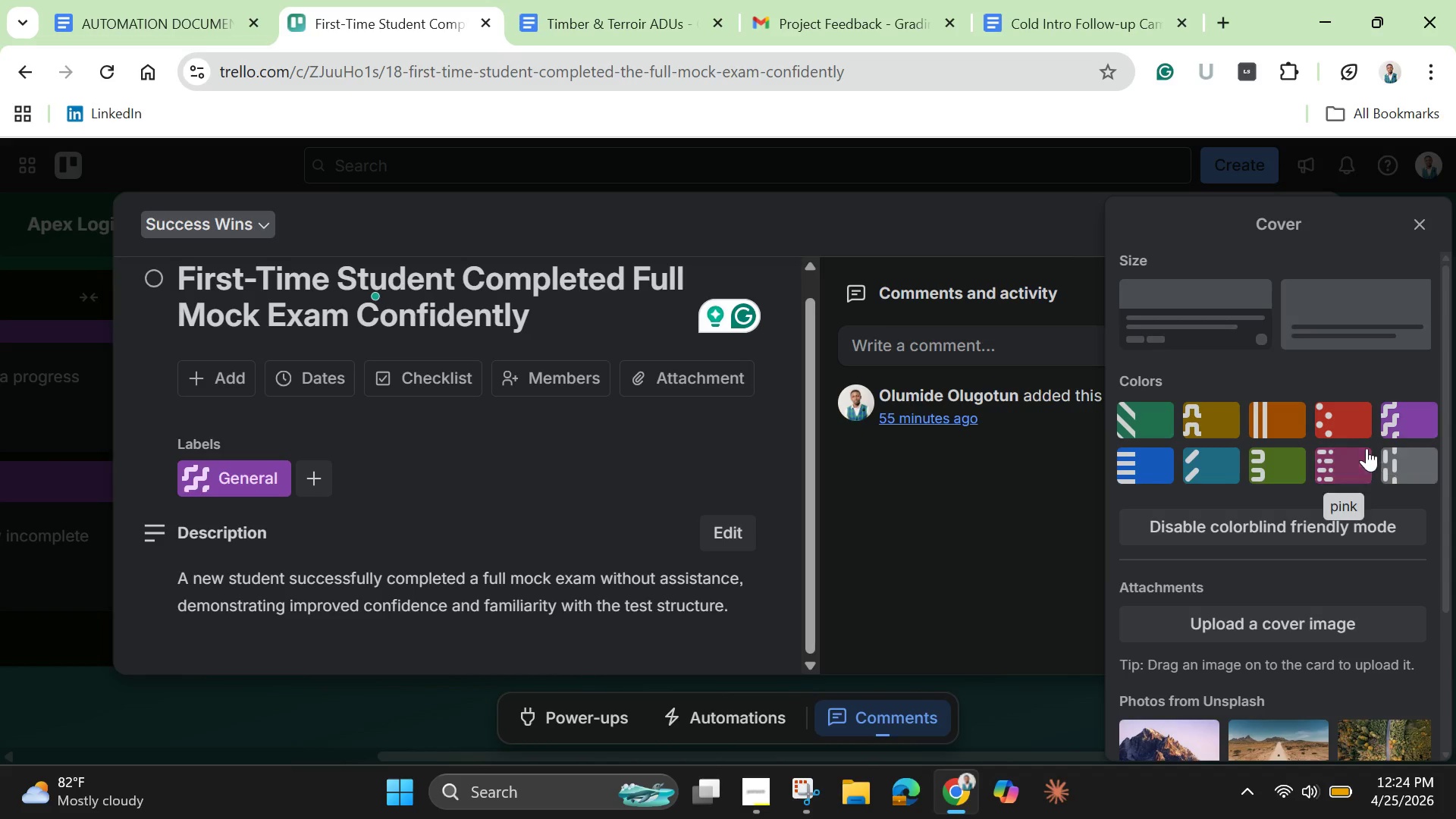 
left_click([1360, 457])
 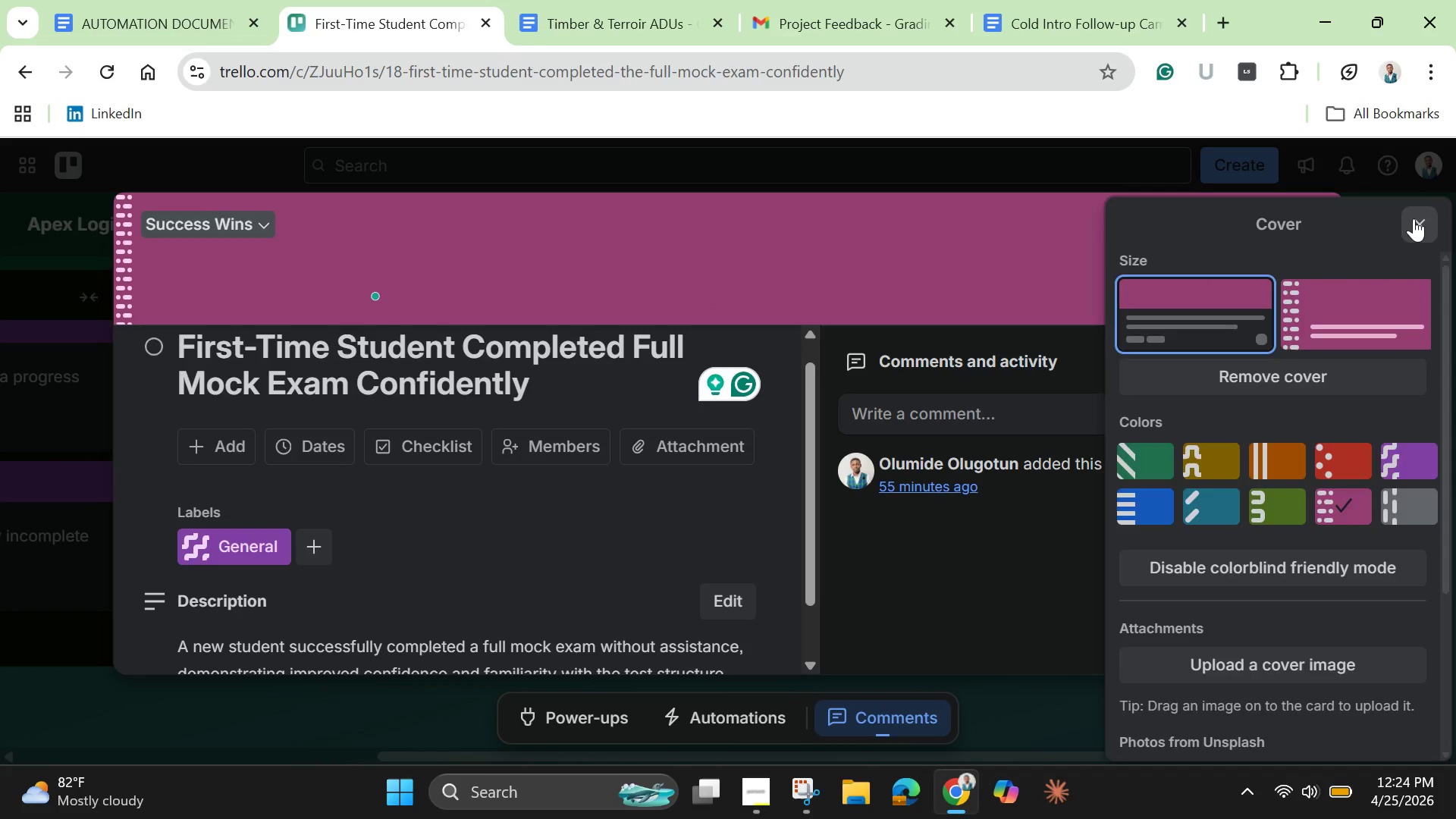 
left_click([1414, 218])
 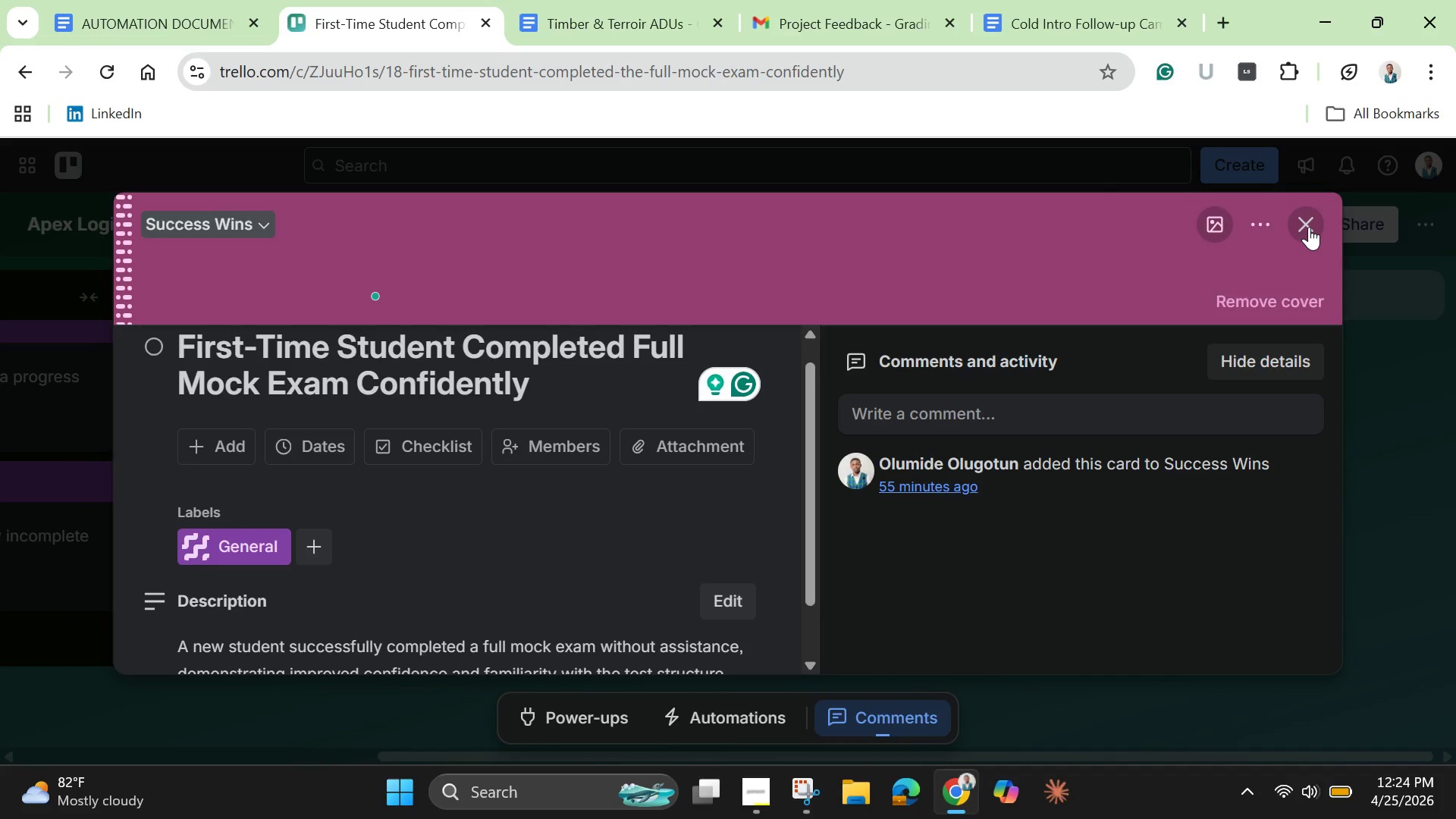 
left_click([1309, 227])
 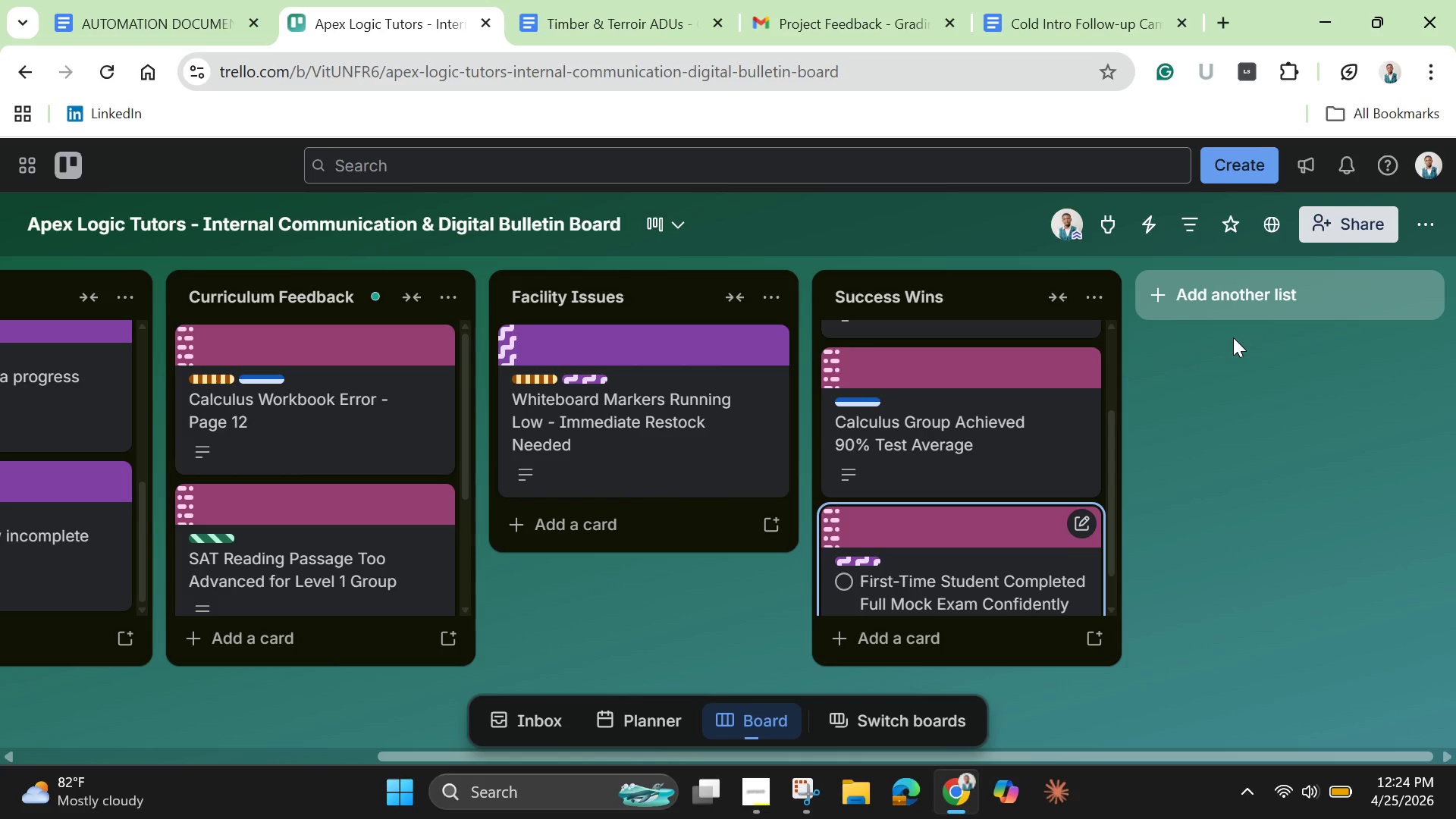 
wait(14.56)
 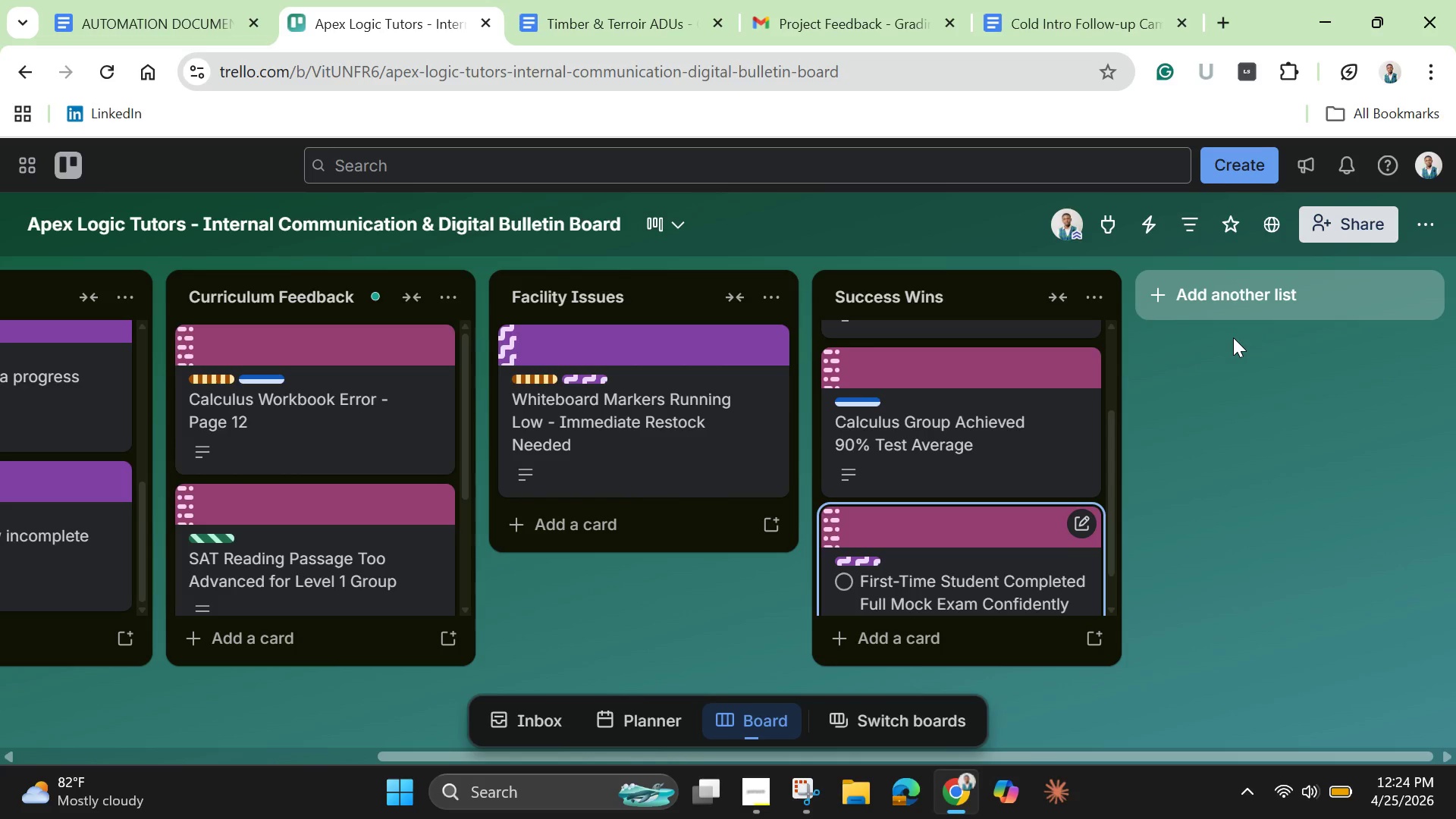 
left_click_drag(start_coordinate=[660, 761], to_coordinate=[56, 758])
 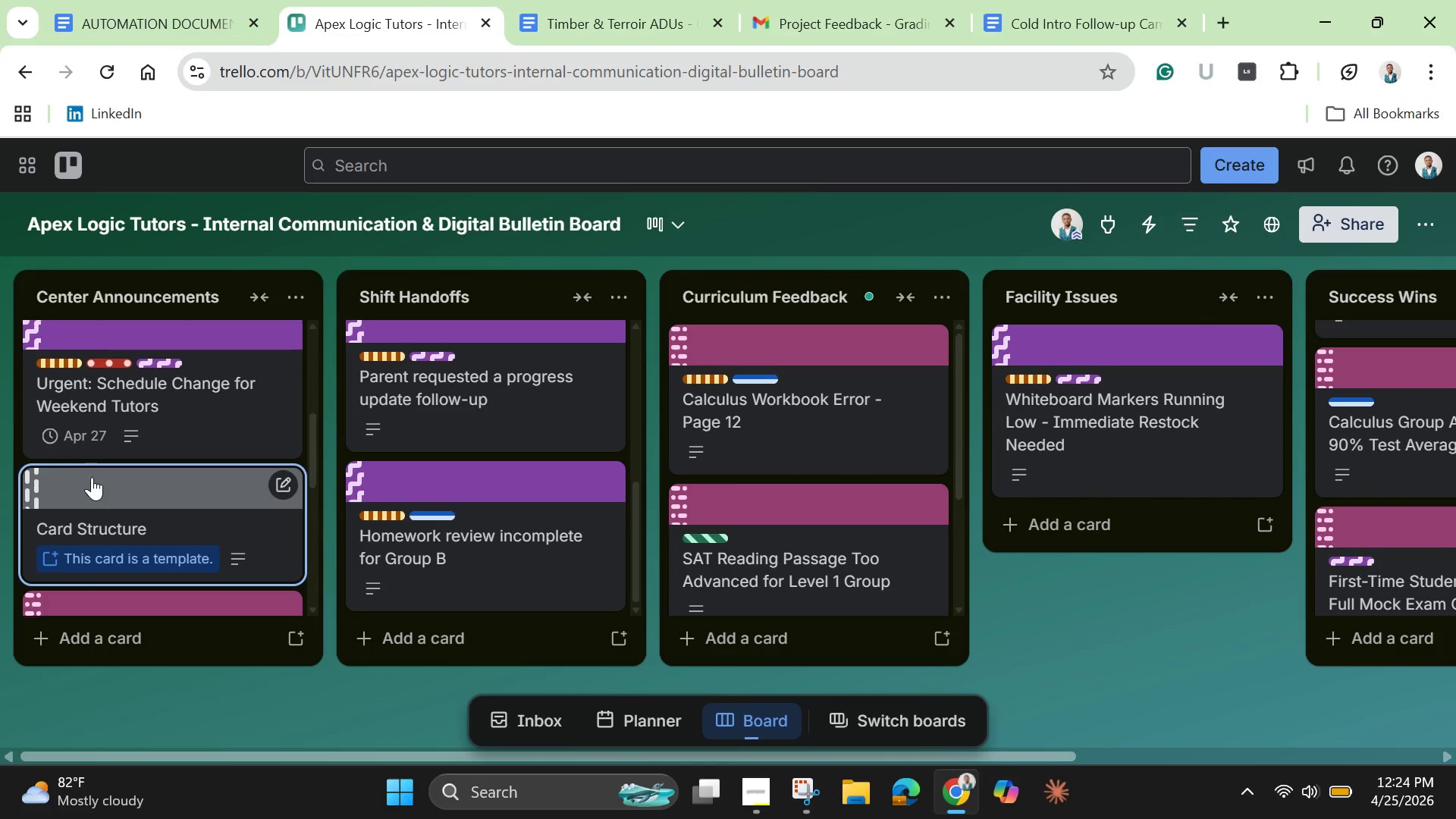 
scroll: coordinate [96, 492], scroll_direction: down, amount: 11.0
 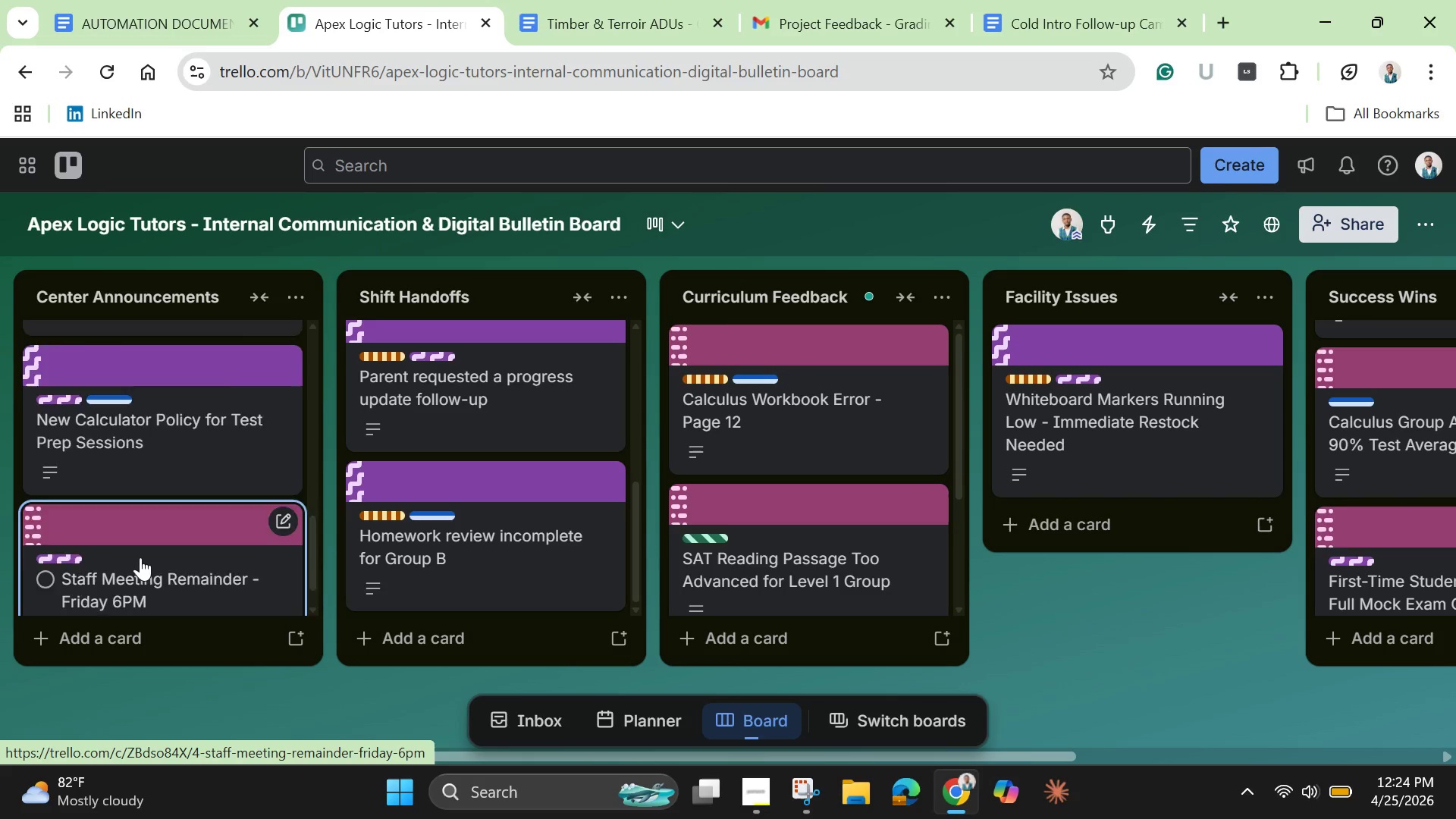 
scroll: coordinate [144, 560], scroll_direction: up, amount: 8.0
 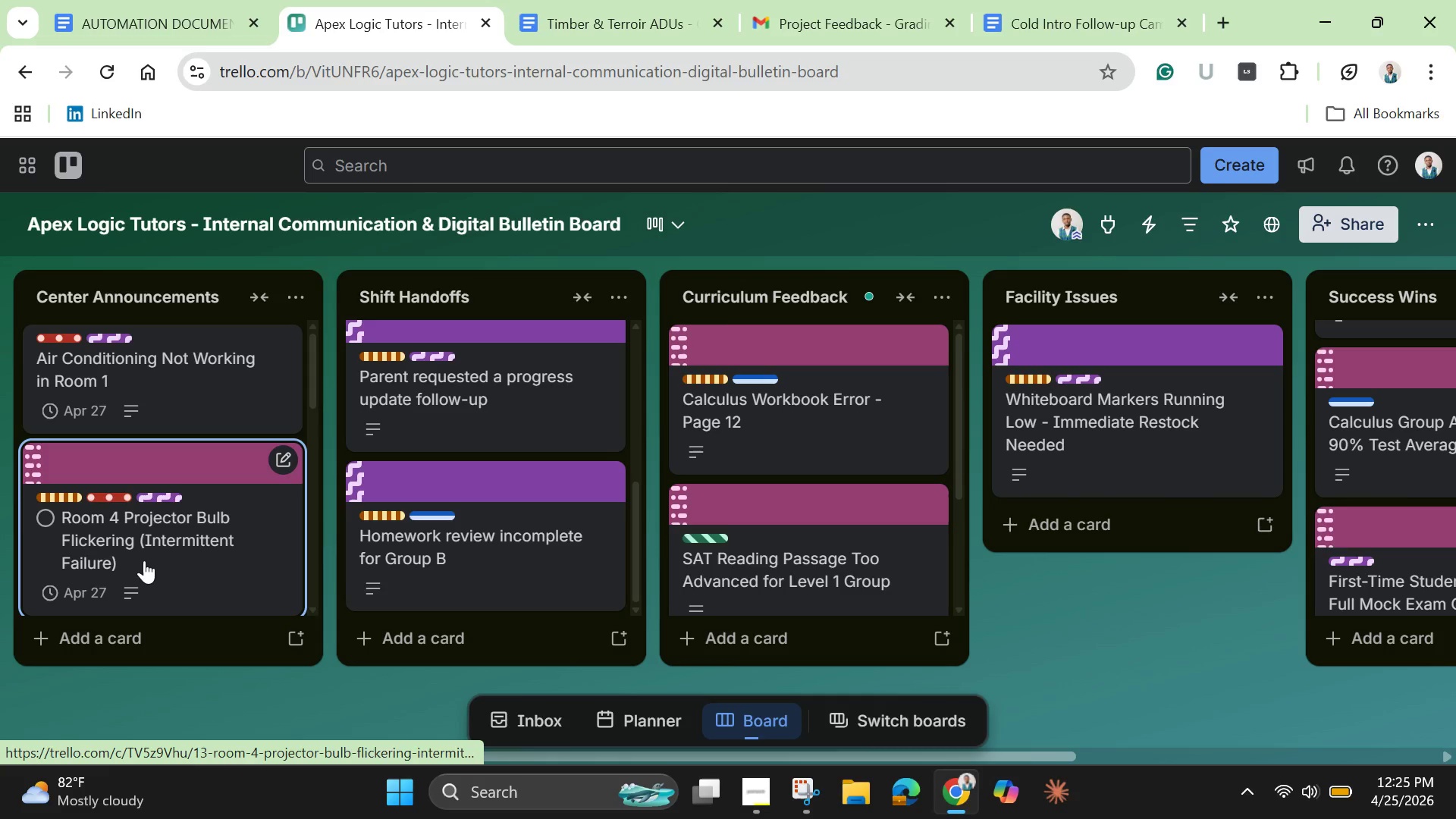 
wait(77.61)
 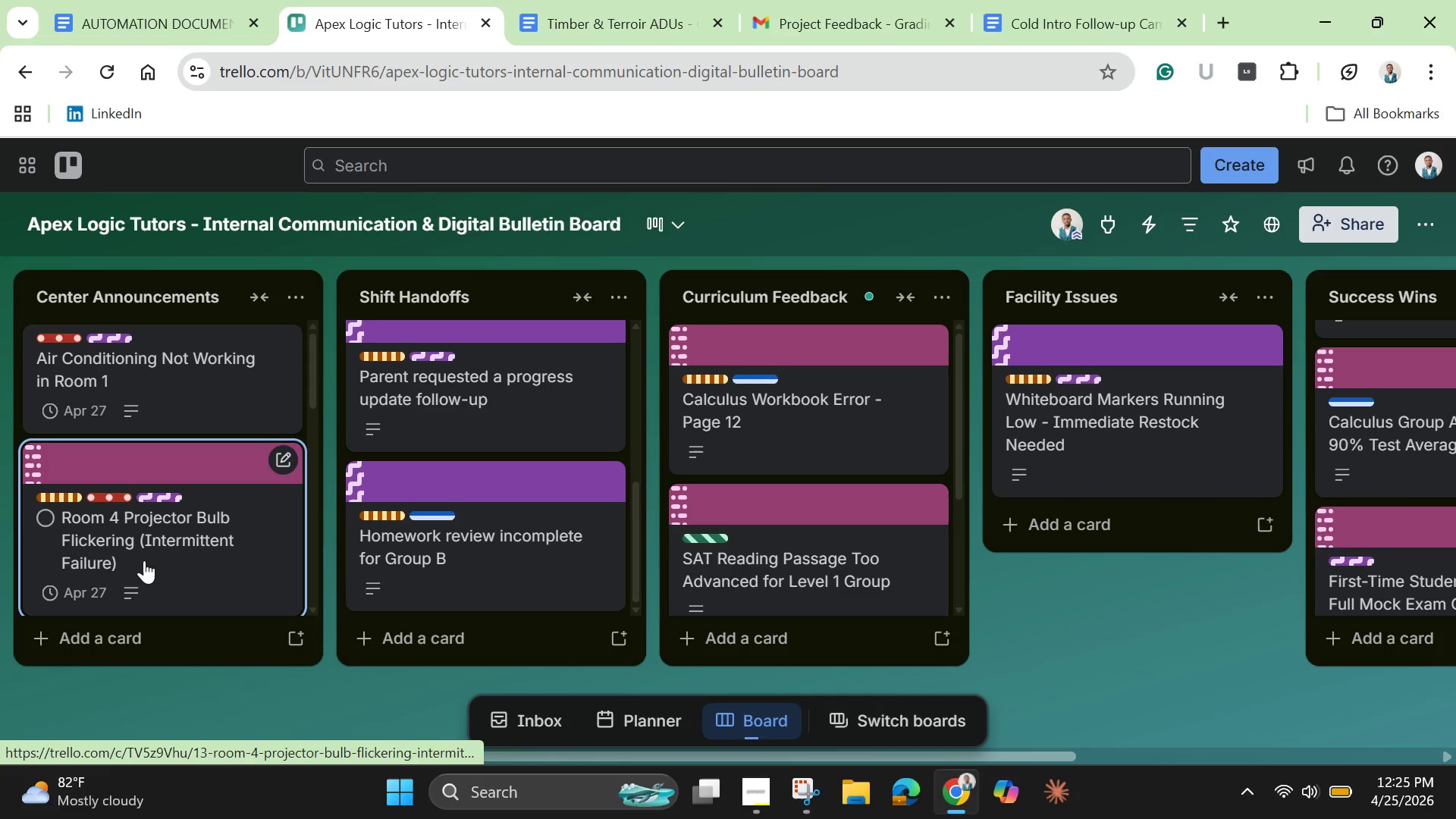 
scroll: coordinate [191, 519], scroll_direction: up, amount: 5.0
 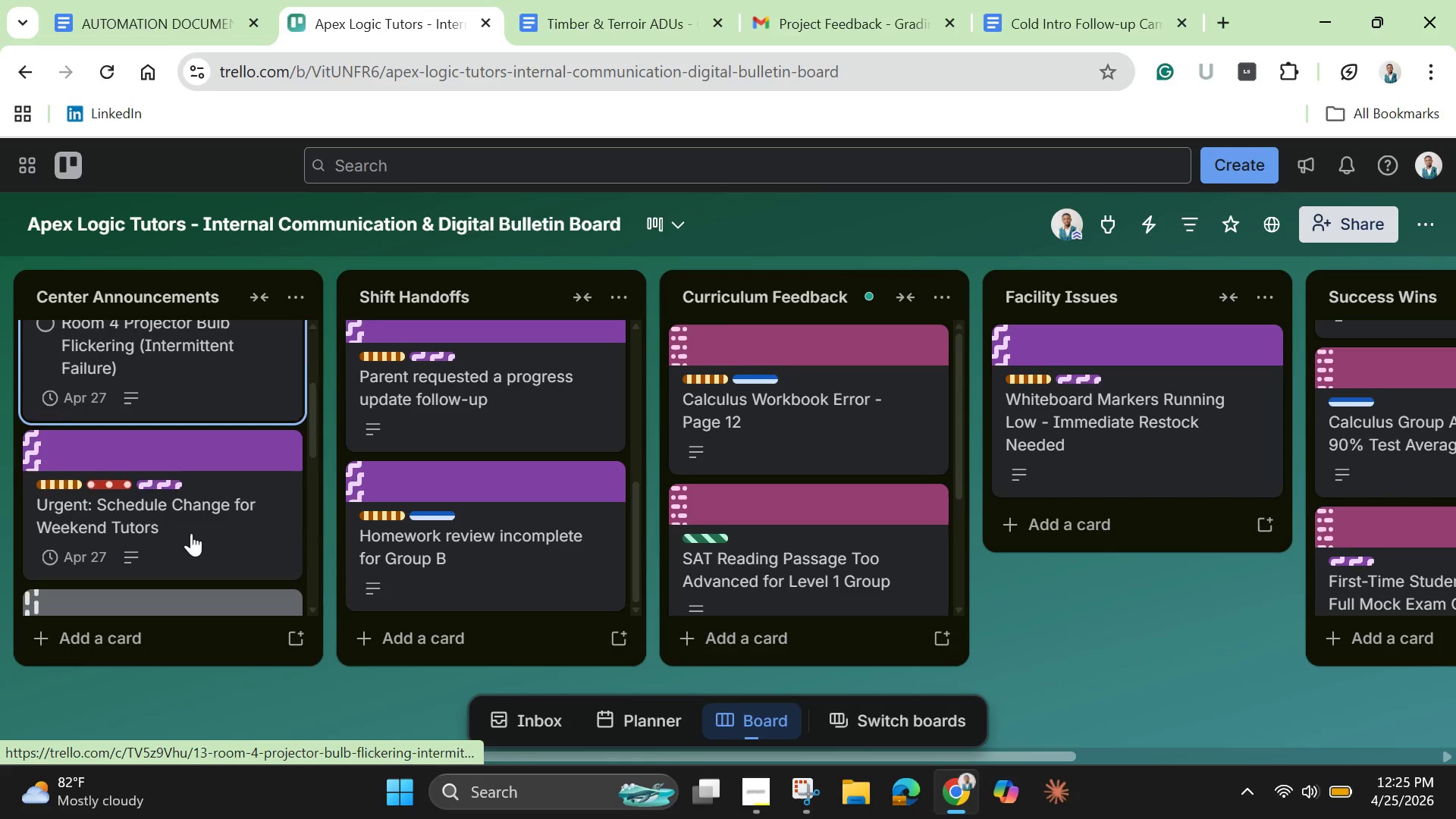 
scroll: coordinate [191, 532], scroll_direction: down, amount: 3.0
 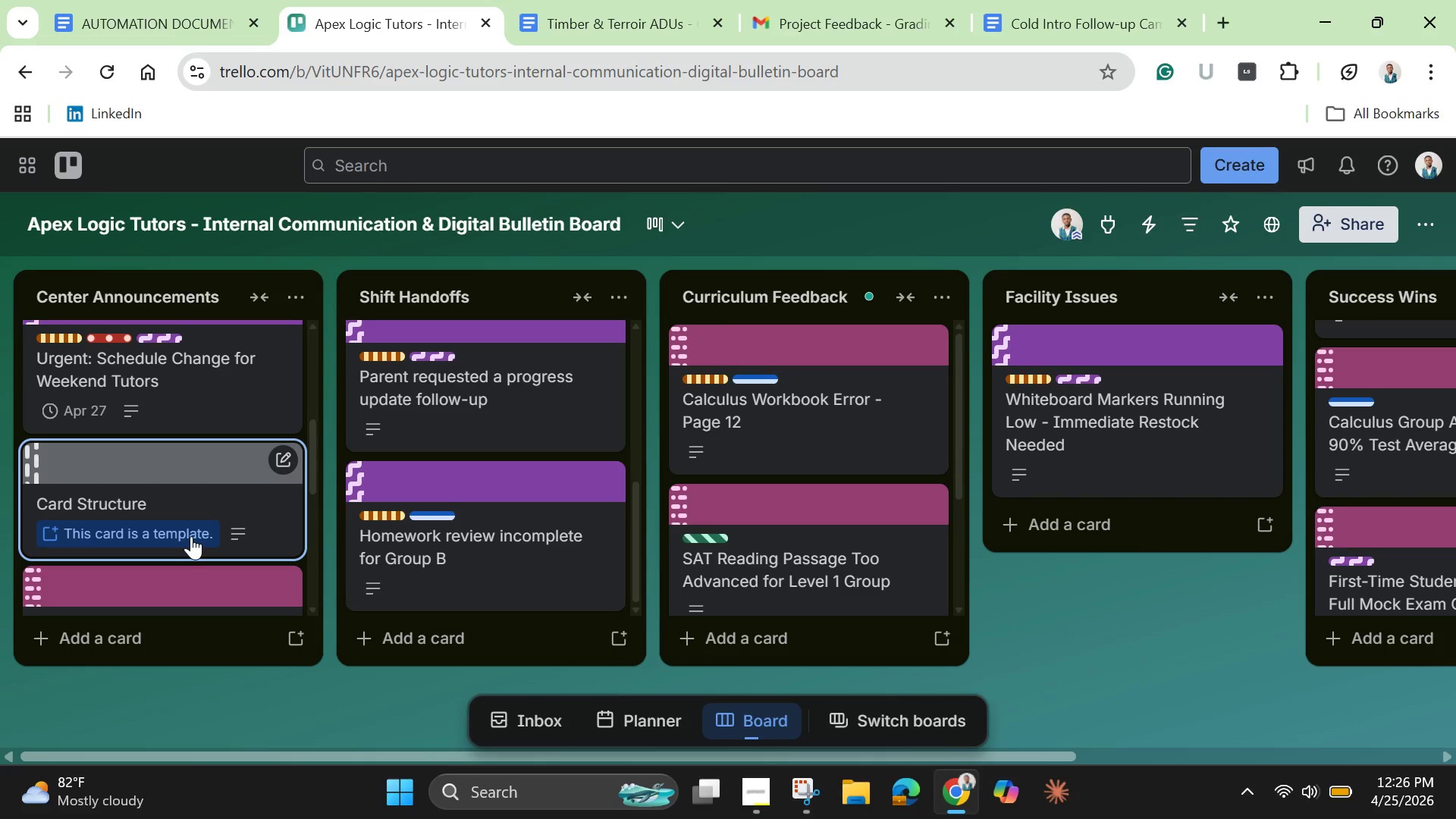 
wait(22.45)
 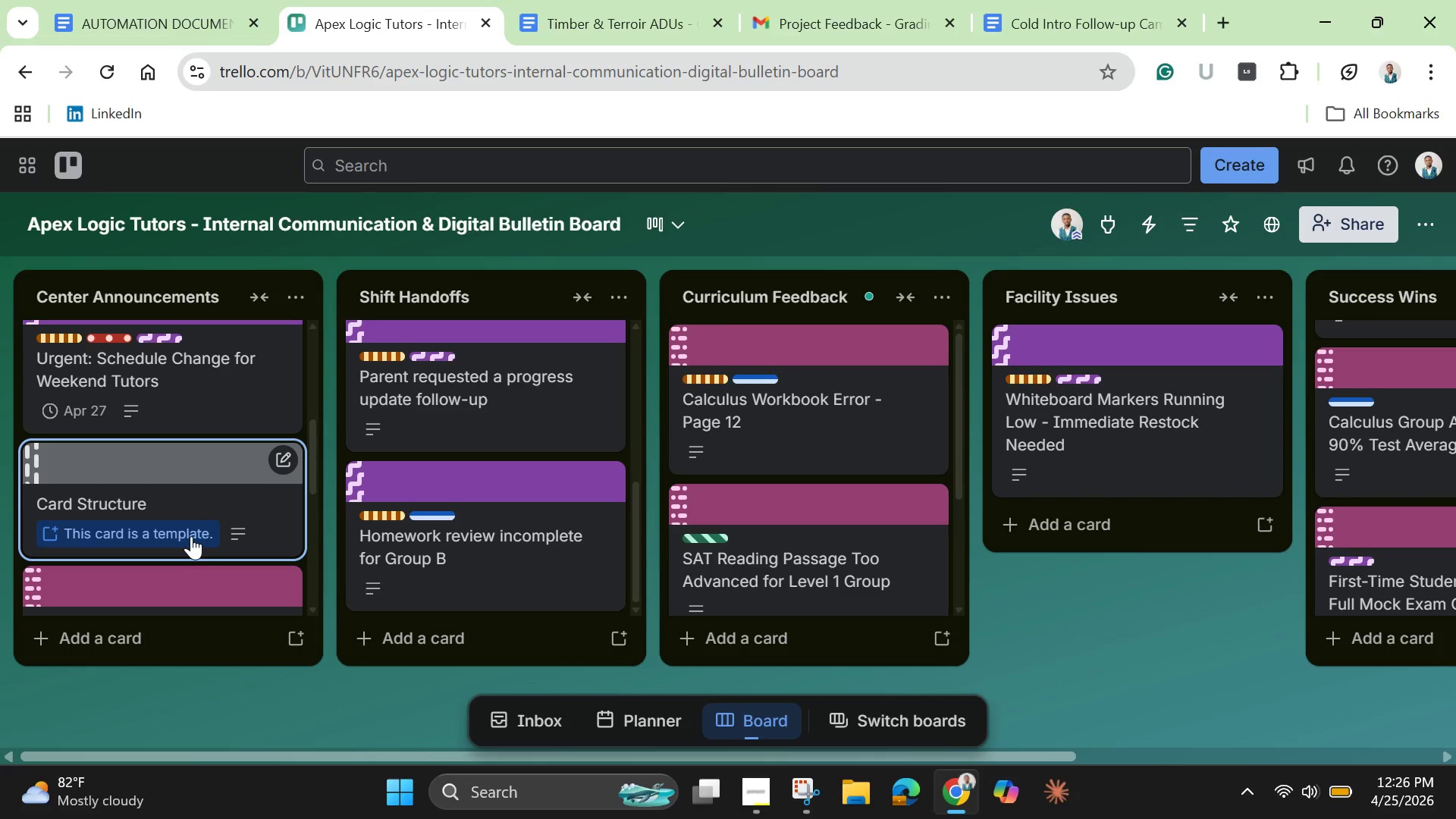 
scroll: coordinate [234, 513], scroll_direction: down, amount: 1.0
 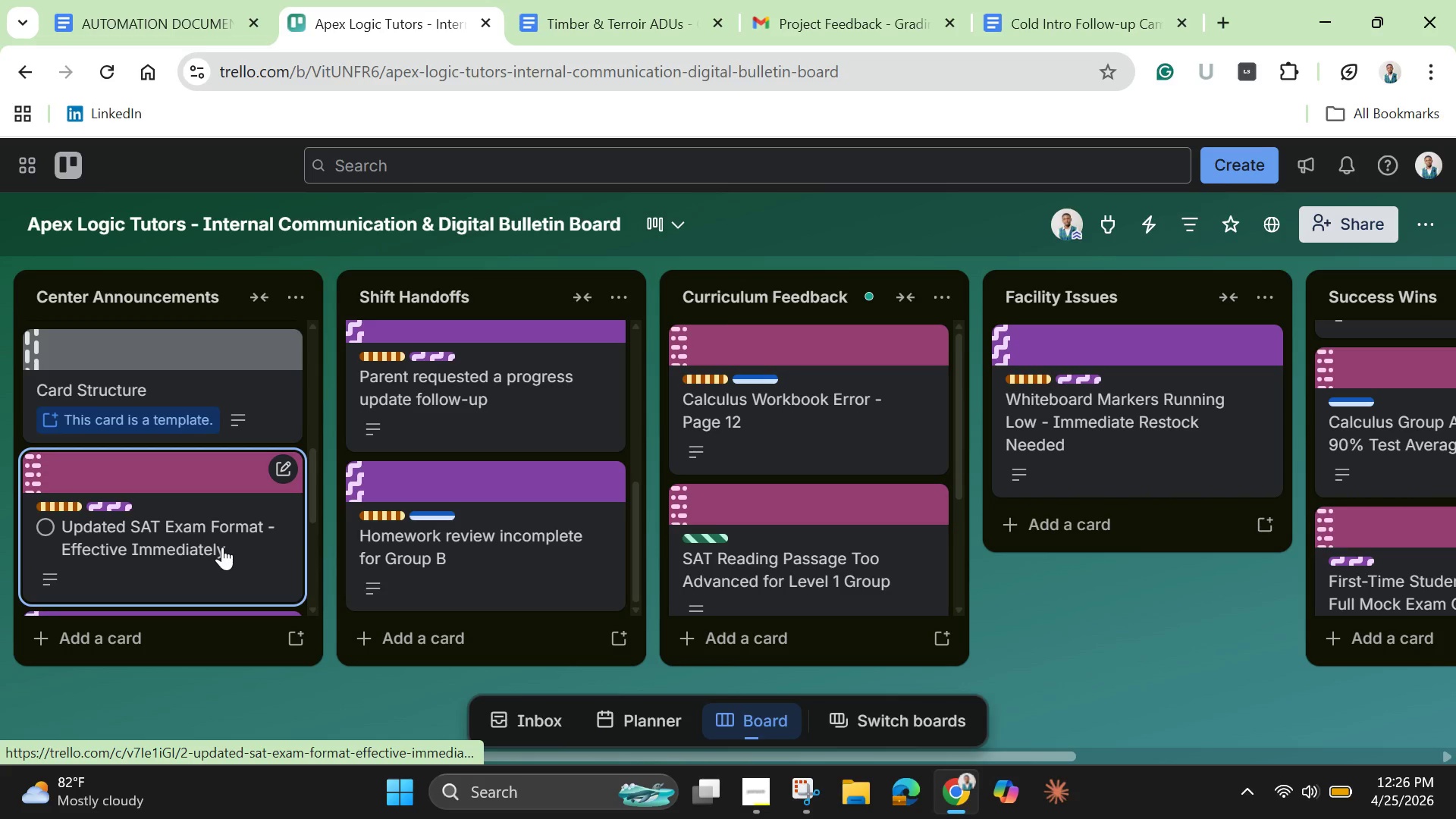 
left_click([222, 547])
 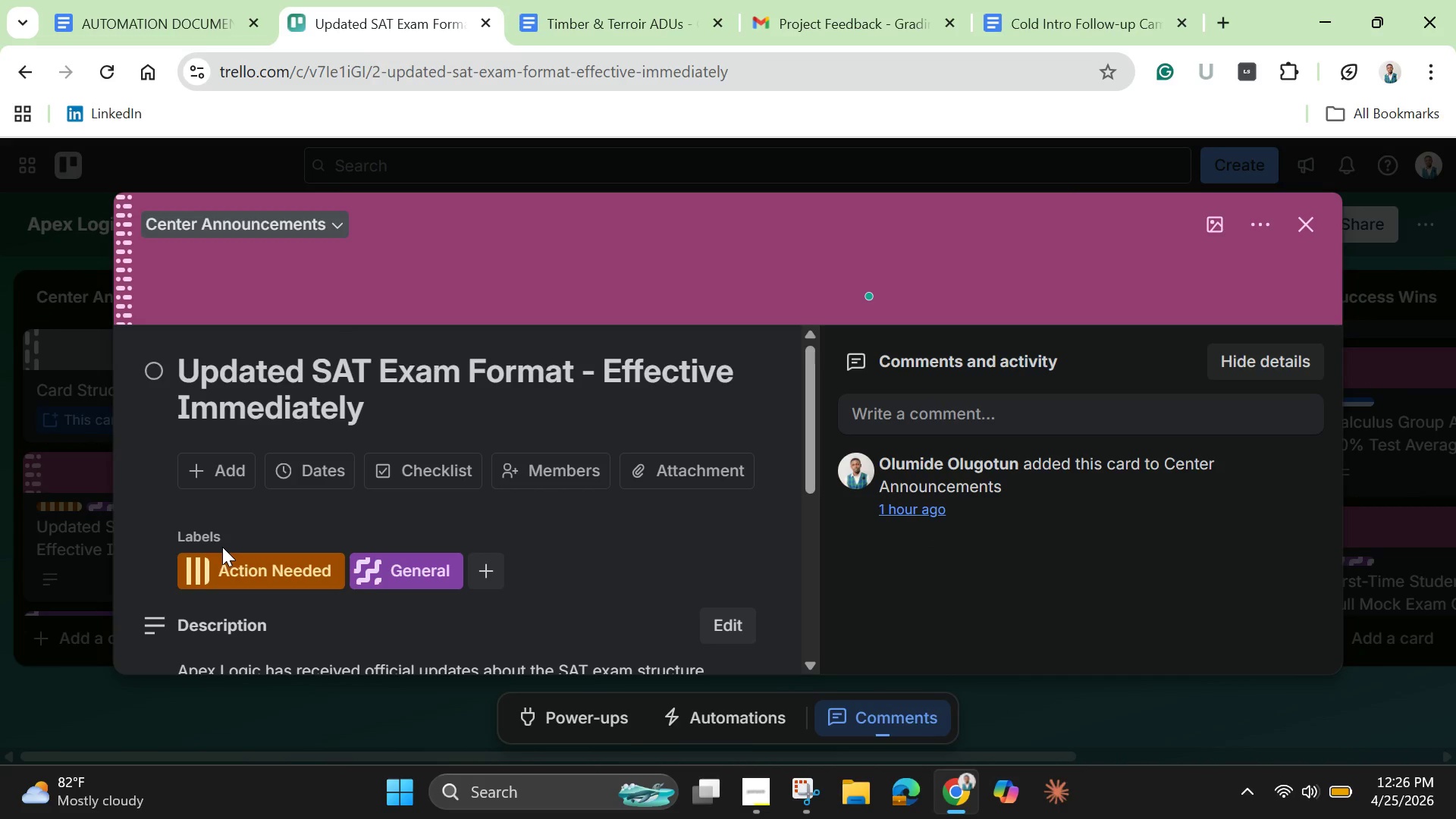 
scroll: coordinate [287, 557], scroll_direction: down, amount: 6.0
 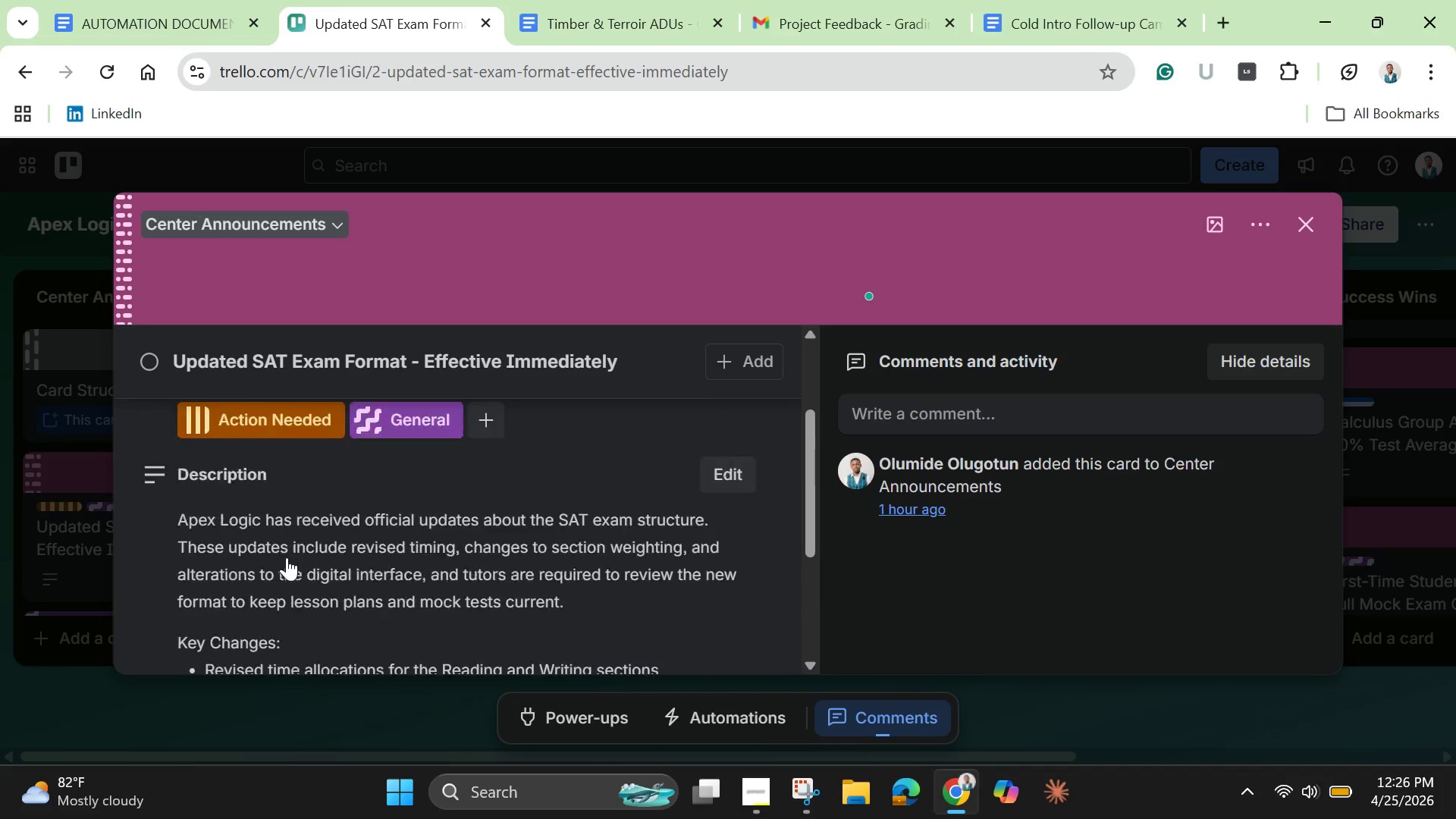 
scroll: coordinate [287, 557], scroll_direction: up, amount: 5.0
 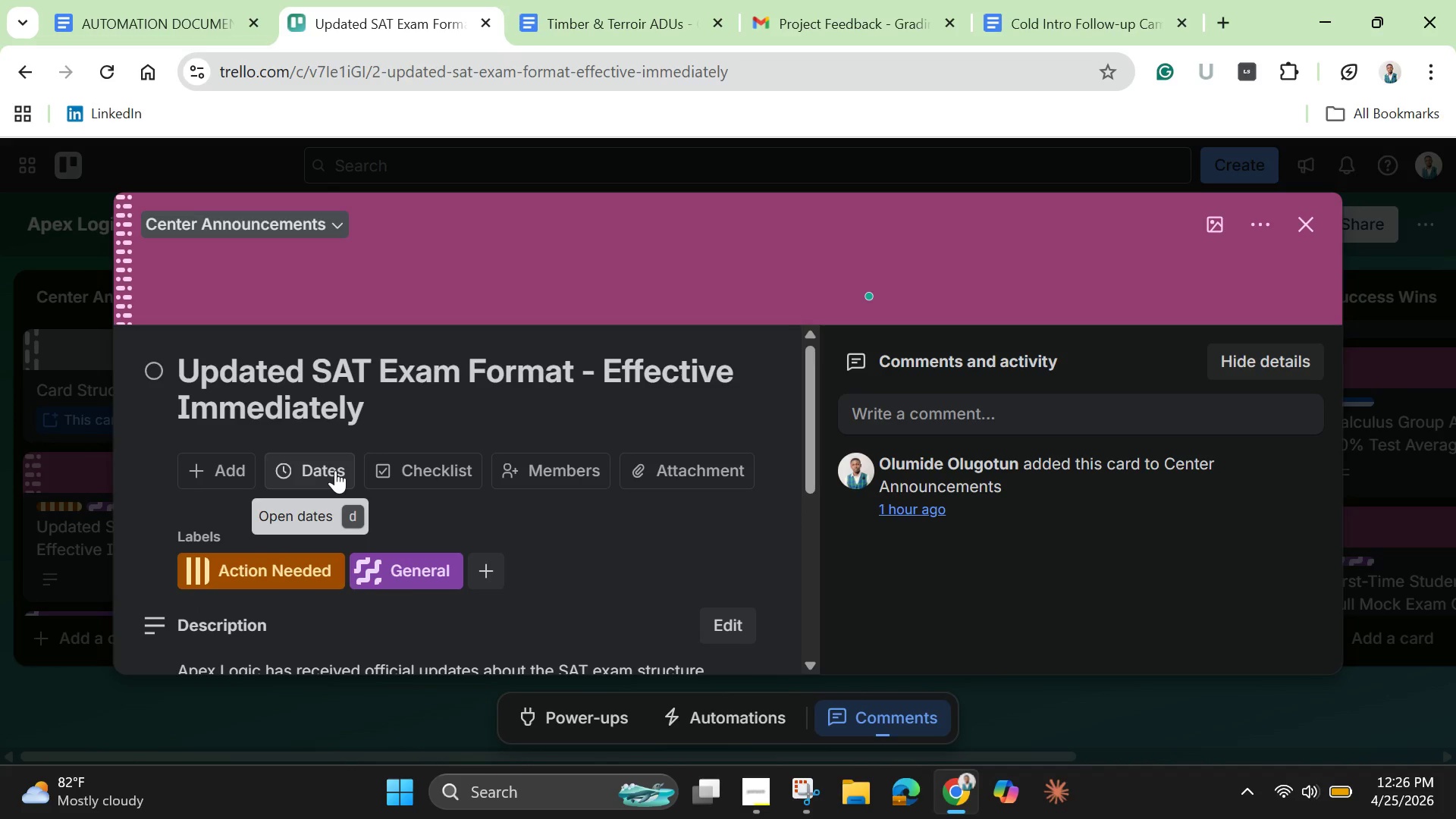 
left_click([335, 470])
 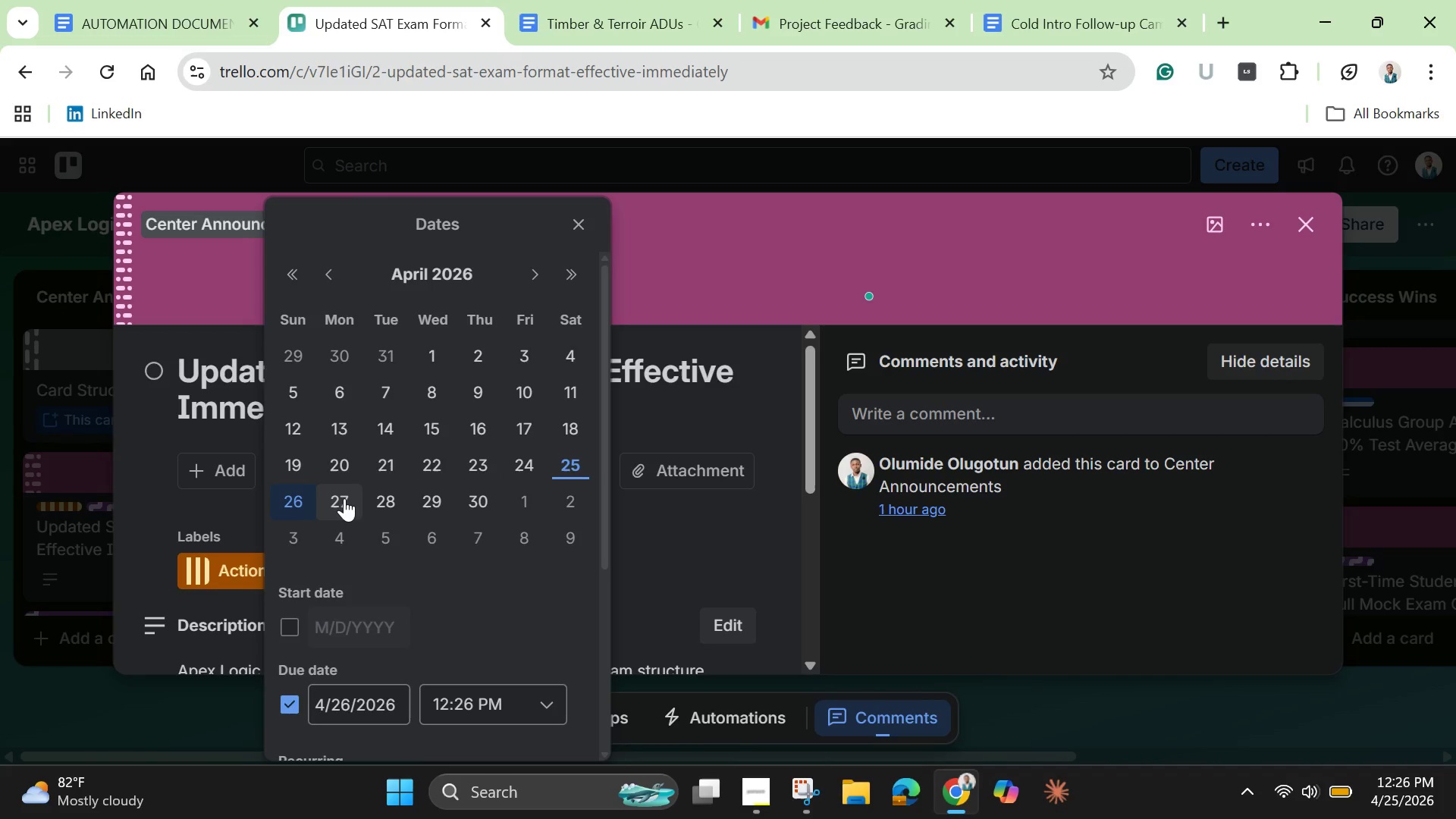 
wait(18.62)
 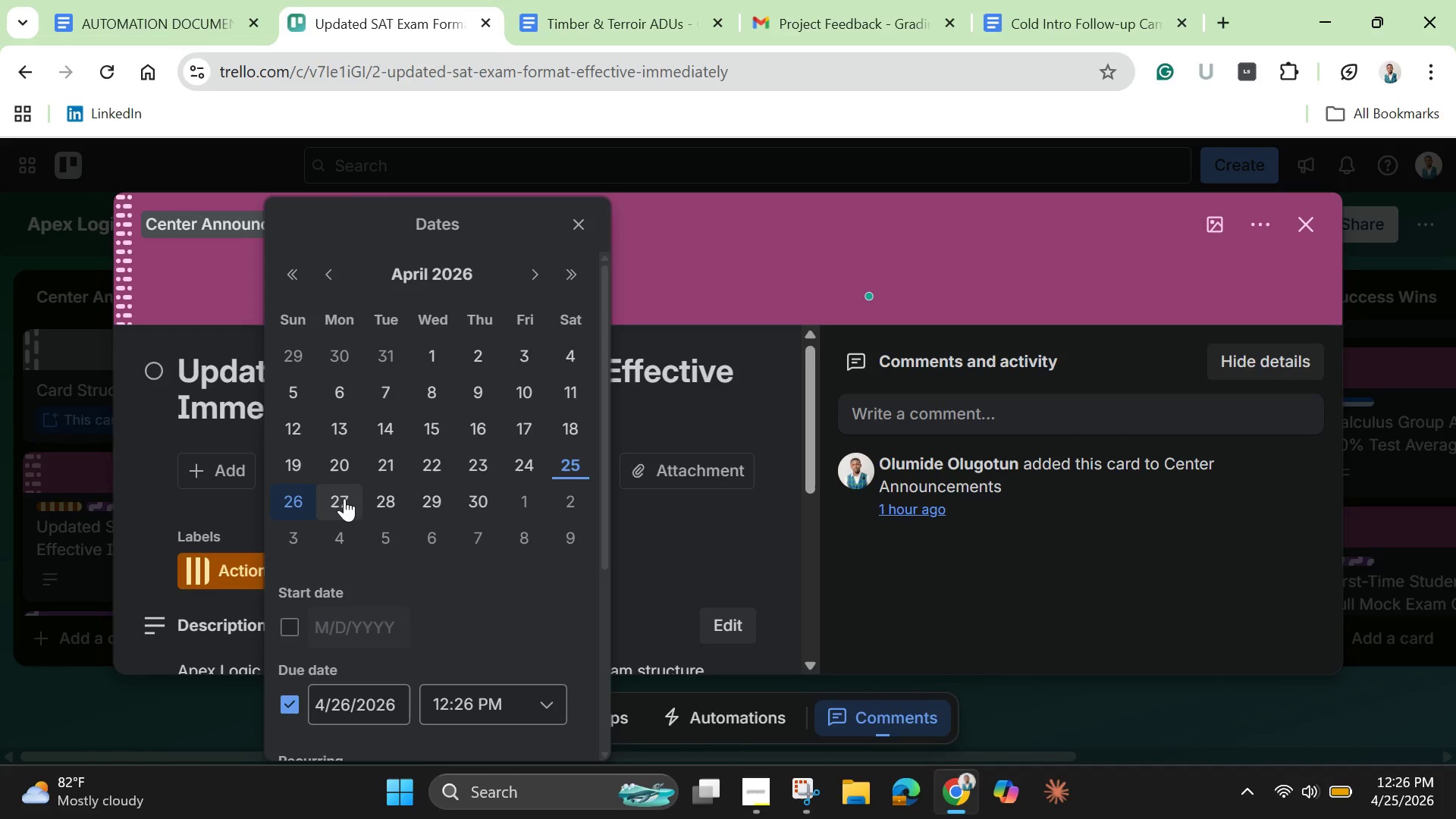 
left_click([298, 508])
 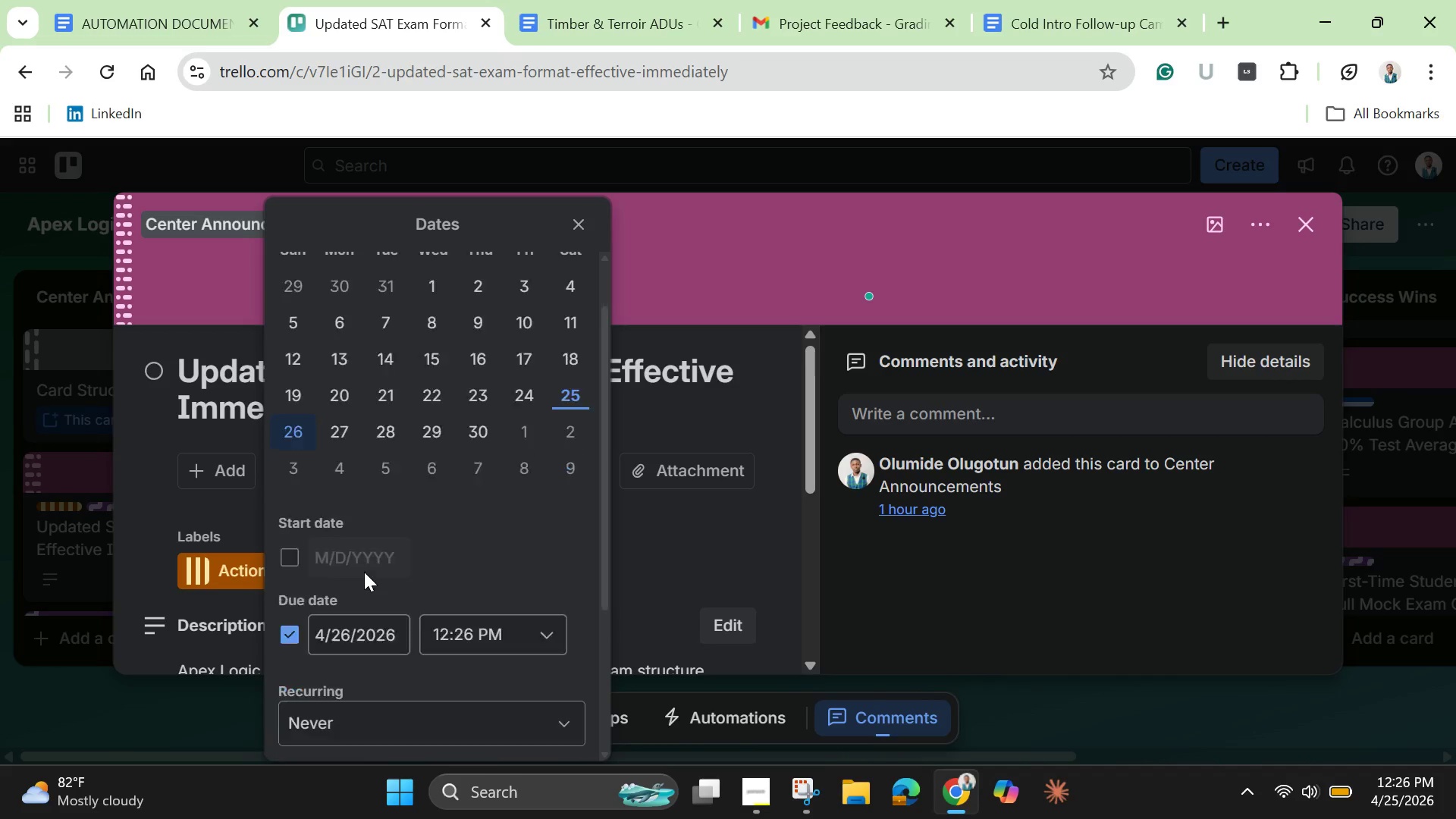 
scroll: coordinate [431, 668], scroll_direction: down, amount: 3.0
 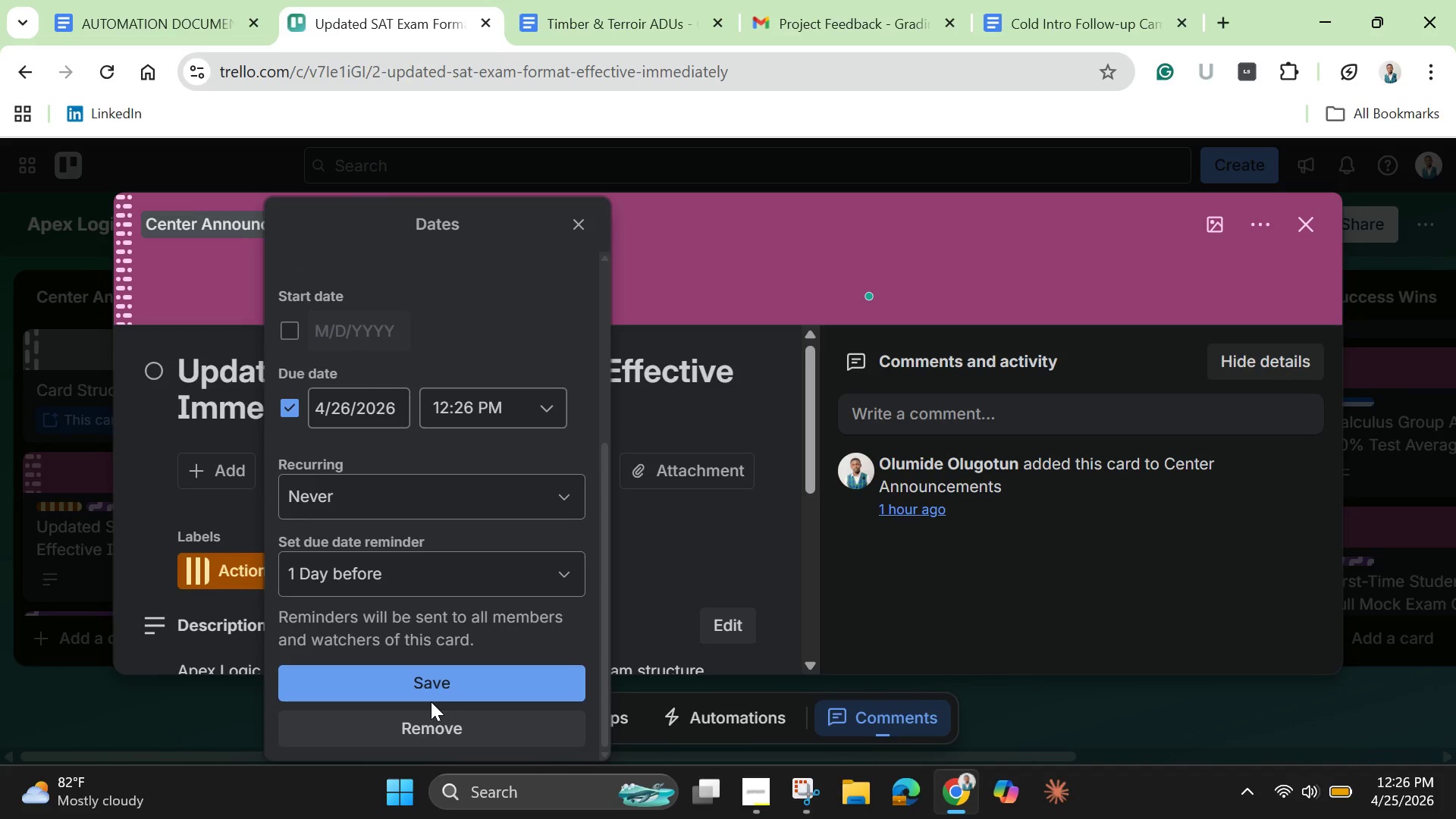 
wait(8.52)
 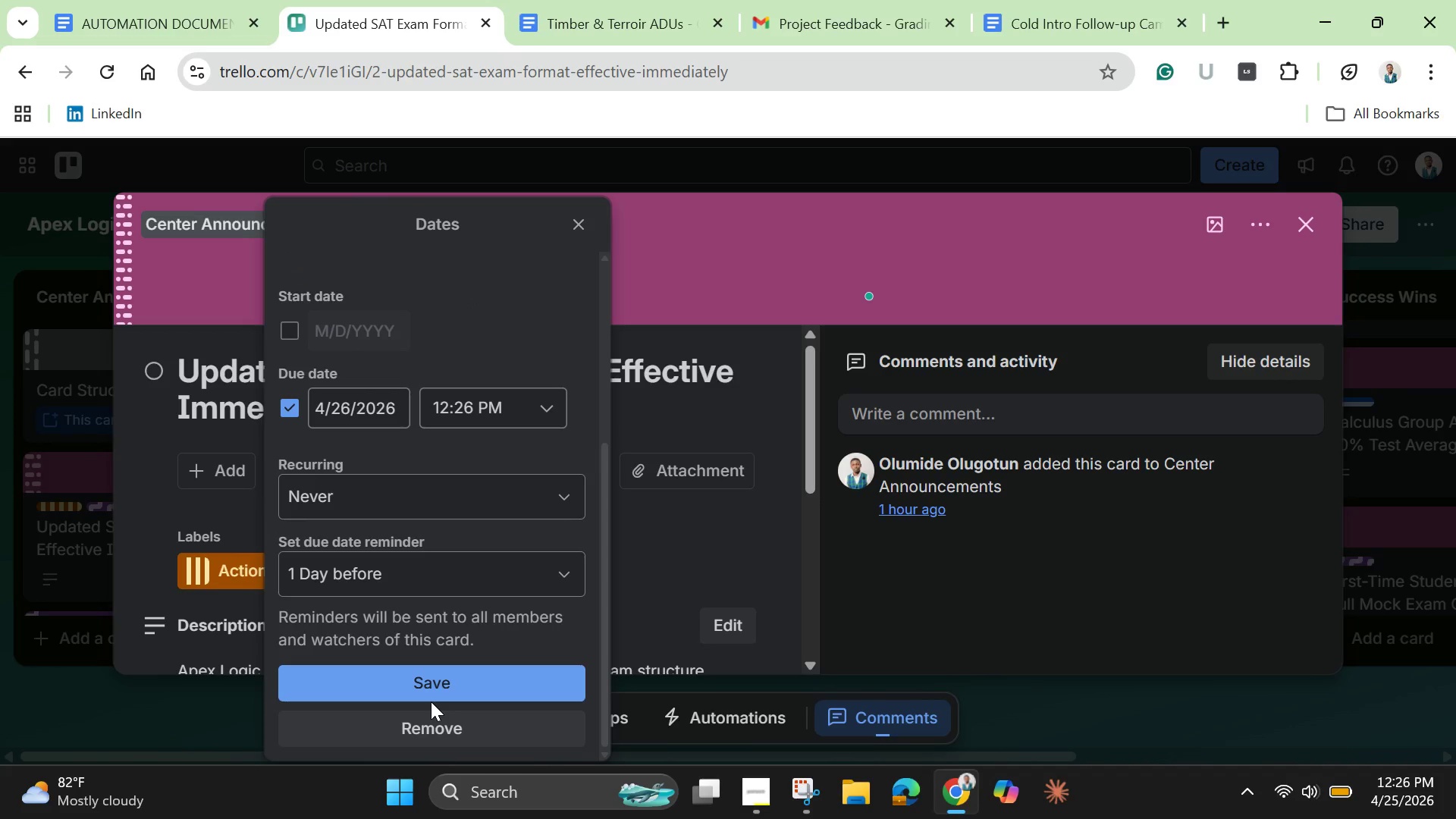 
left_click([419, 673])
 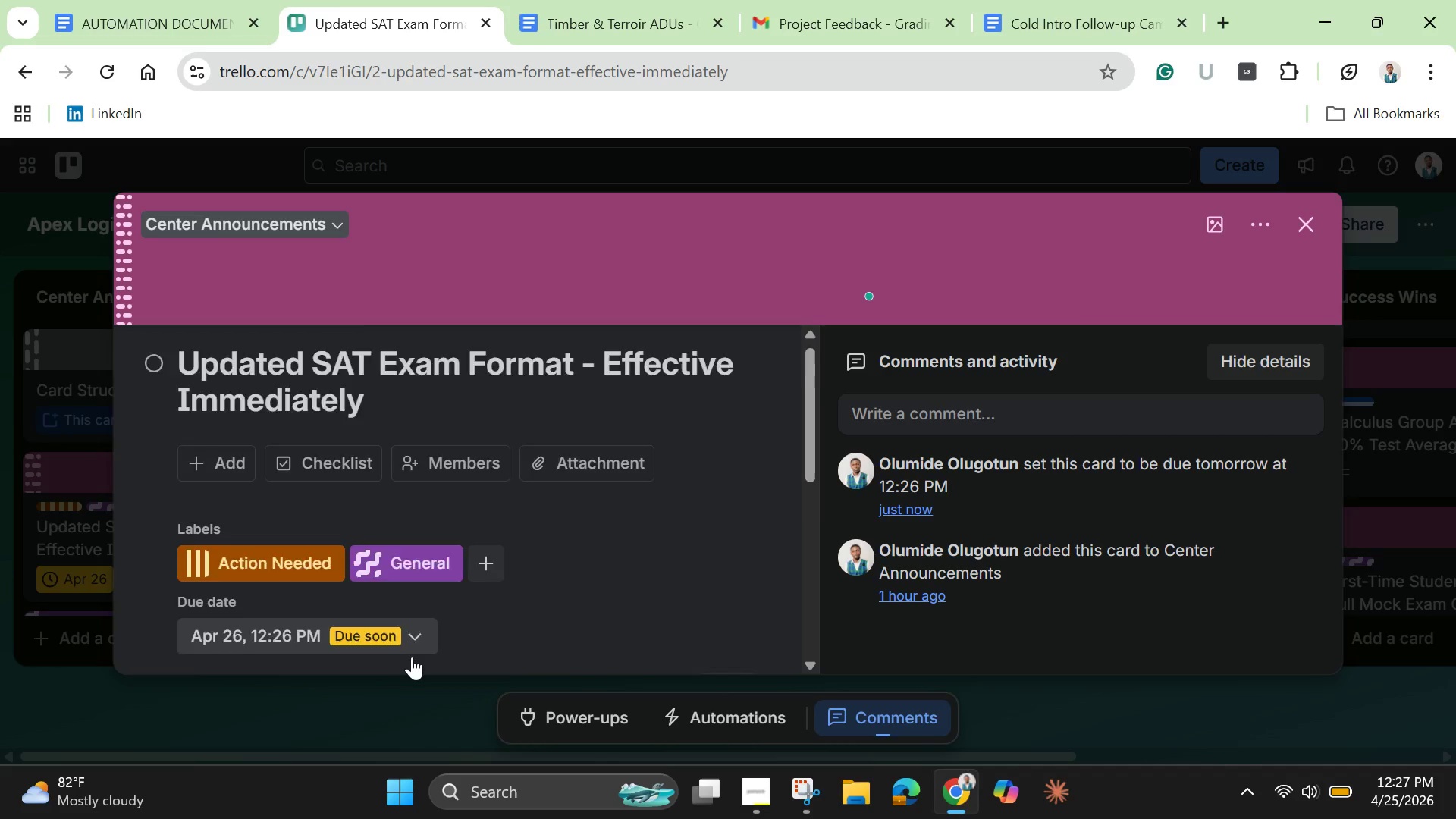 
scroll: coordinate [413, 653], scroll_direction: down, amount: 12.0
 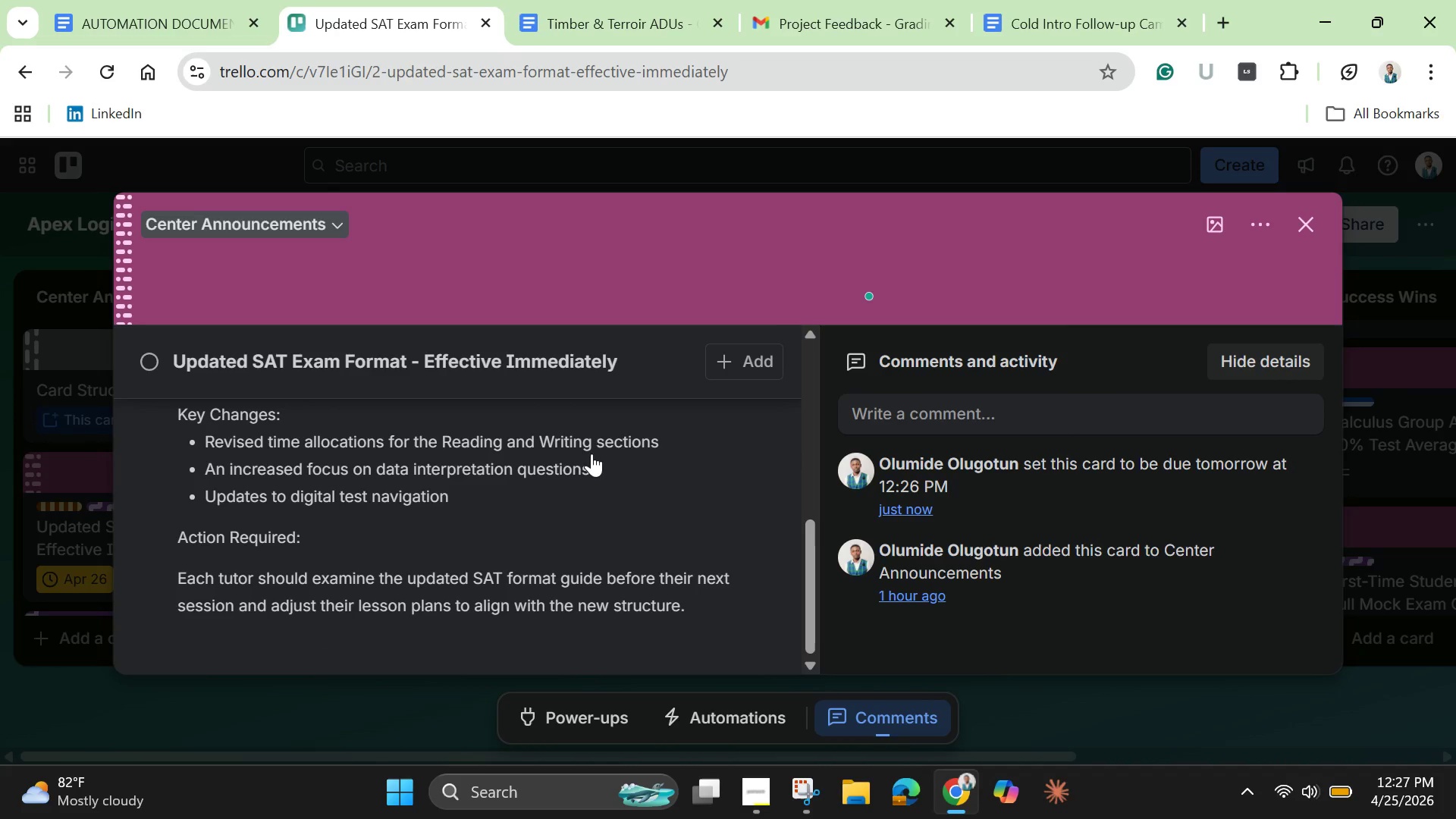 
wait(6.52)
 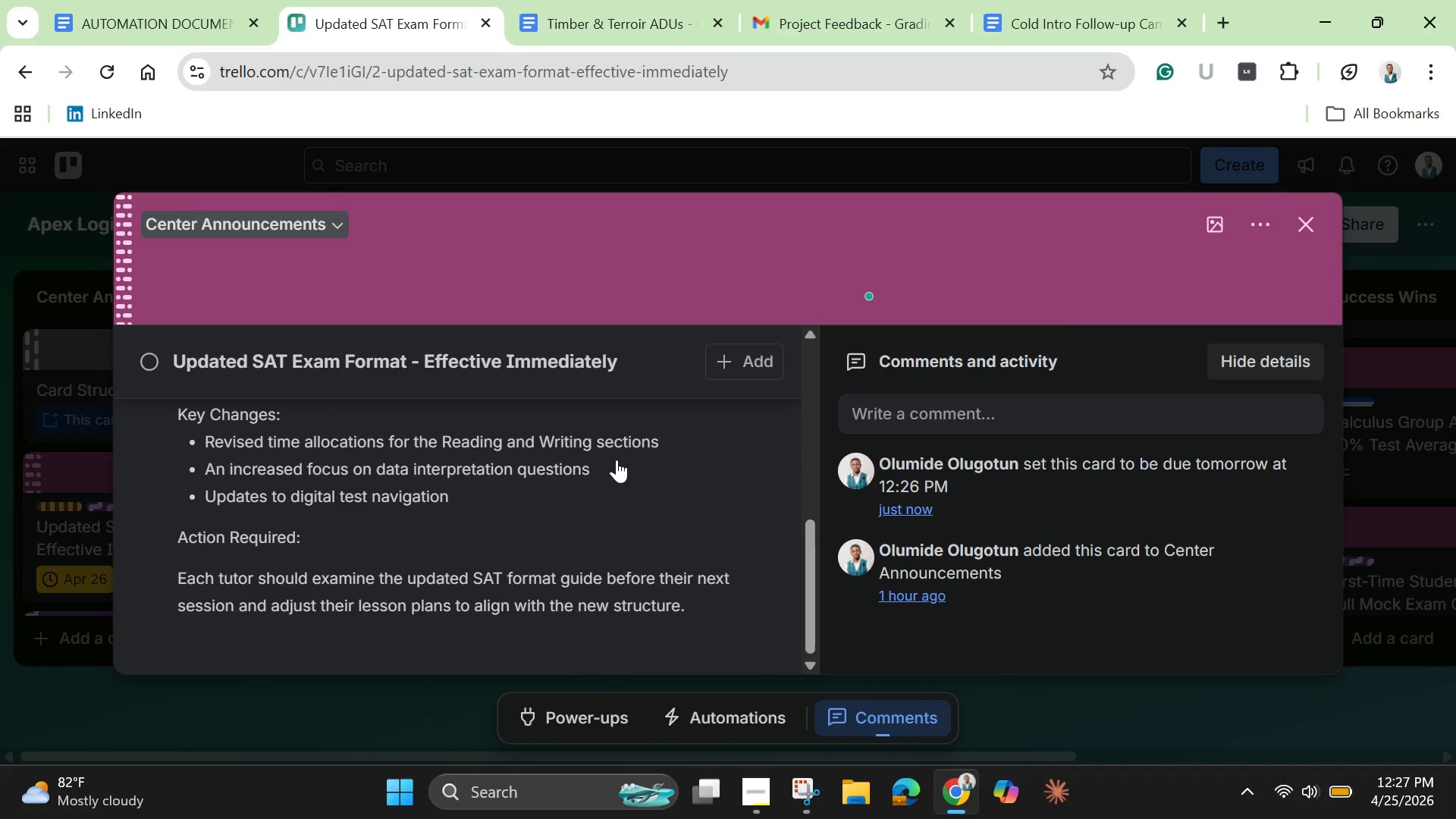 
scroll: coordinate [492, 466], scroll_direction: up, amount: 3.0
 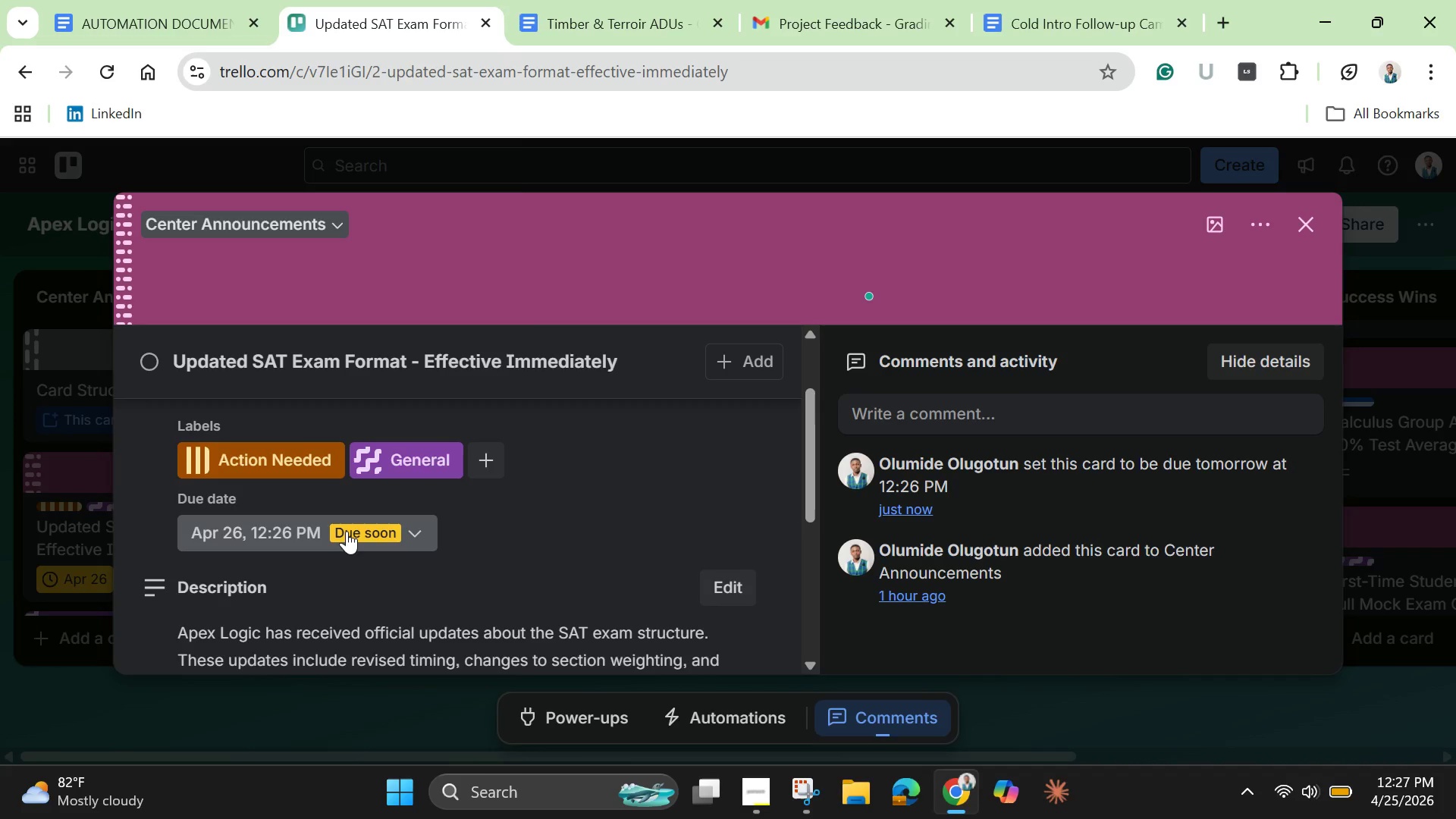 
left_click([347, 531])
 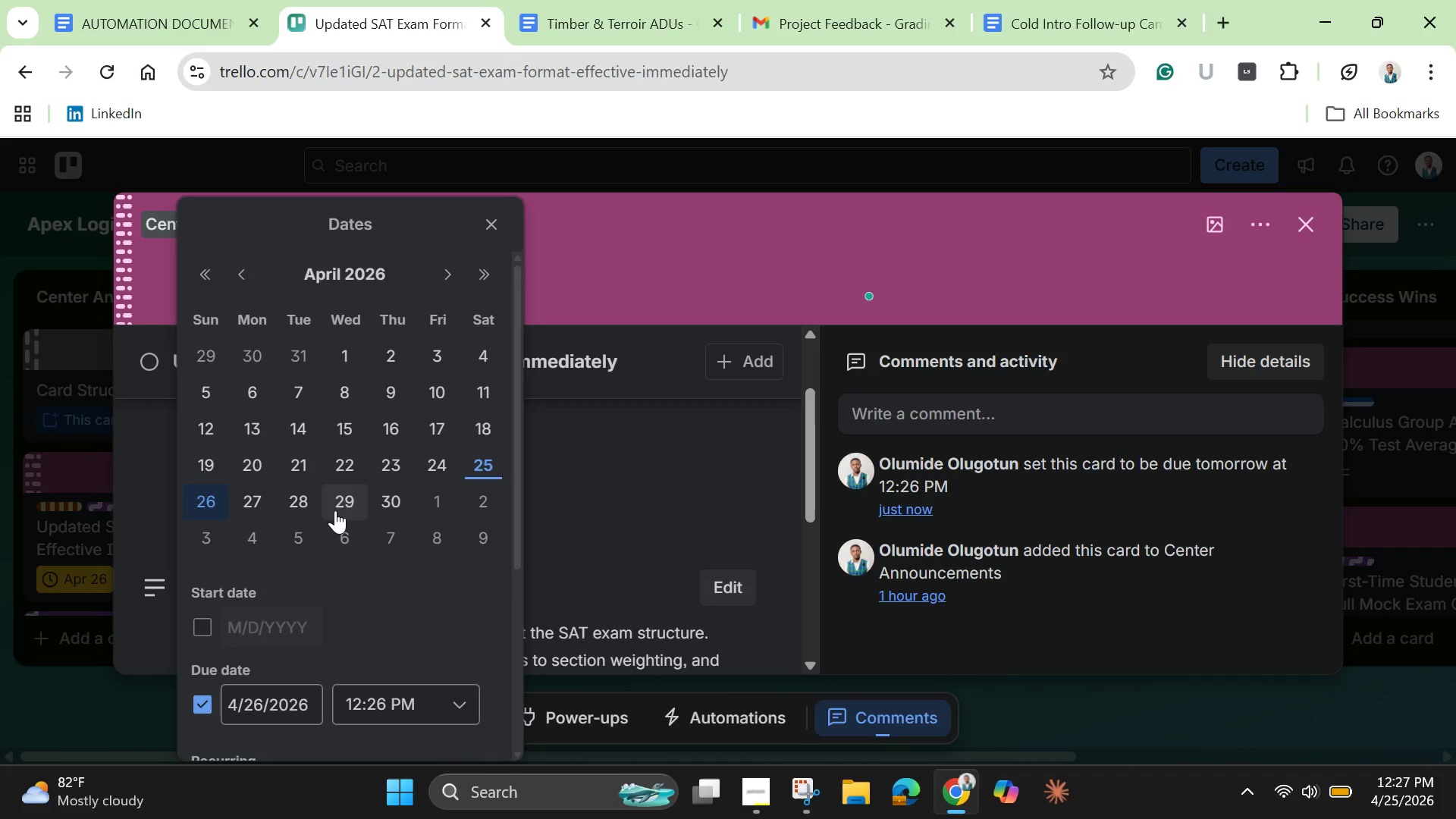 
scroll: coordinate [337, 516], scroll_direction: down, amount: 3.0
 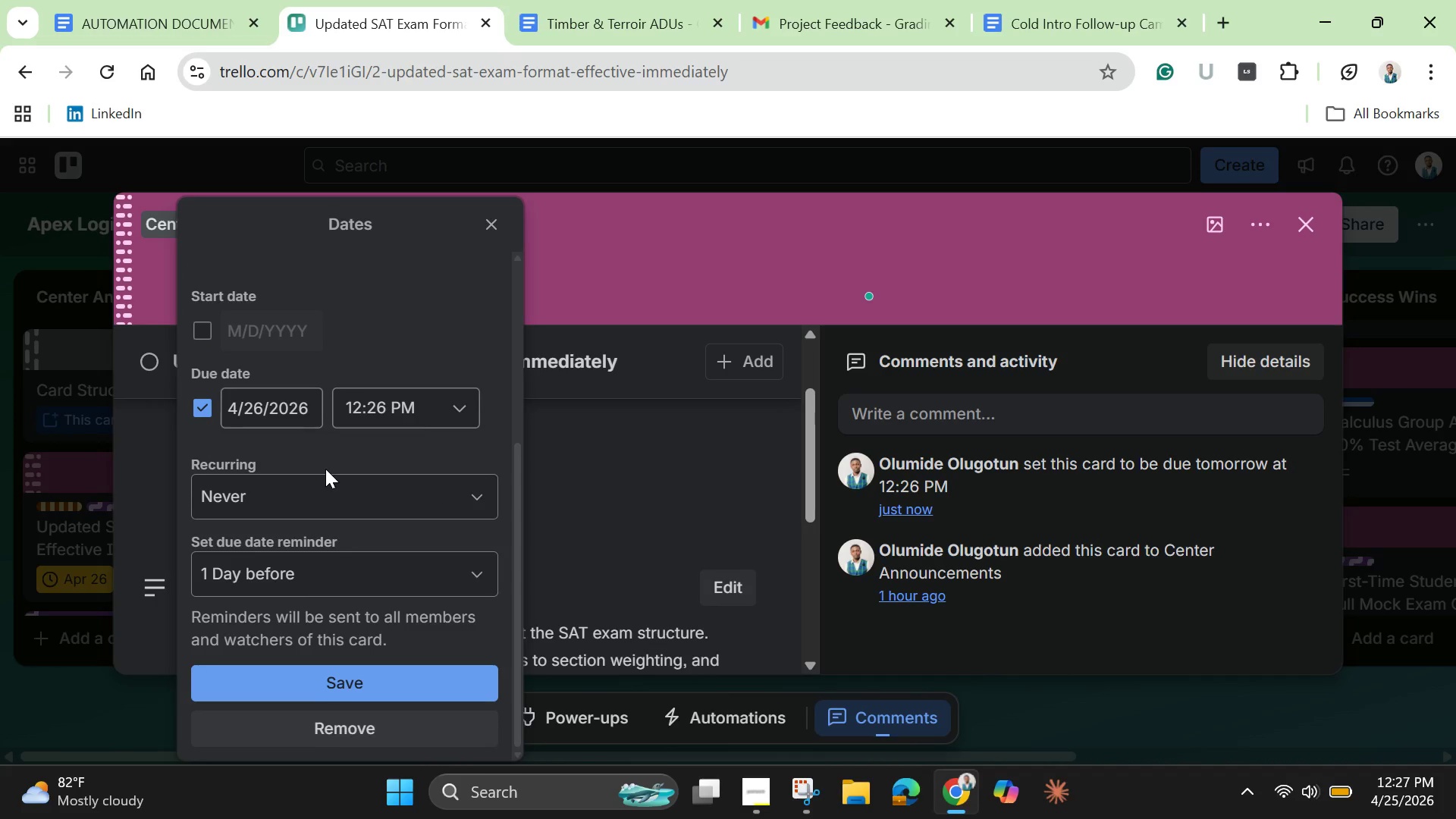 
scroll: coordinate [325, 469], scroll_direction: none, amount: 0.0
 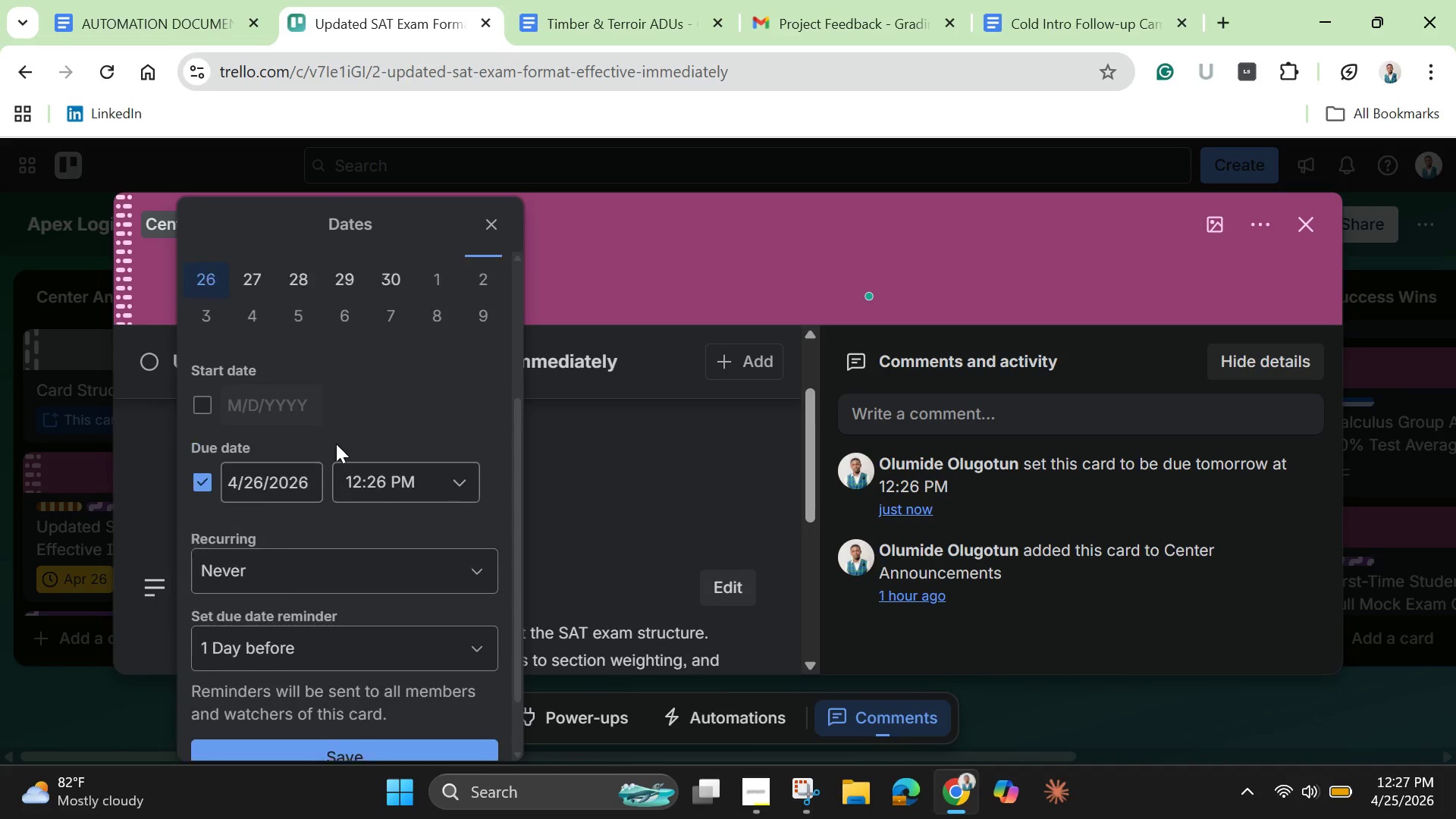 
scroll: coordinate [338, 413], scroll_direction: up, amount: 2.0
 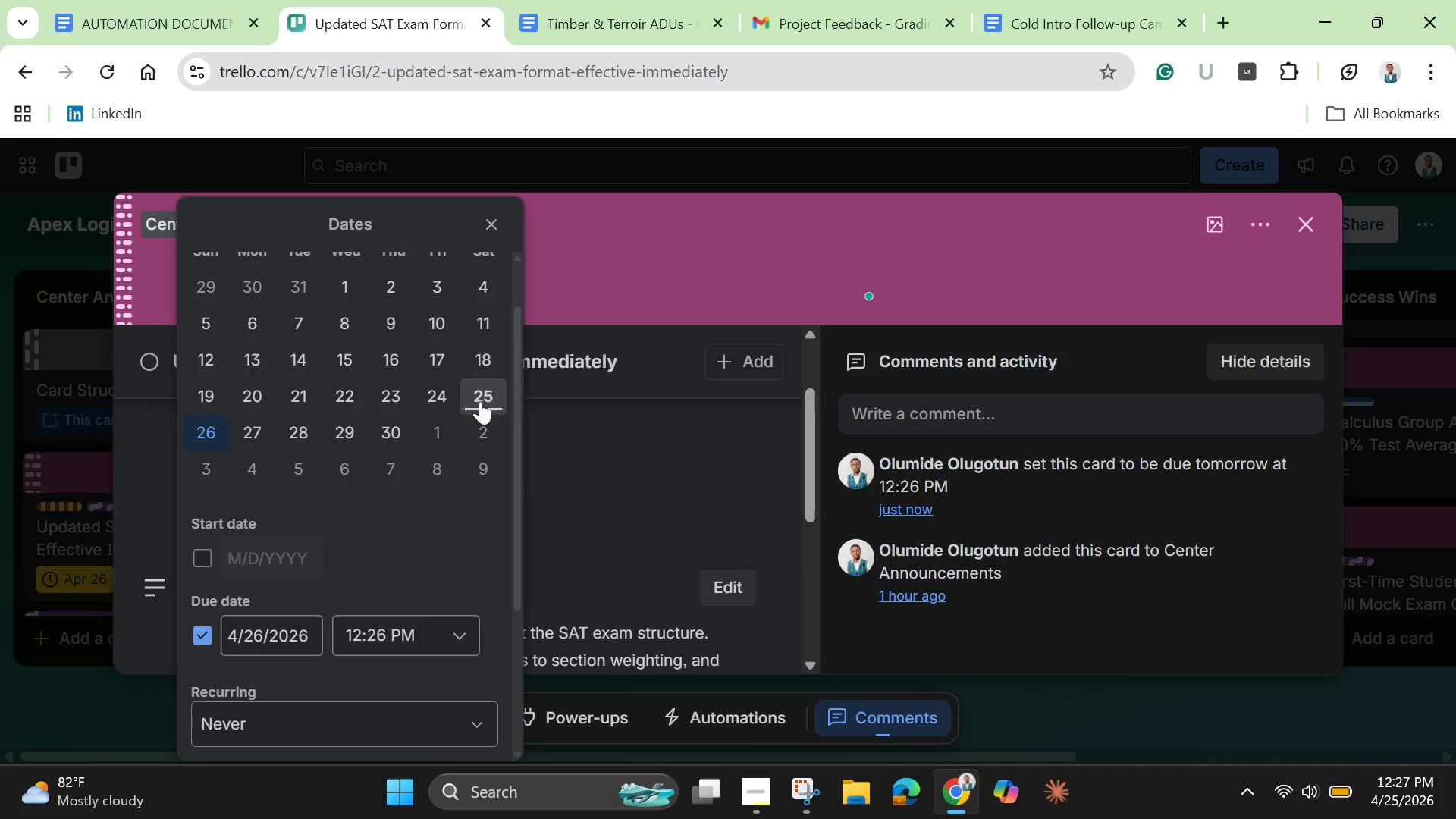 
left_click([480, 401])
 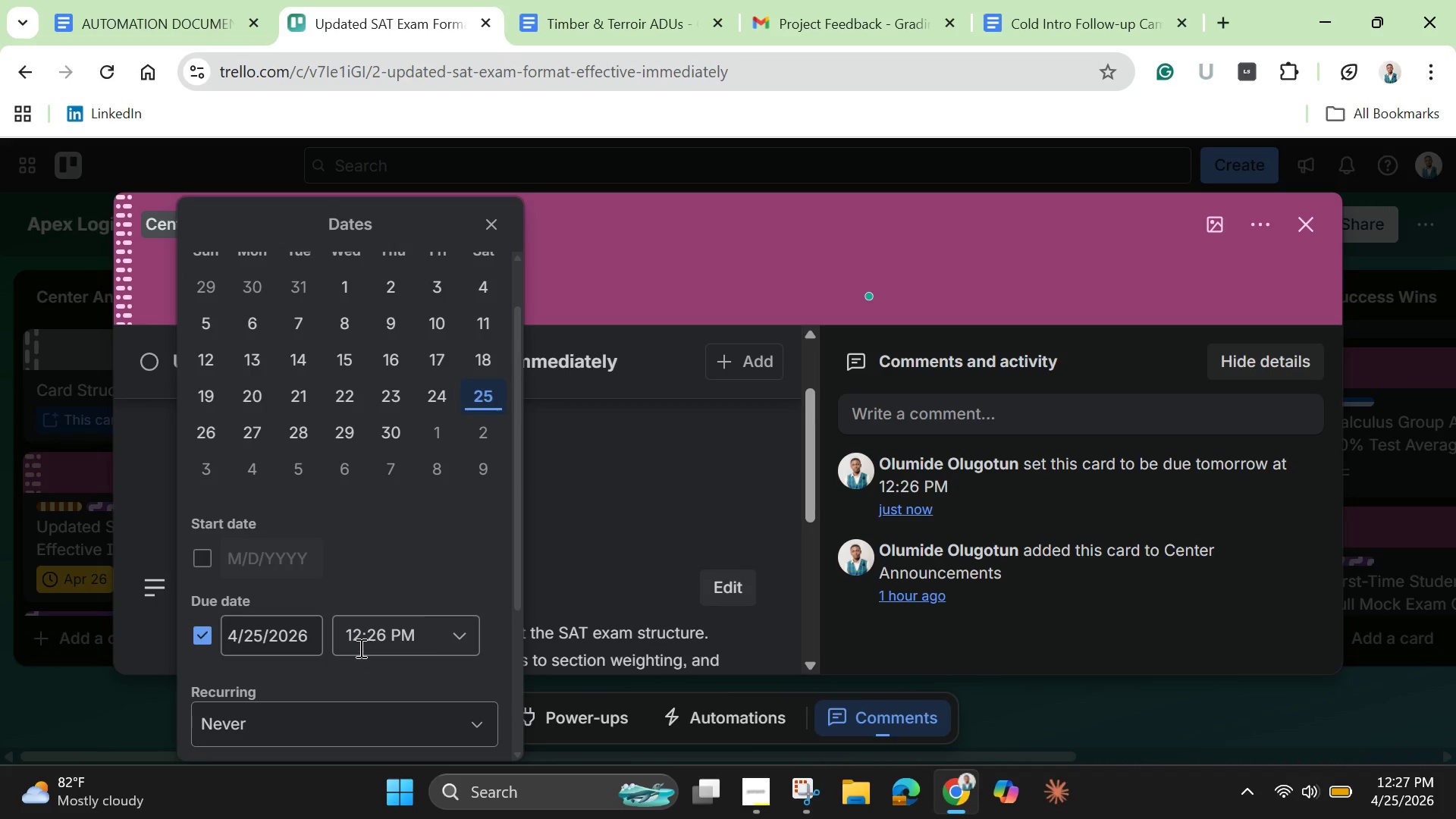 
left_click([359, 646])
 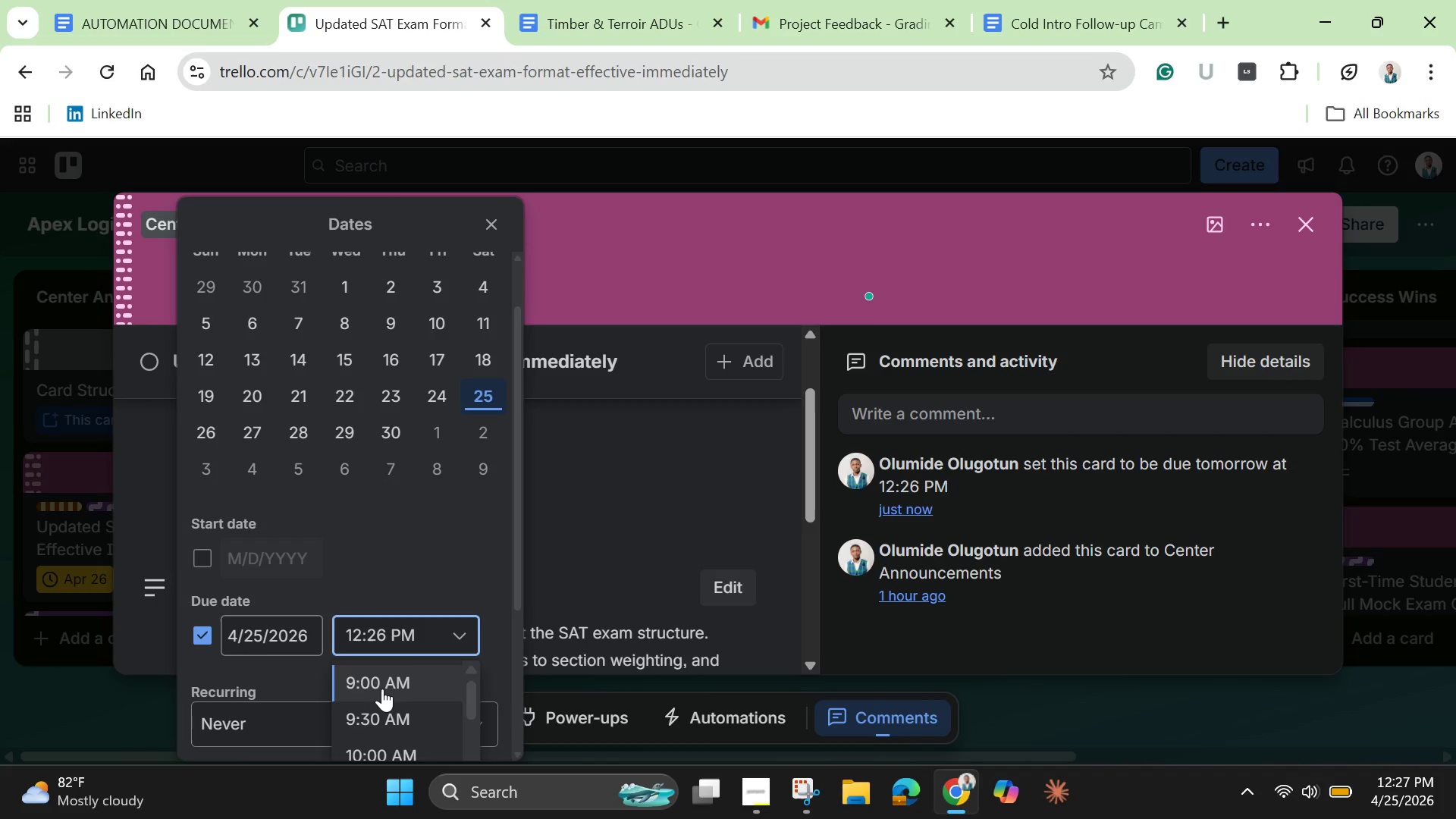 
left_click([382, 689])
 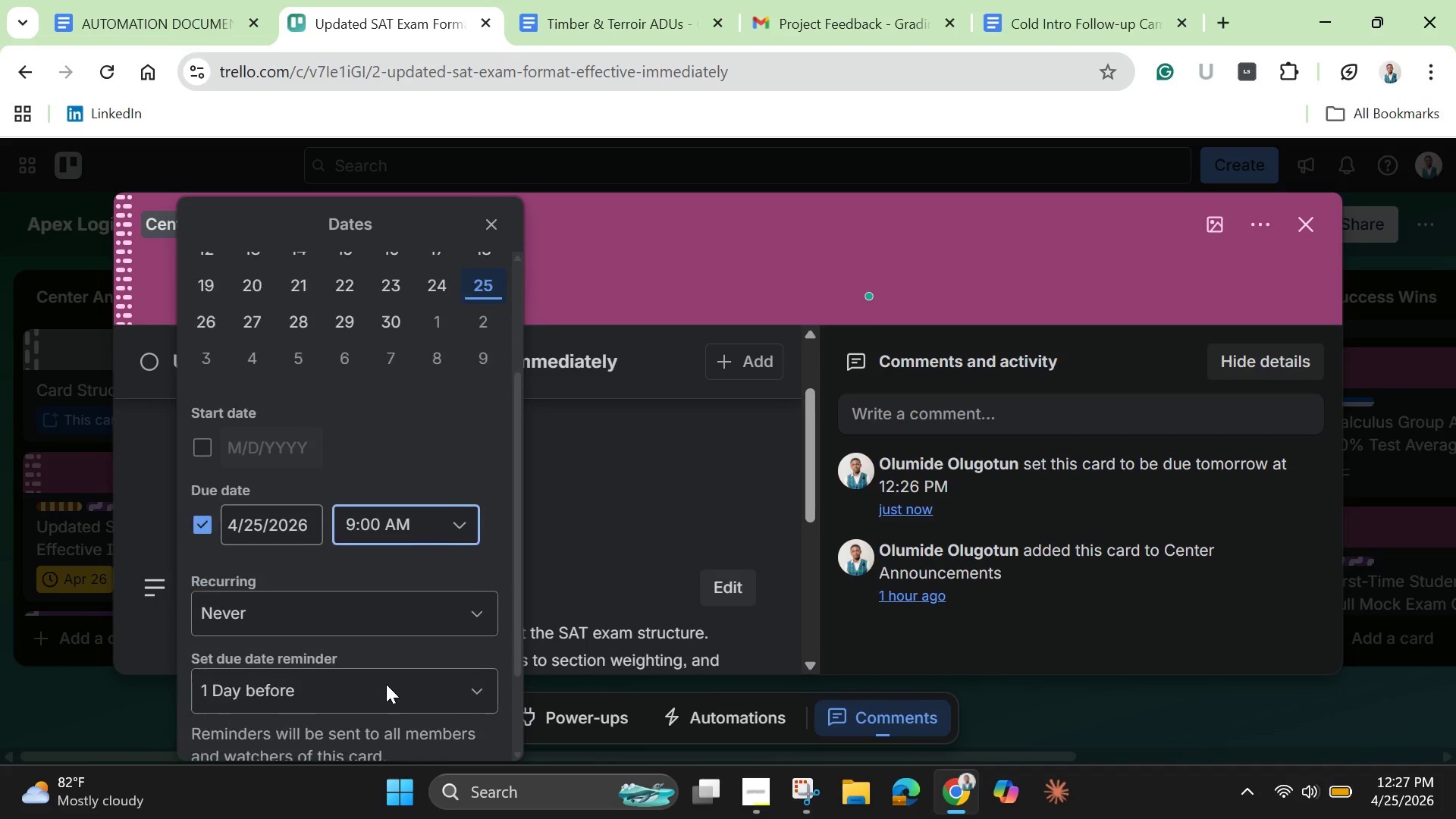 
scroll: coordinate [386, 684], scroll_direction: down, amount: 2.0
 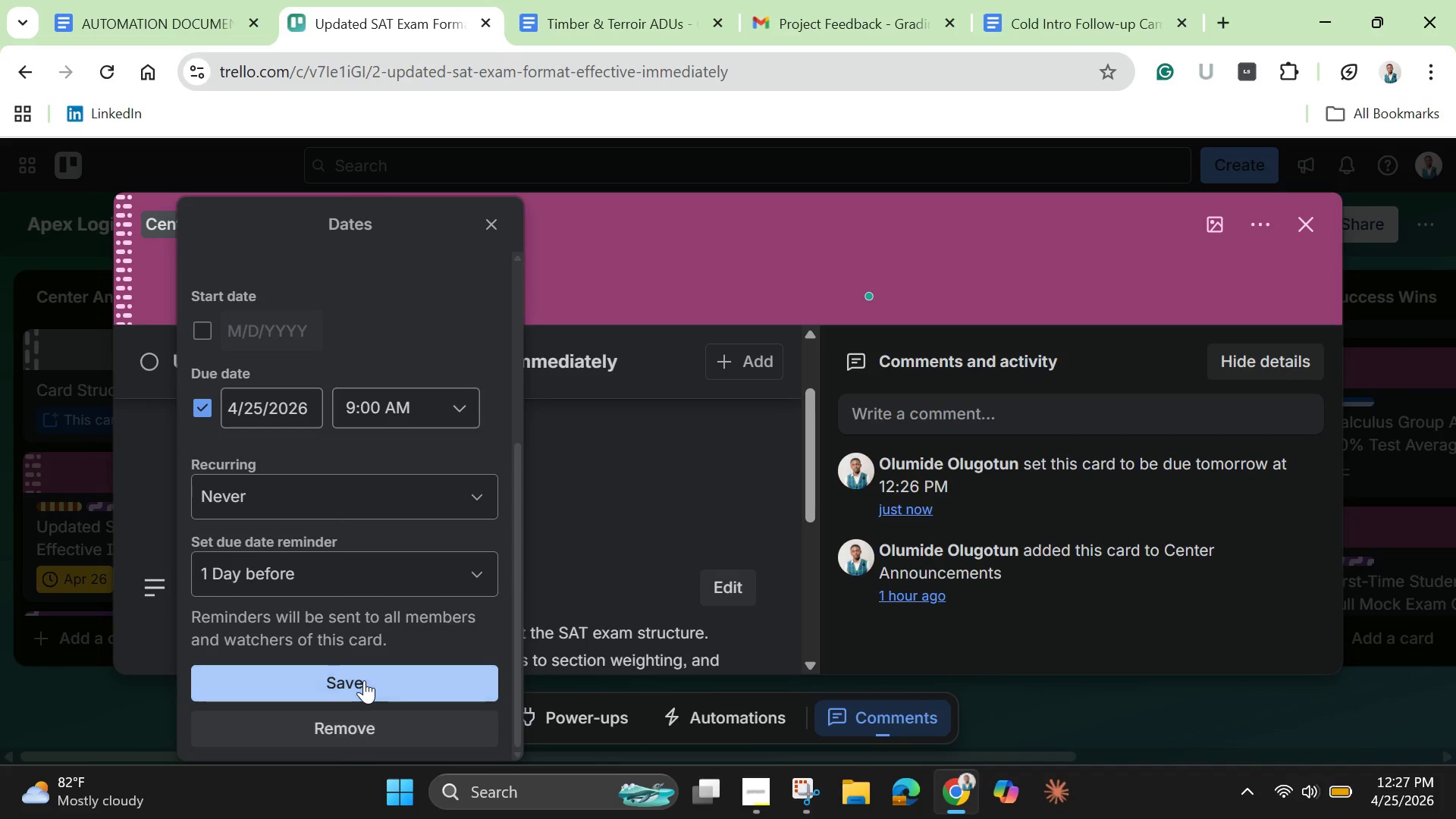 
left_click([364, 680])
 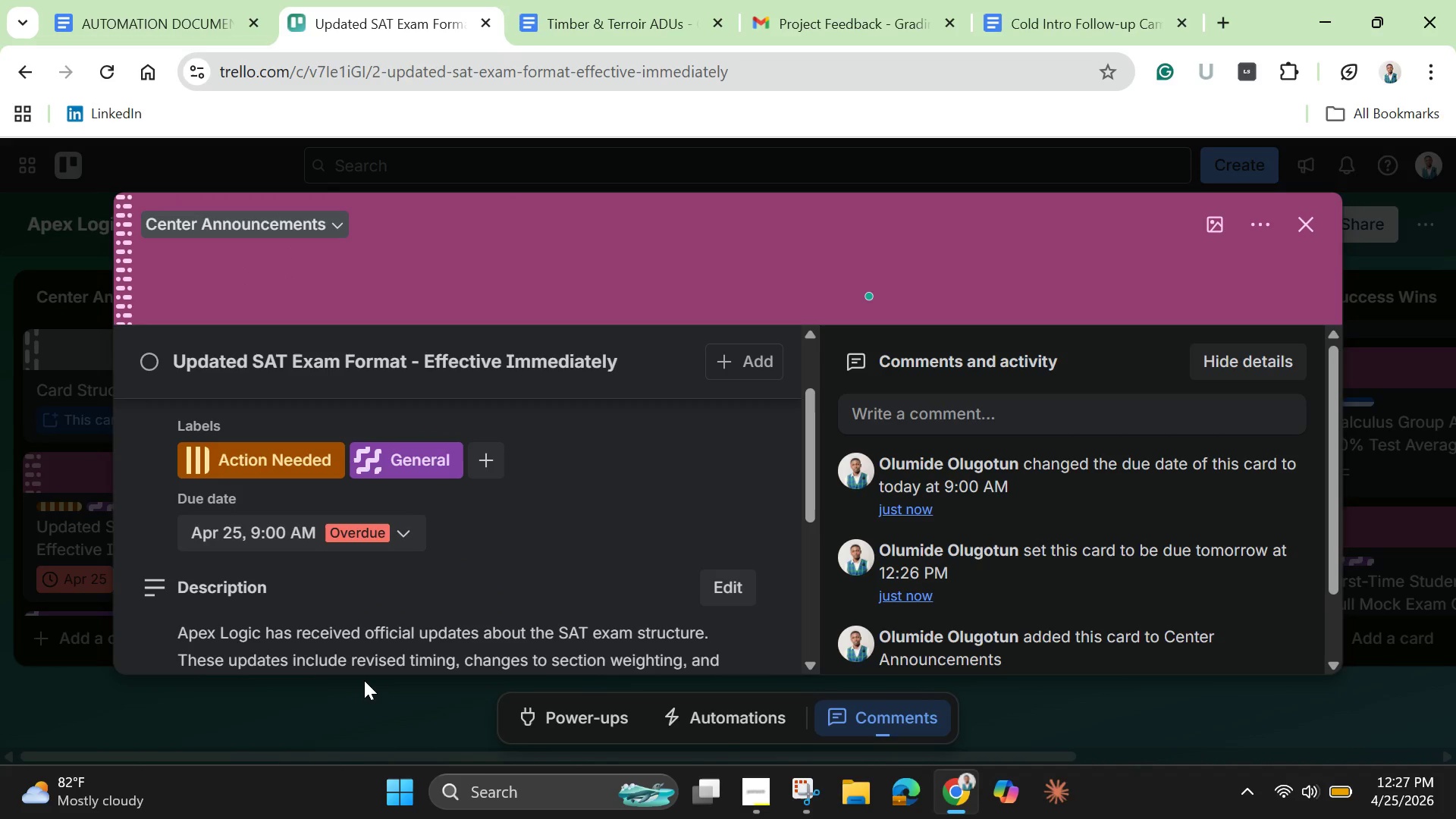 
mouse_move([1305, 255])
 